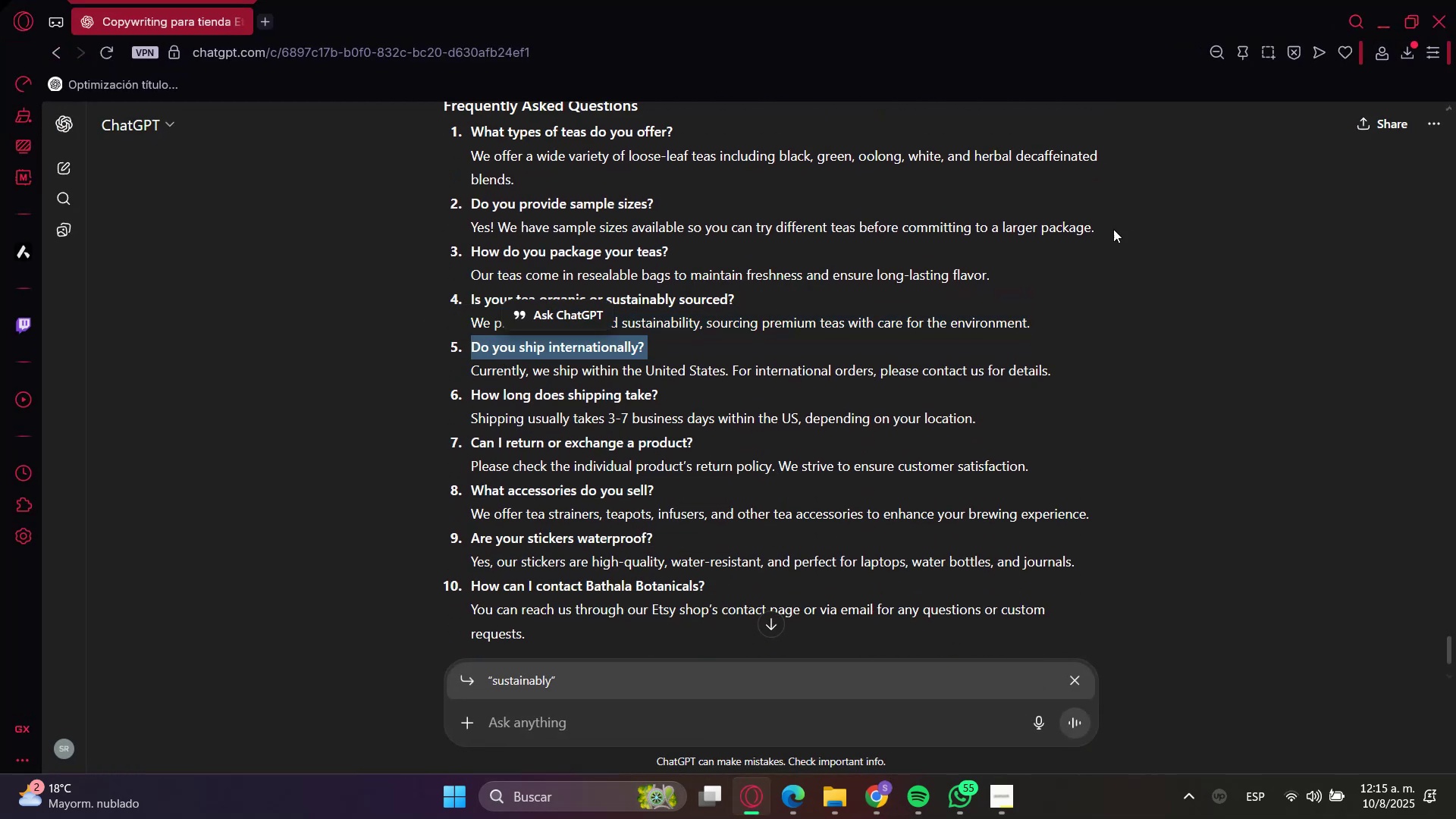 
key(Control+C)
 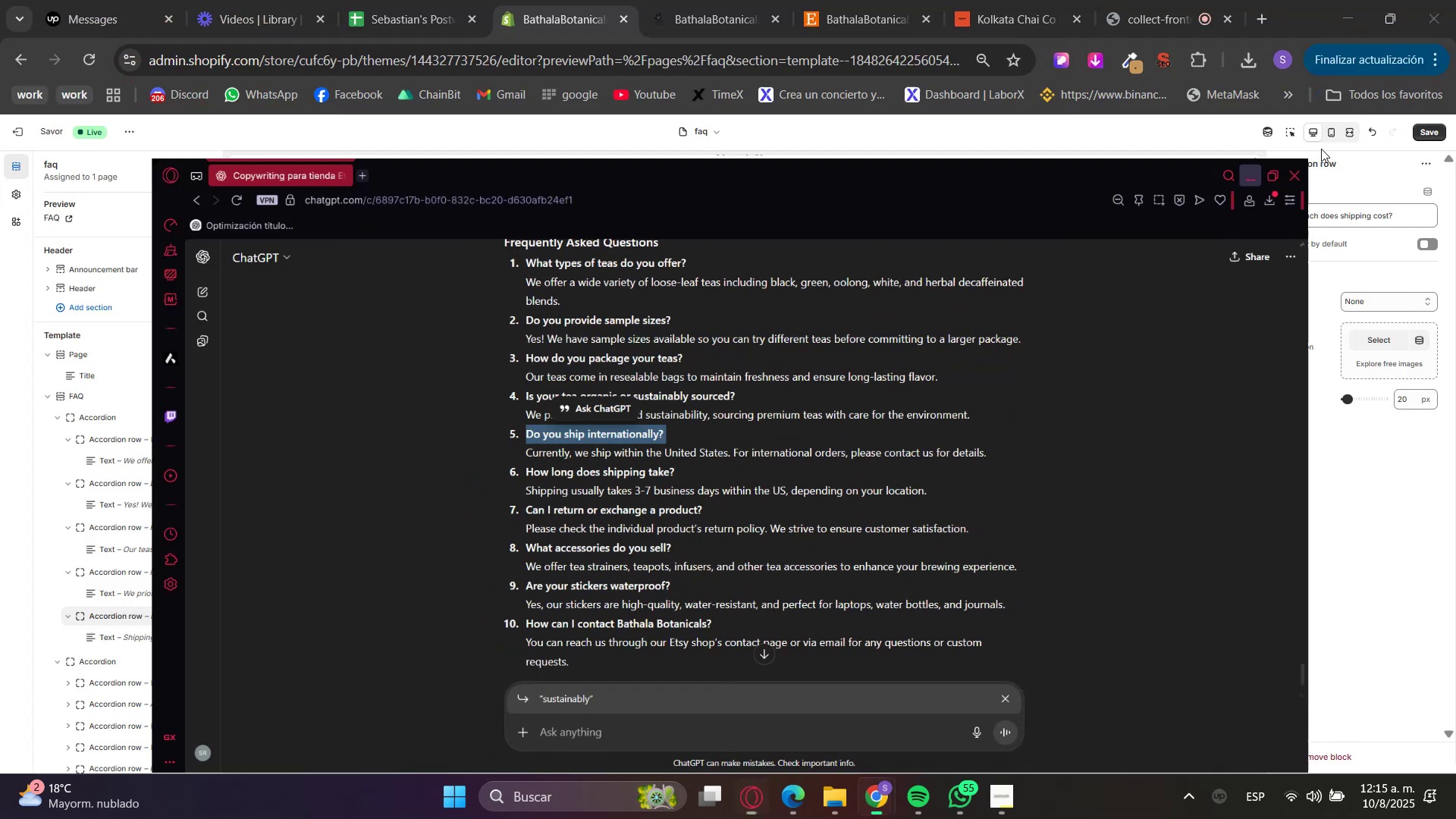 
double_click([1313, 217])
 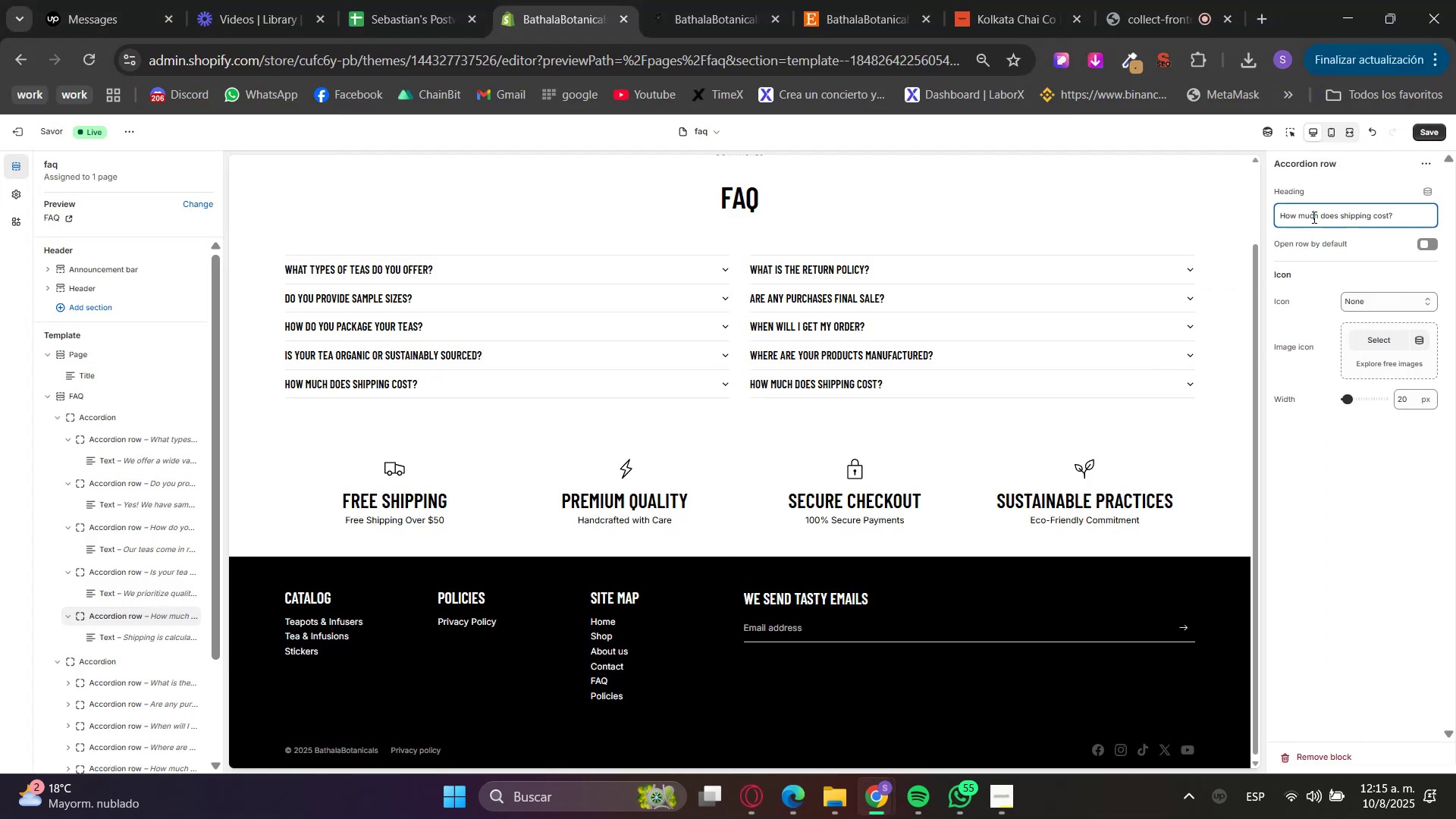 
triple_click([1313, 217])
 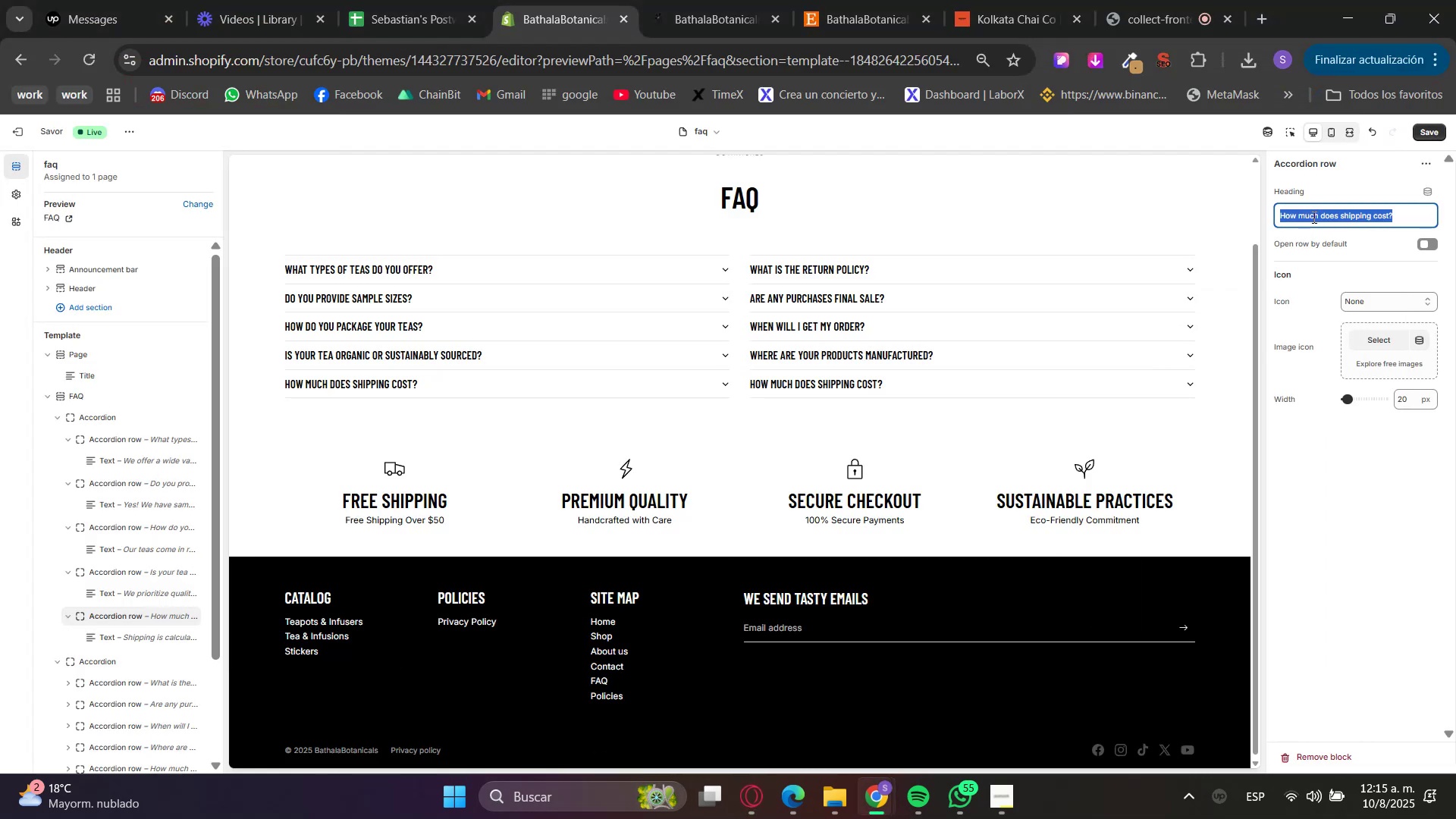 
triple_click([1313, 217])
 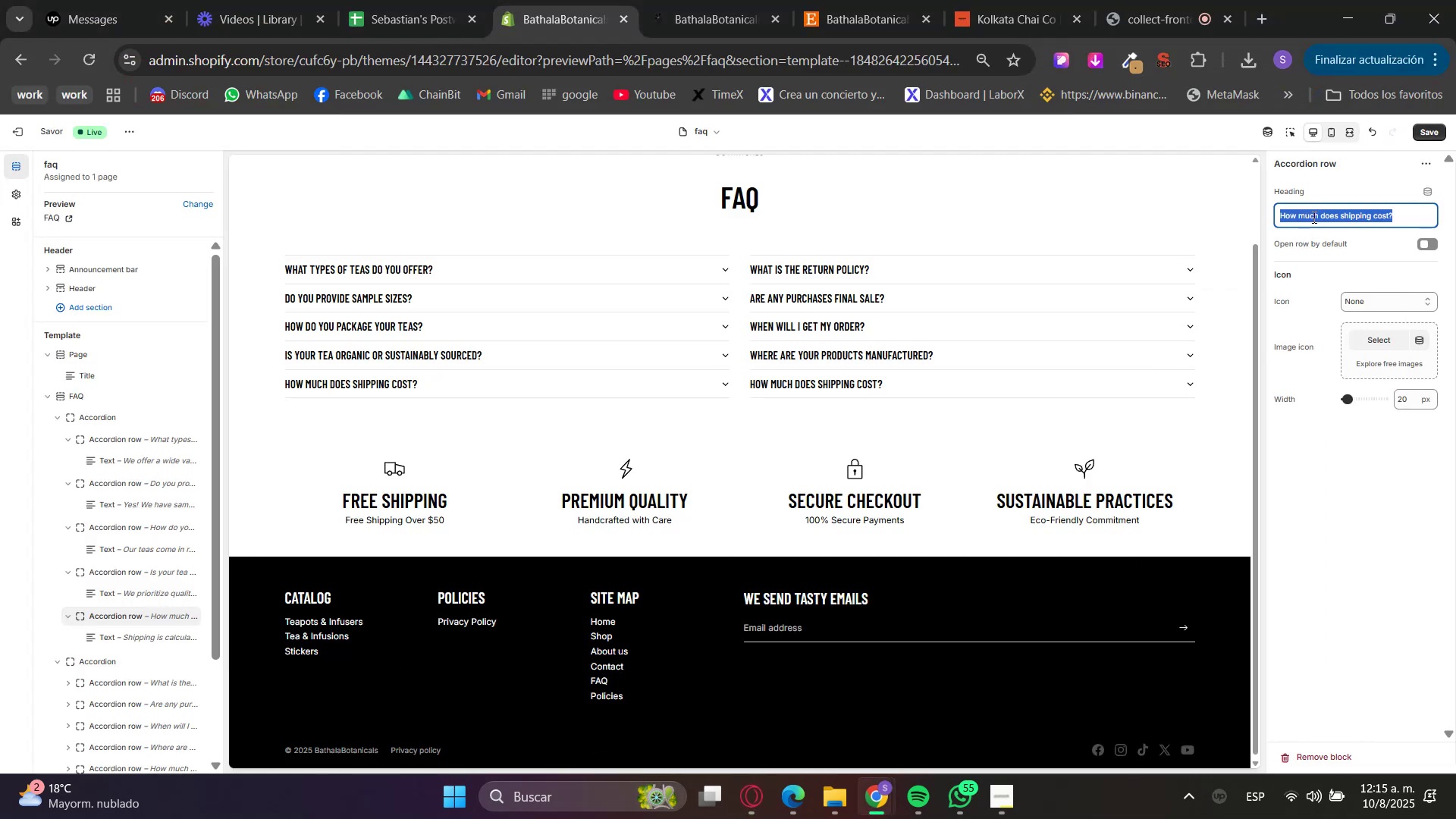 
key(Control+V)
 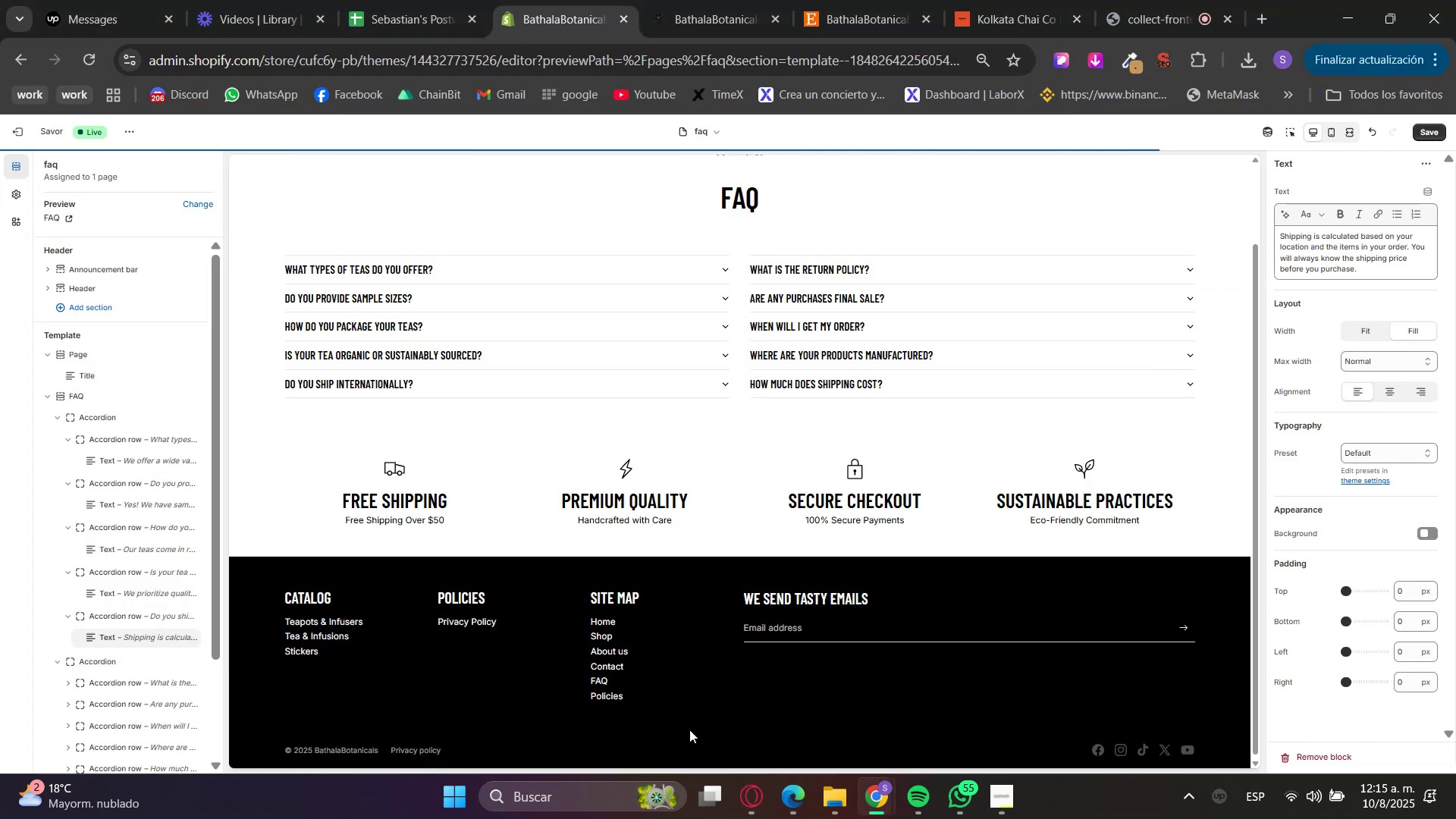 
left_click([757, 806])
 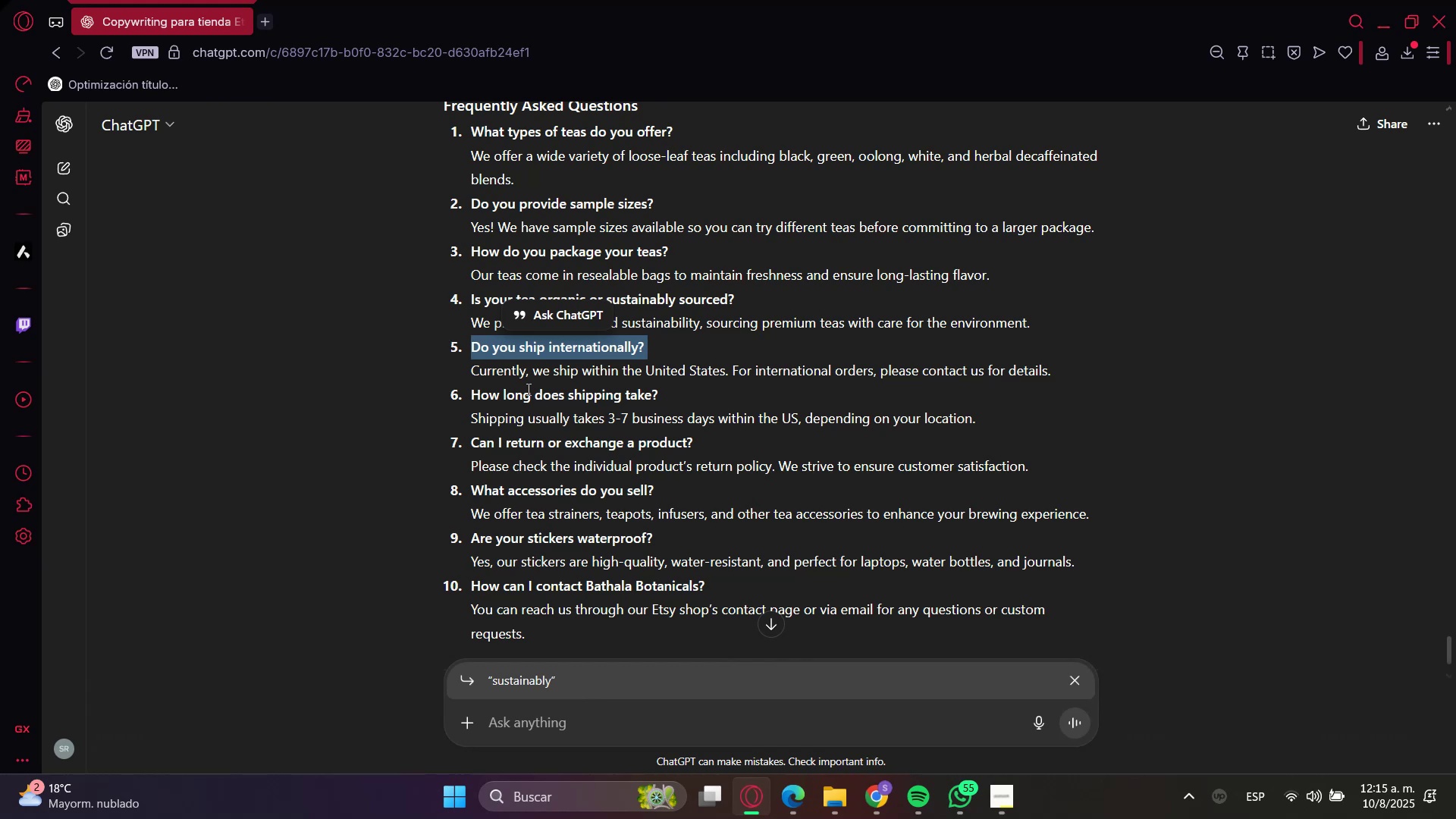 
double_click([526, 370])
 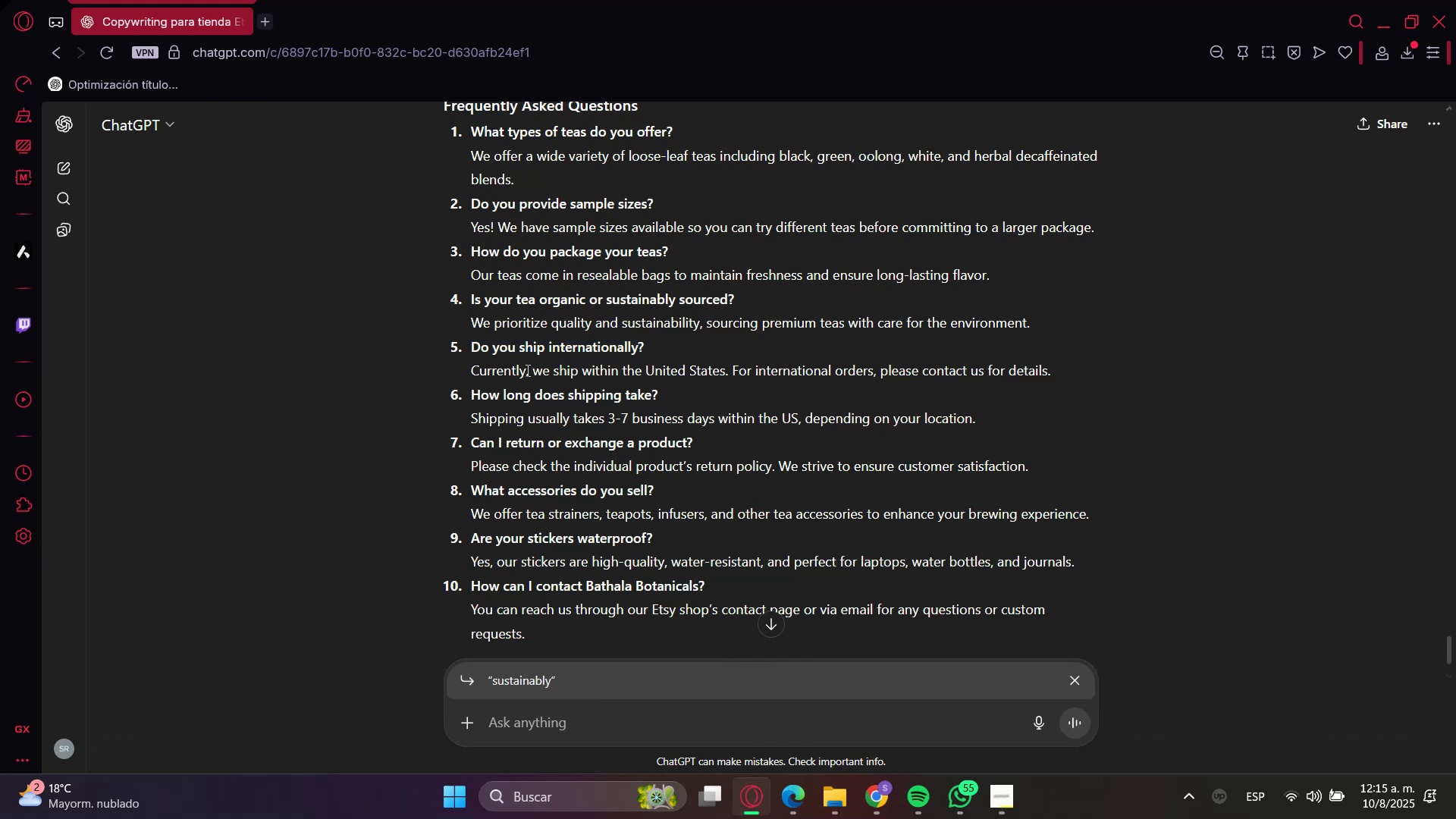 
triple_click([526, 370])
 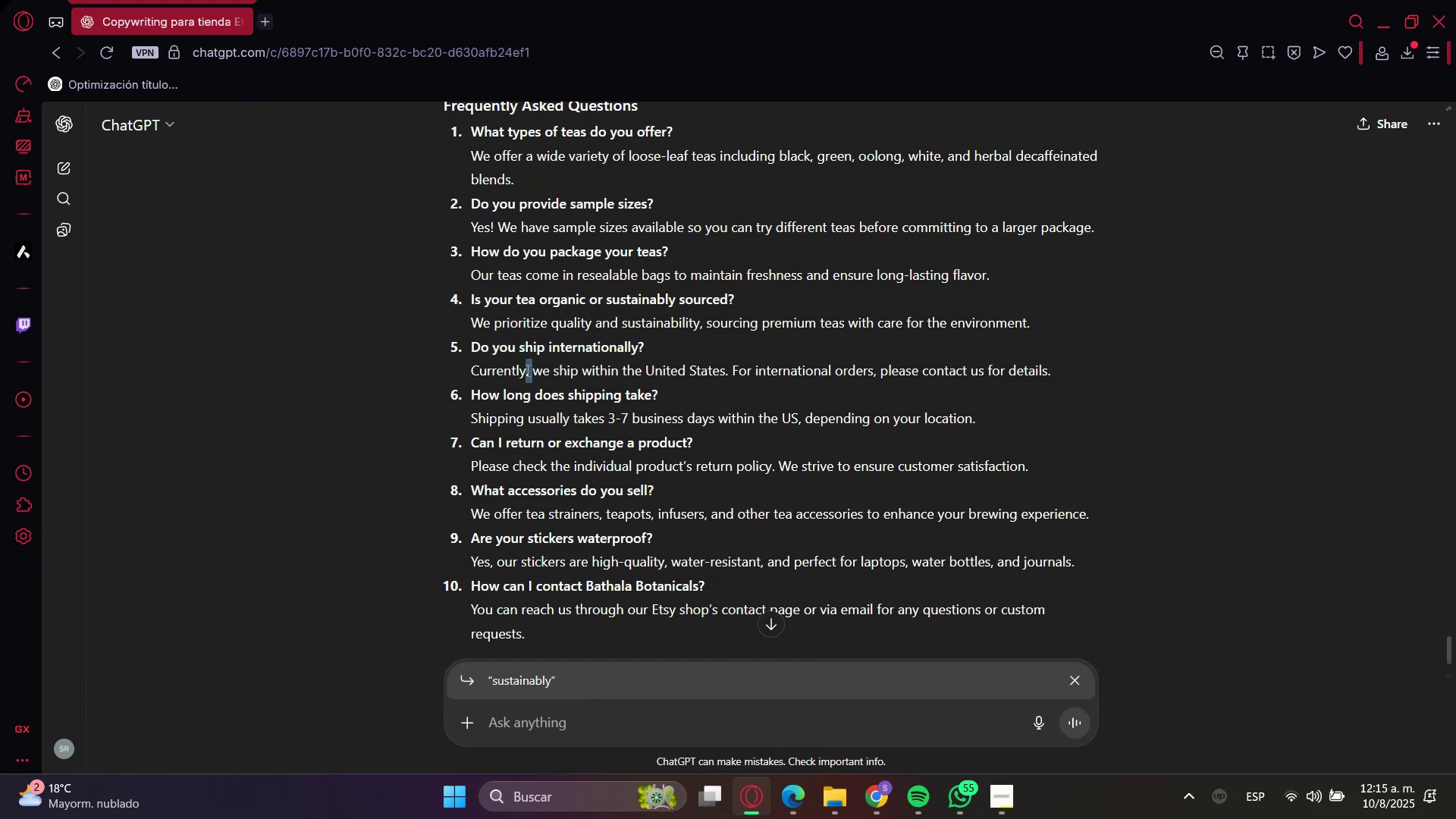 
triple_click([526, 370])
 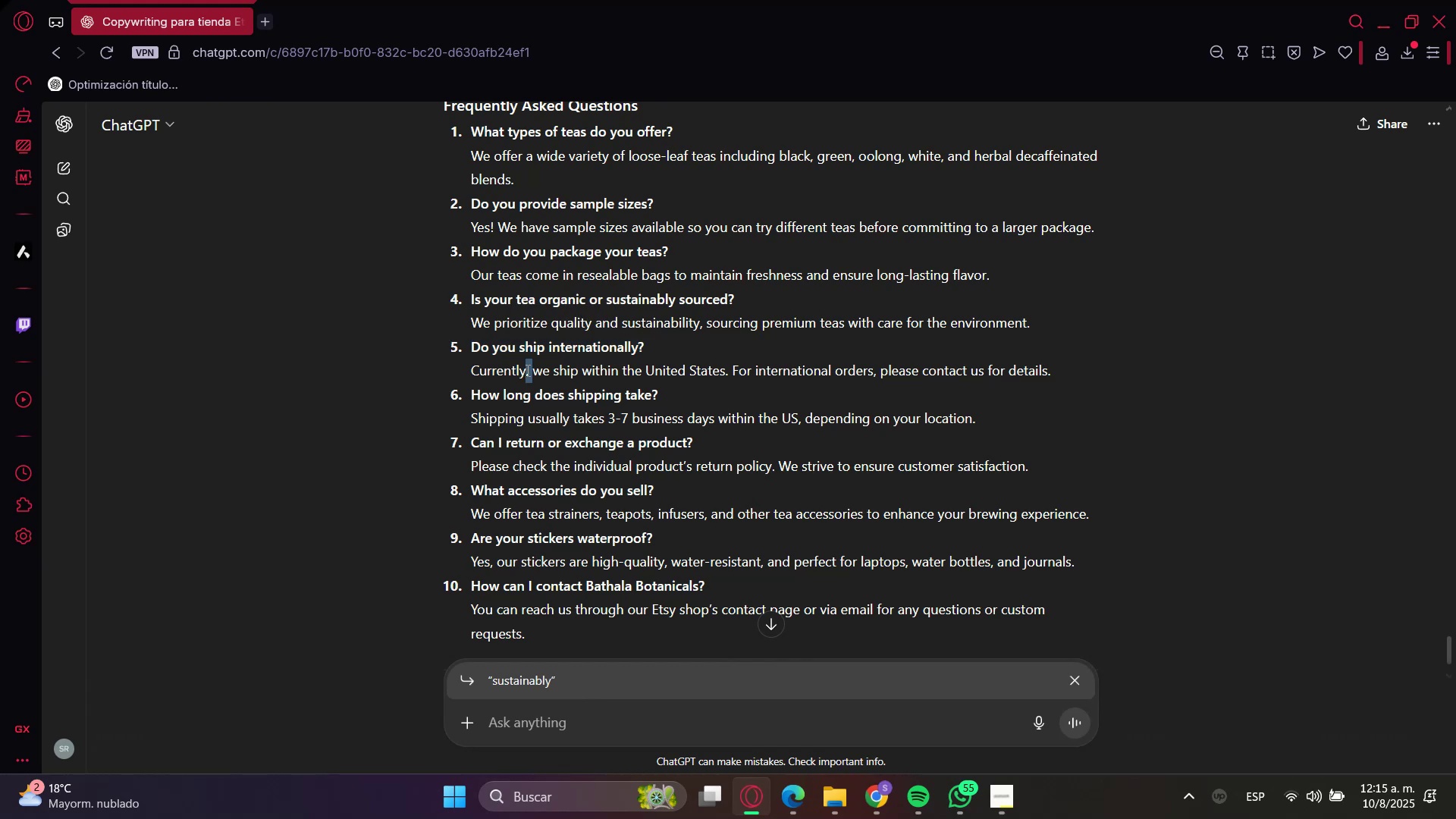 
key(Control+C)
 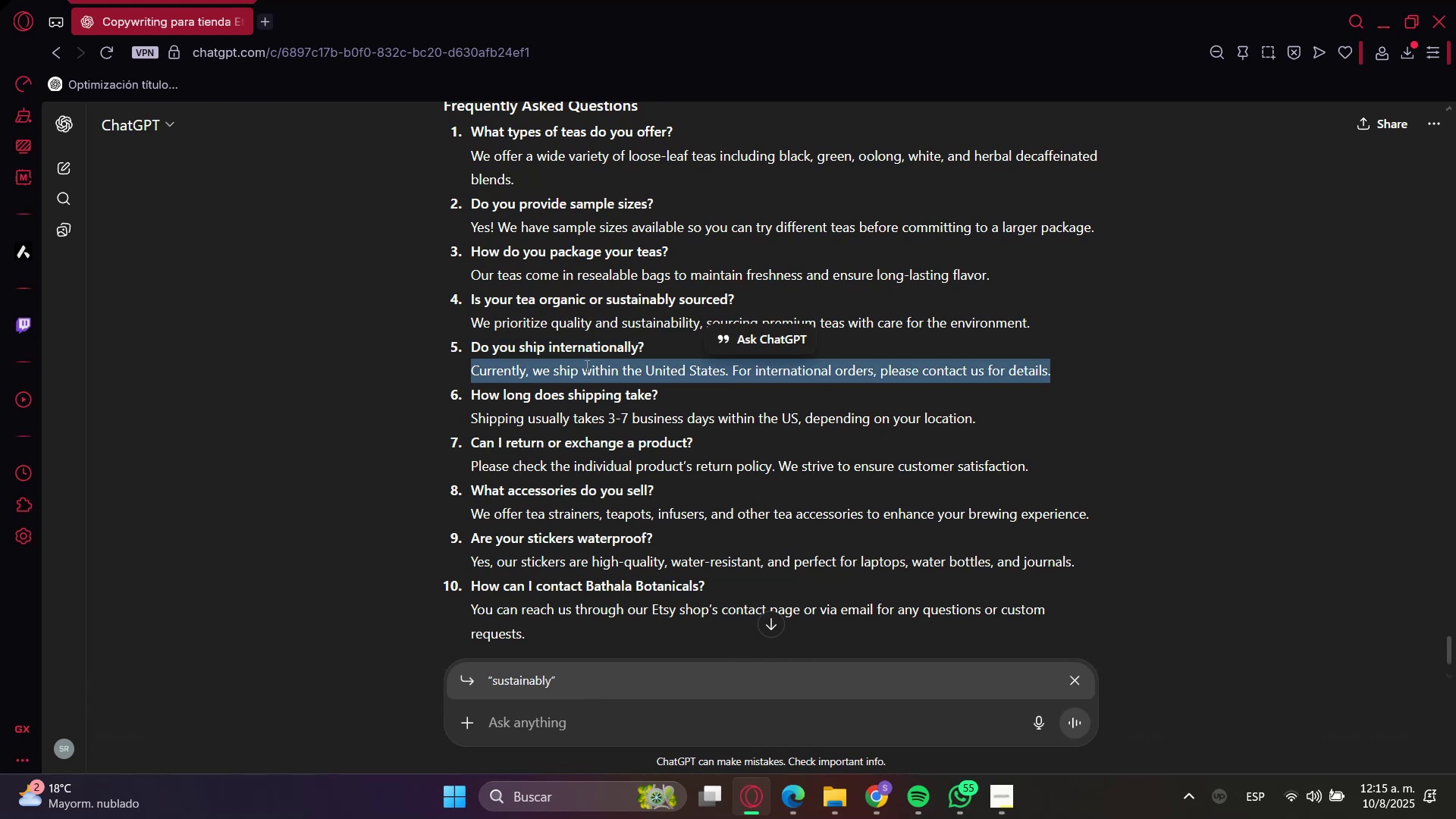 
key(Control+C)
 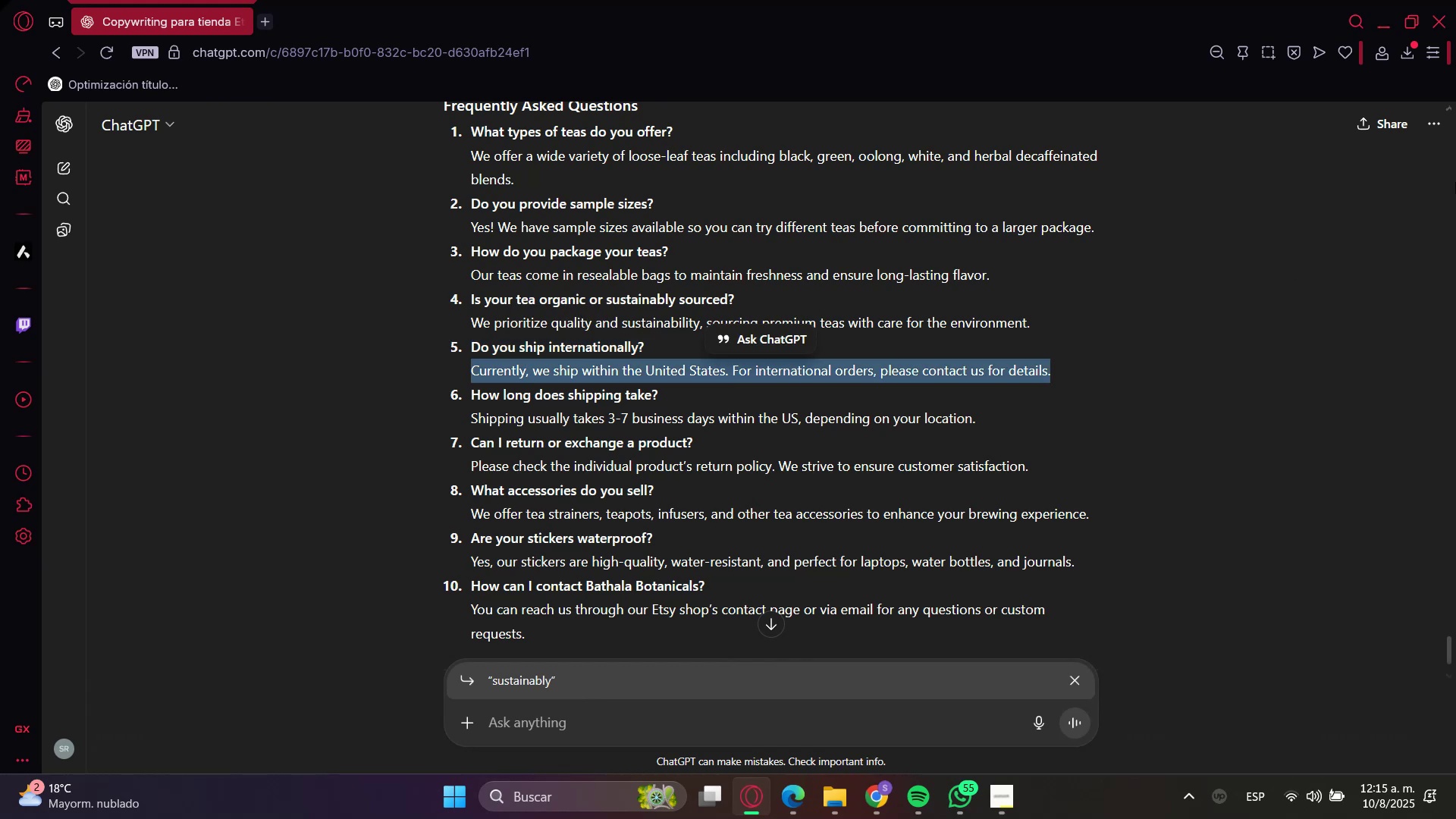 
key(Control+C)
 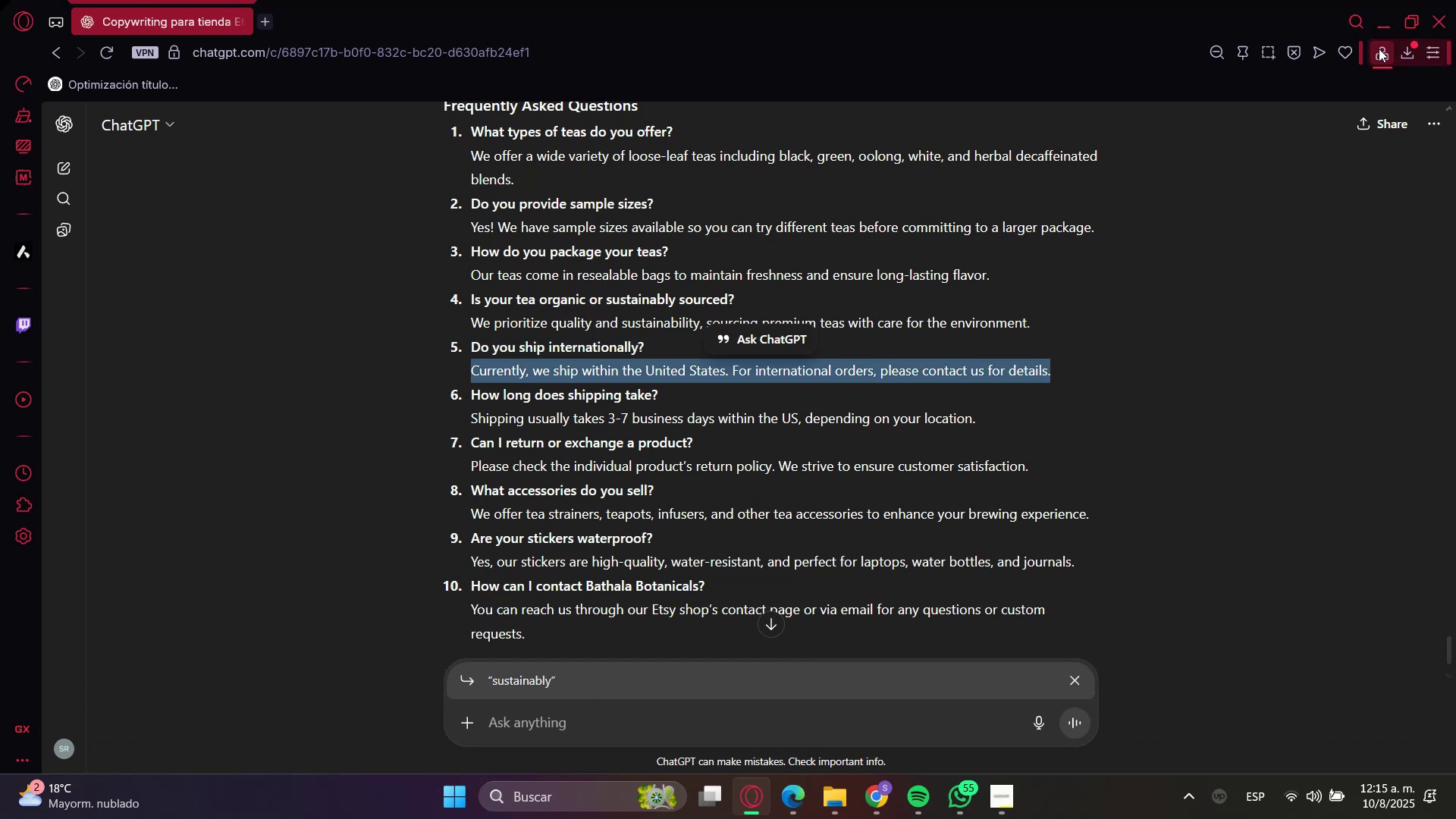 
left_click([1374, 23])
 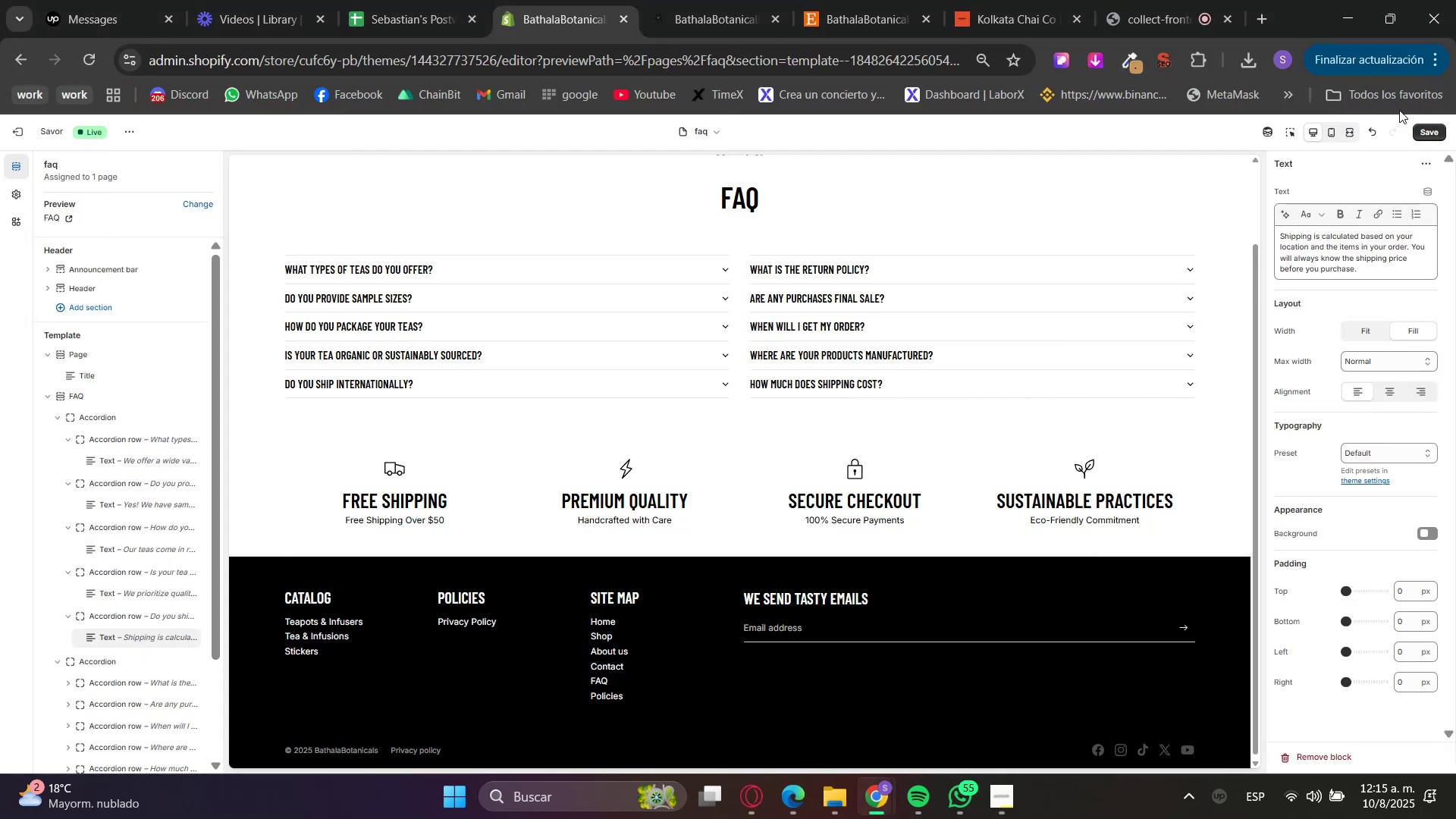 
double_click([1347, 249])
 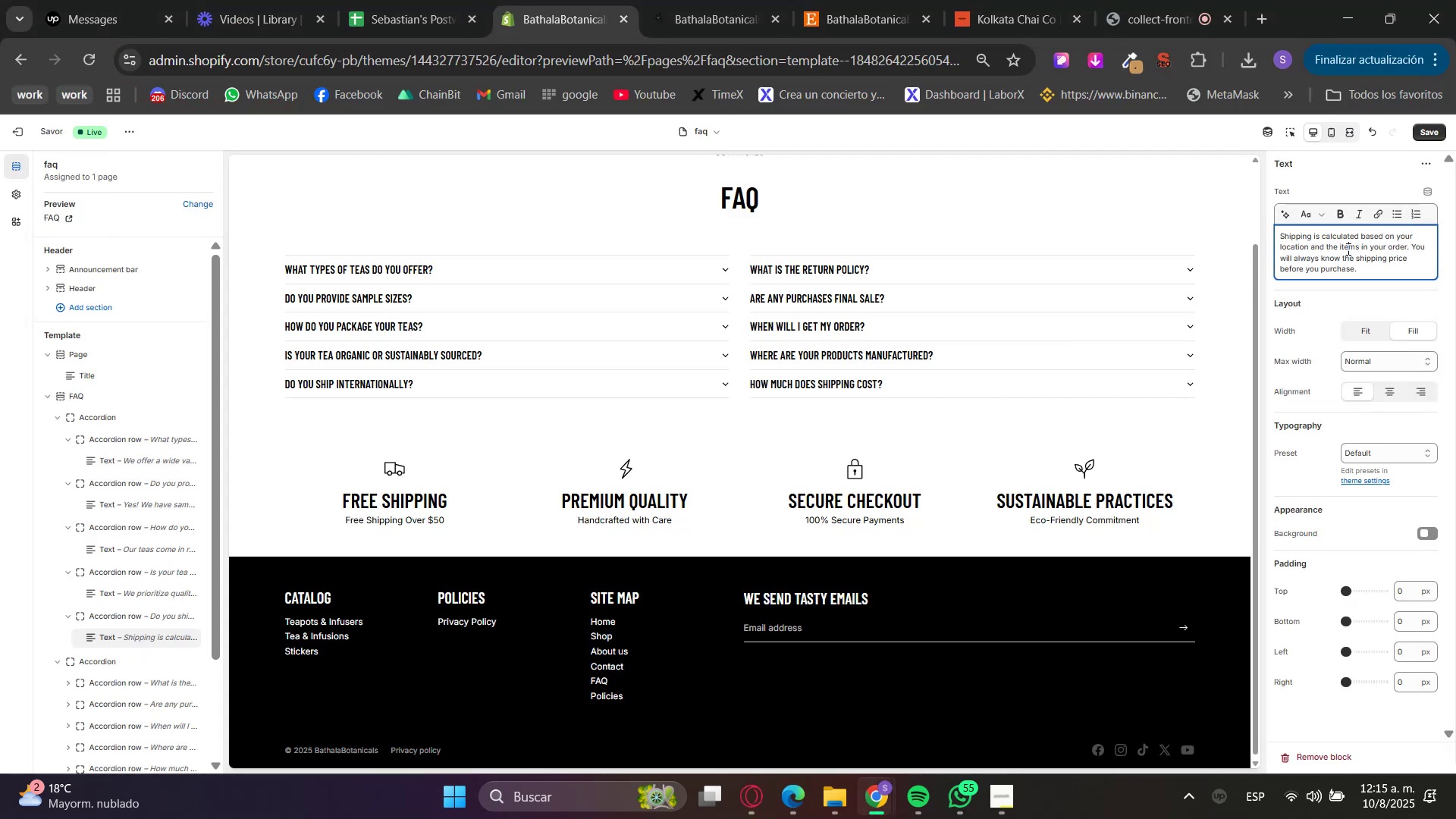 
triple_click([1347, 249])
 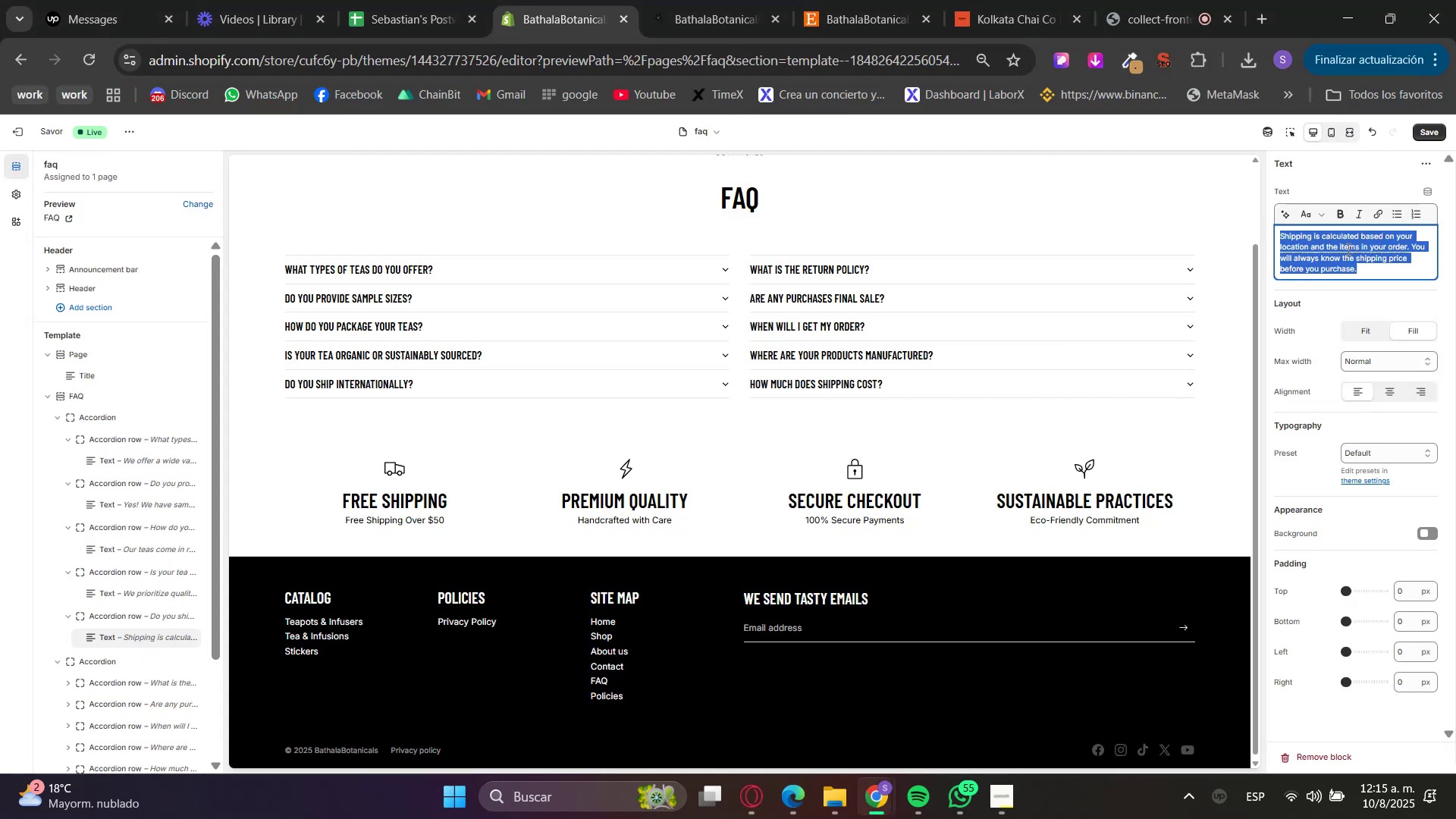 
key(Control+V)
 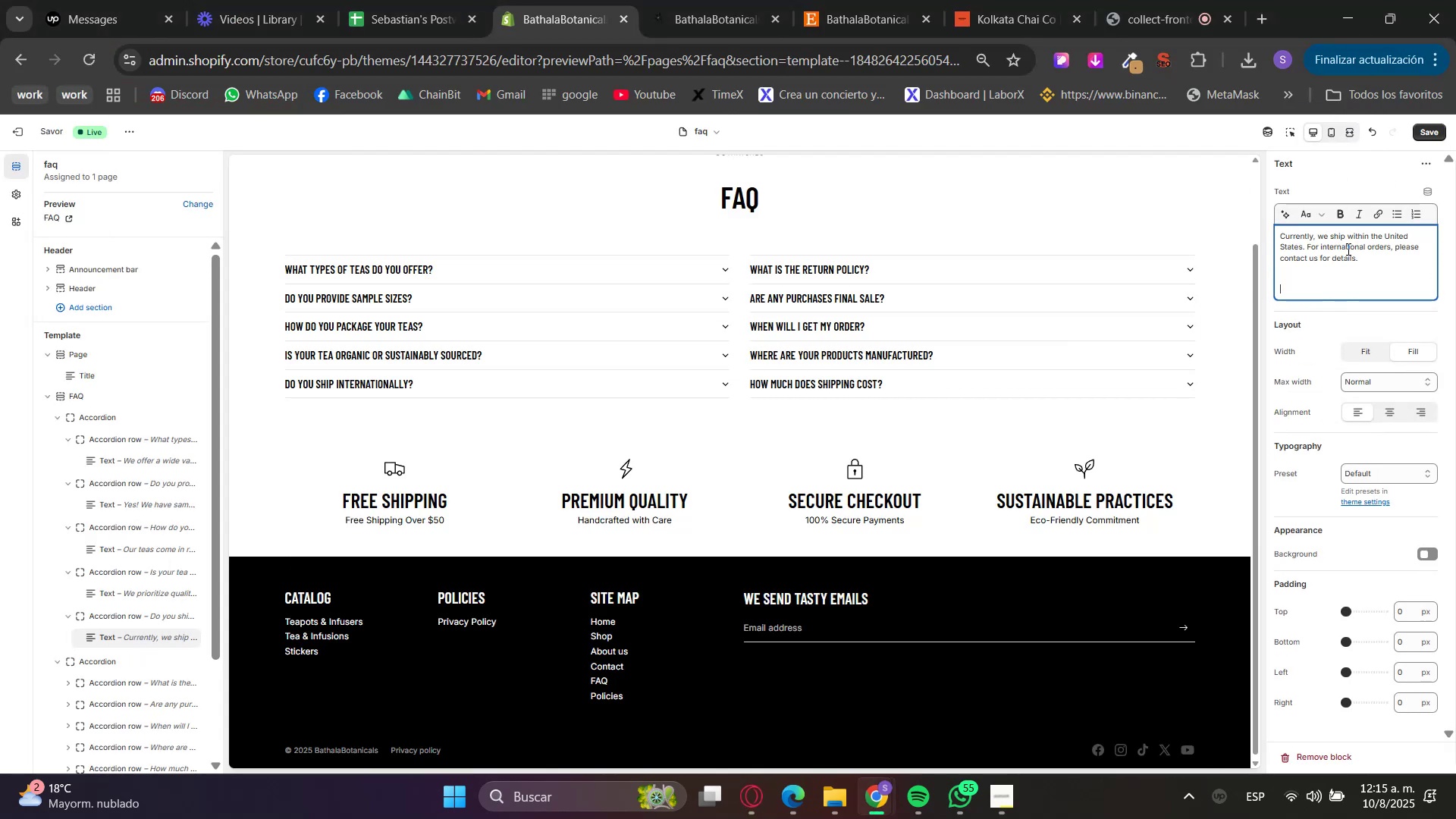 
key(Backspace)
 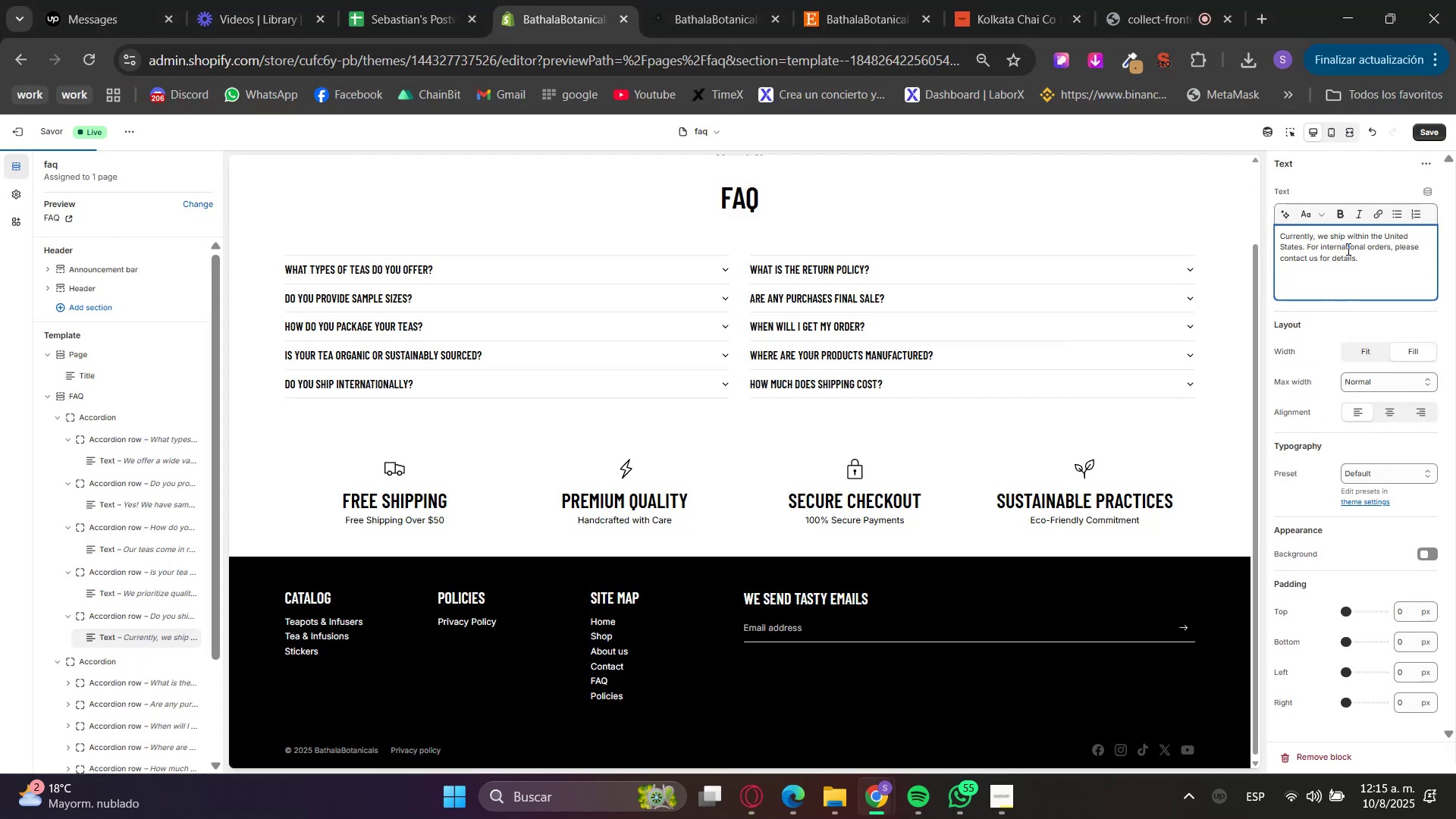 
key(Backspace)
 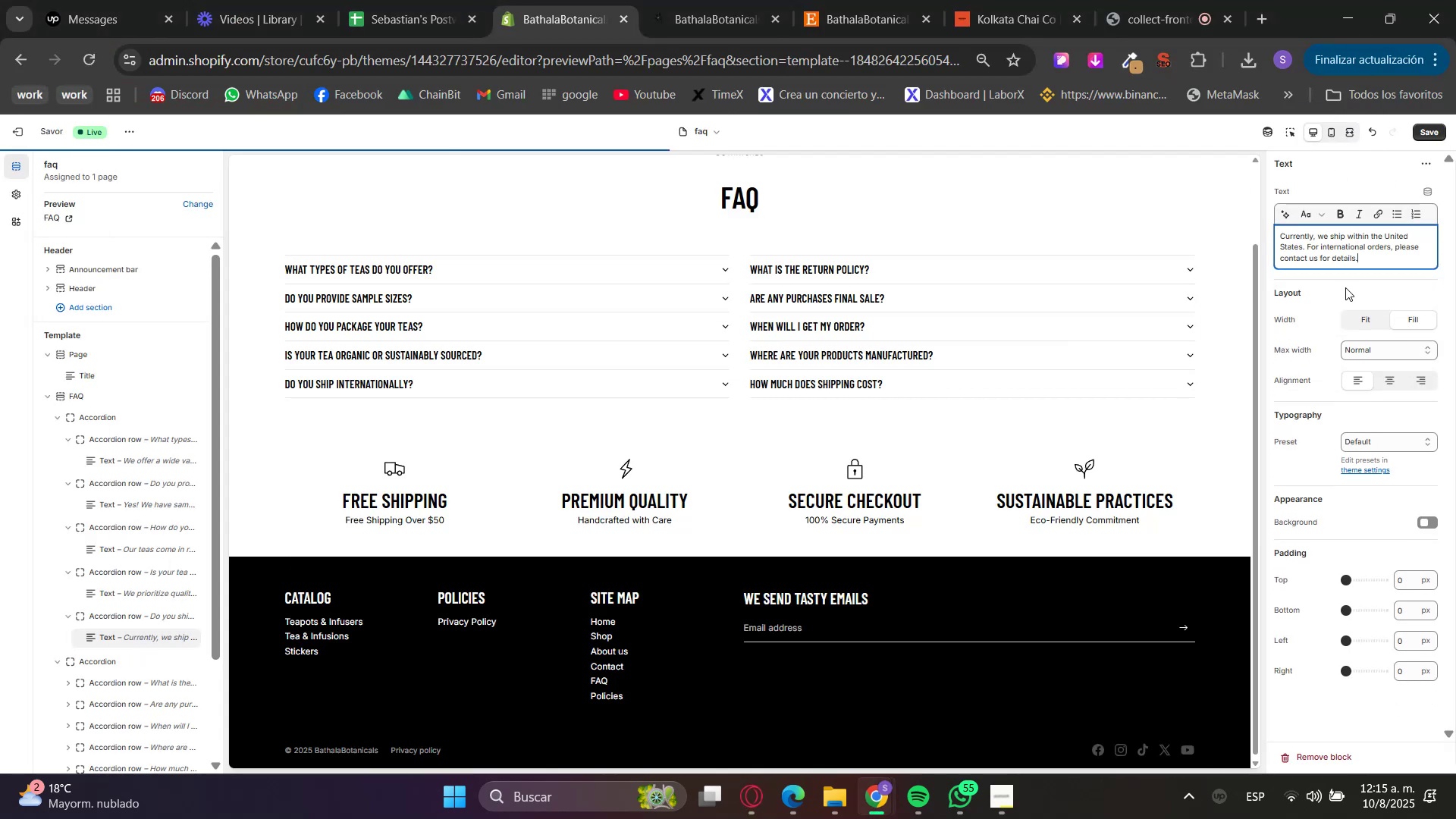 
left_click([1343, 296])
 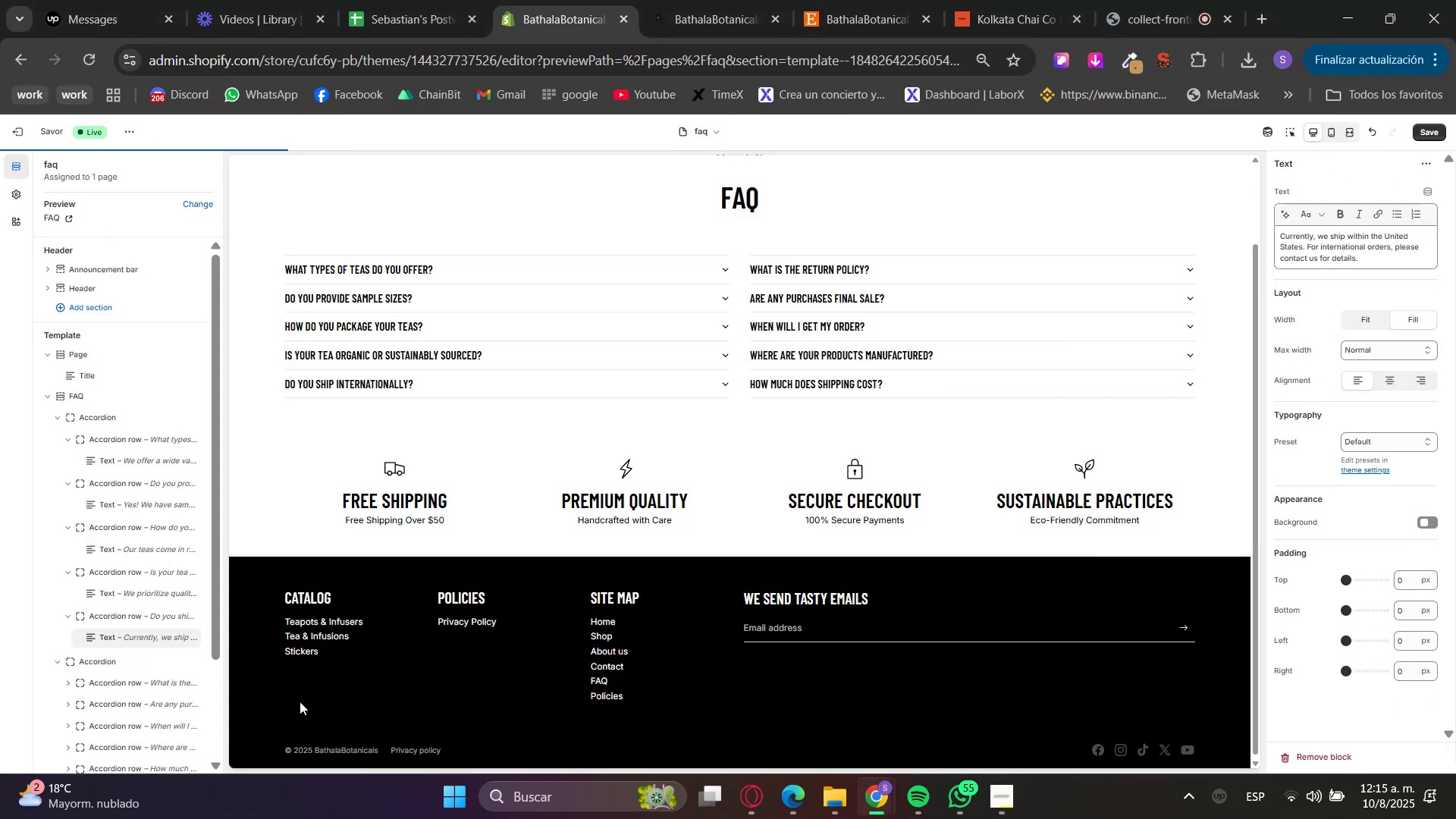 
scroll: coordinate [107, 701], scroll_direction: down, amount: 2.0
 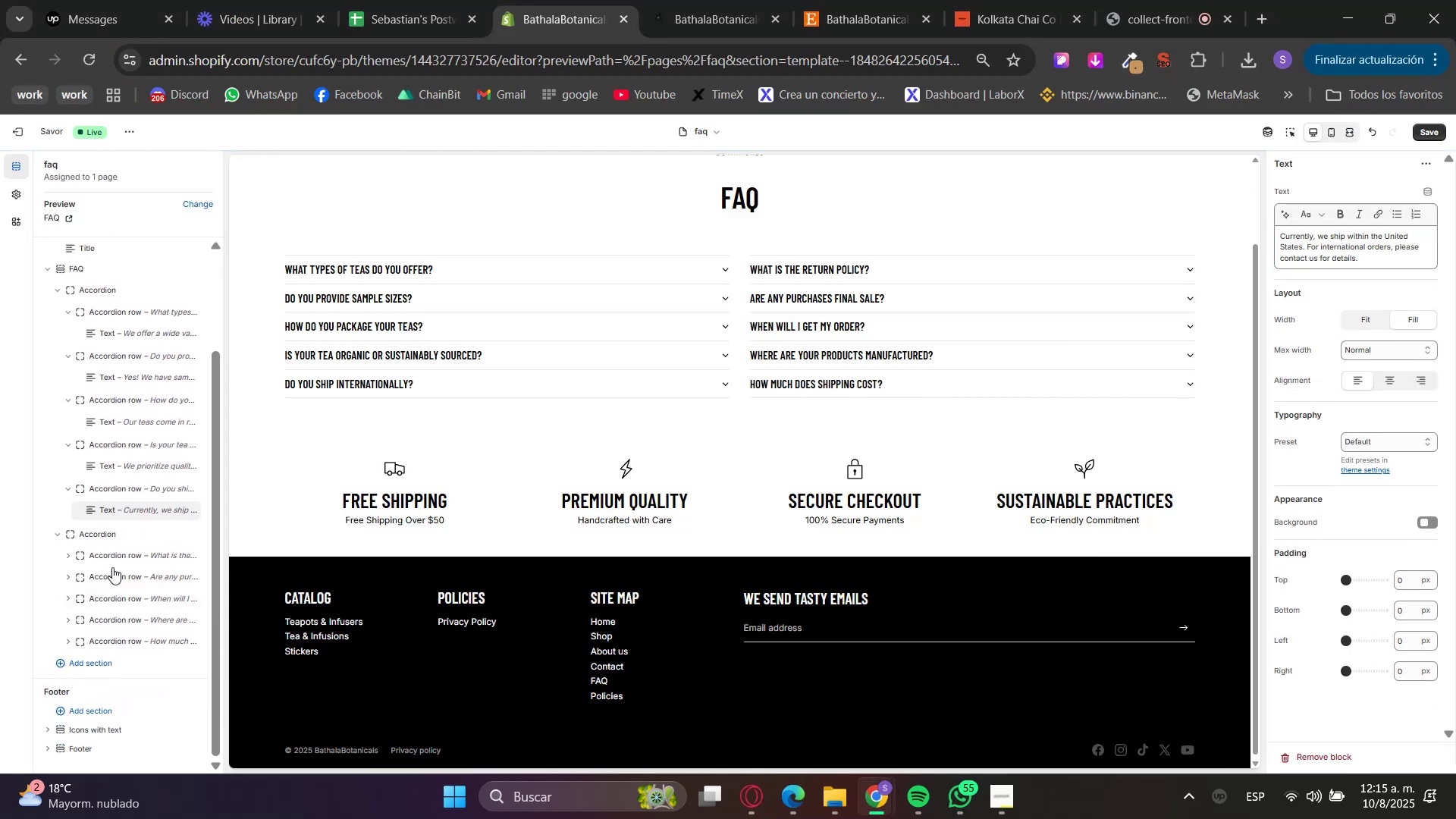 
left_click([105, 557])
 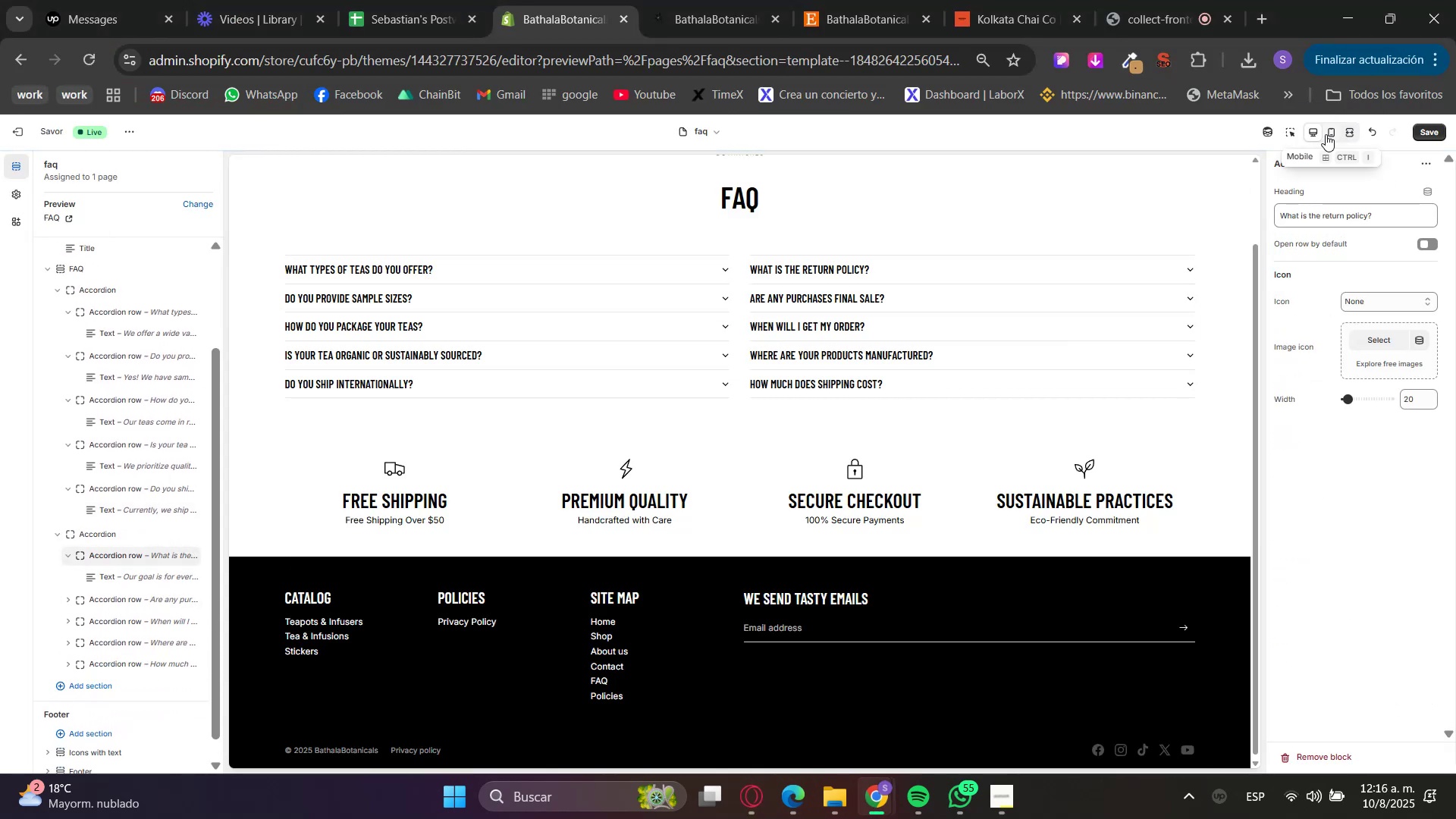 
left_click([1307, 130])
 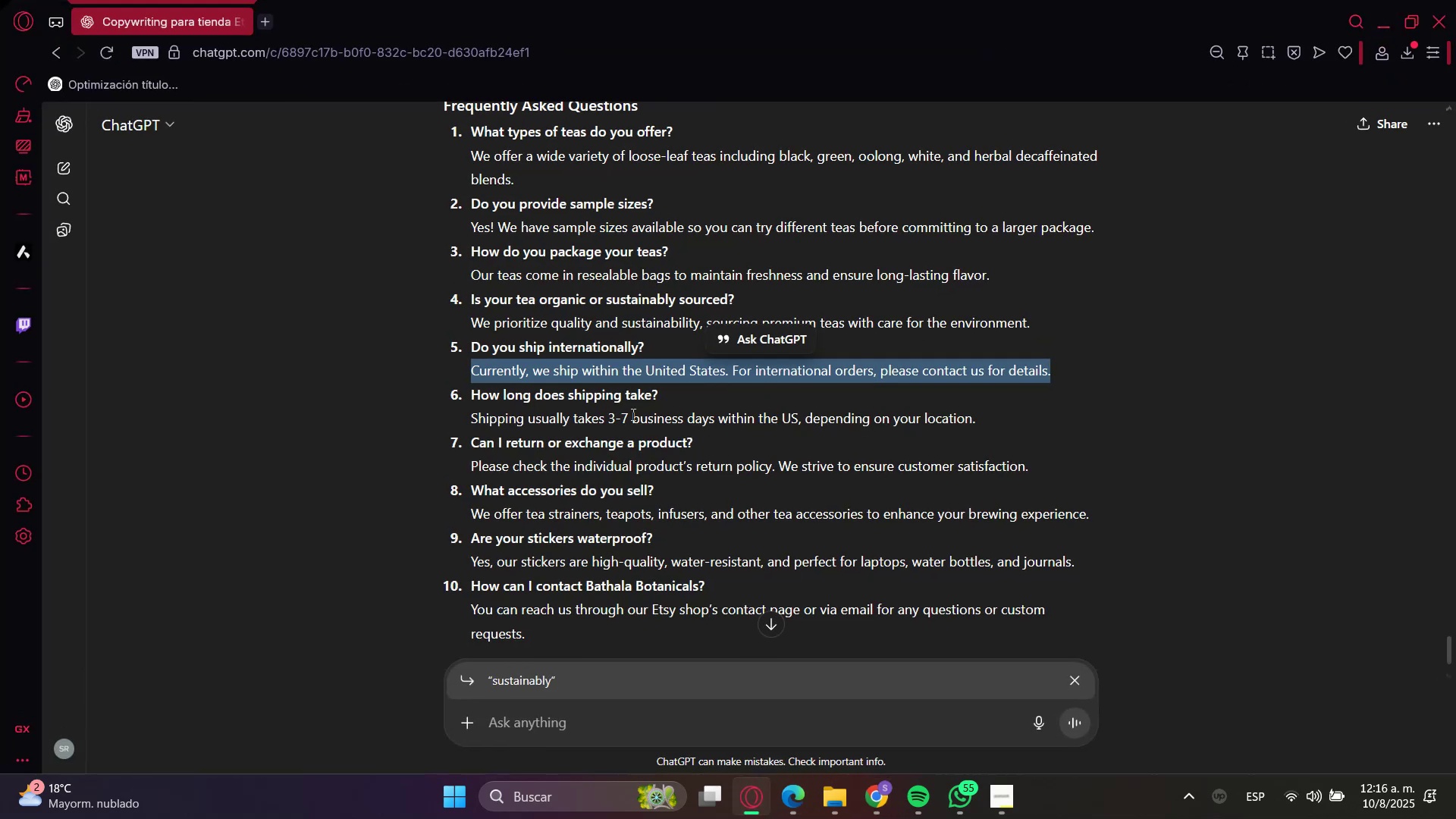 
double_click([538, 397])
 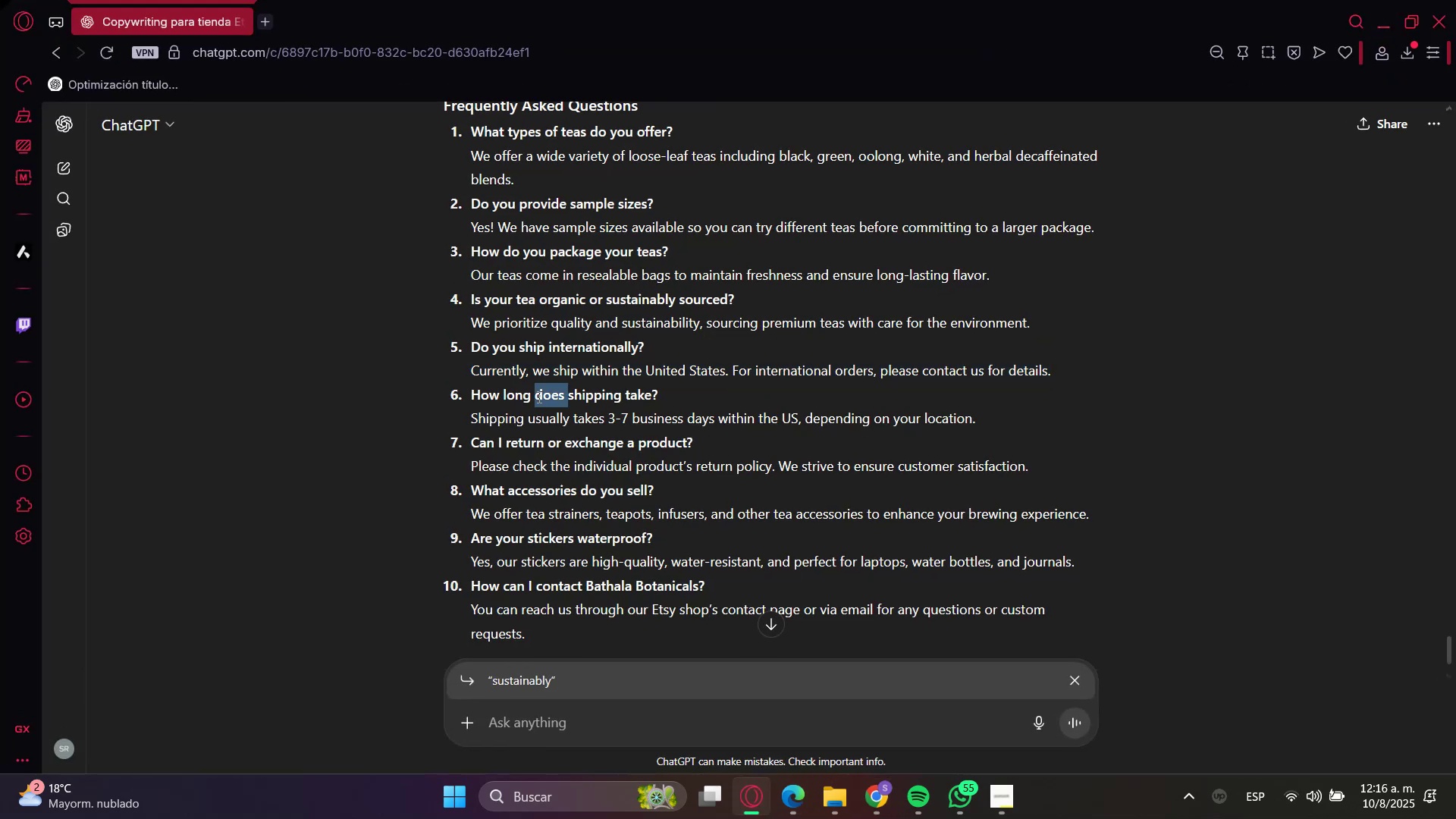 
triple_click([538, 397])
 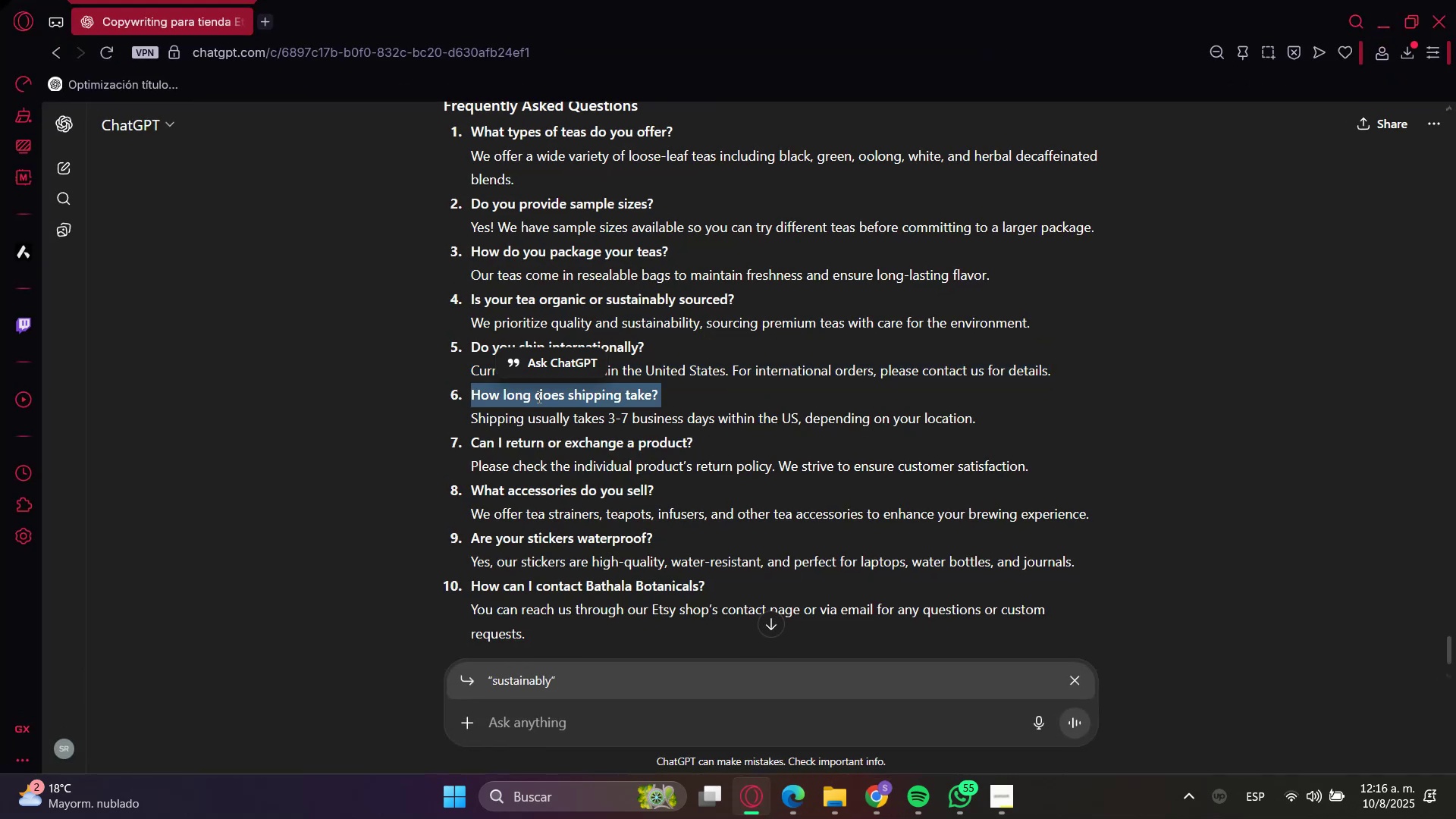 
key(Control+C)
 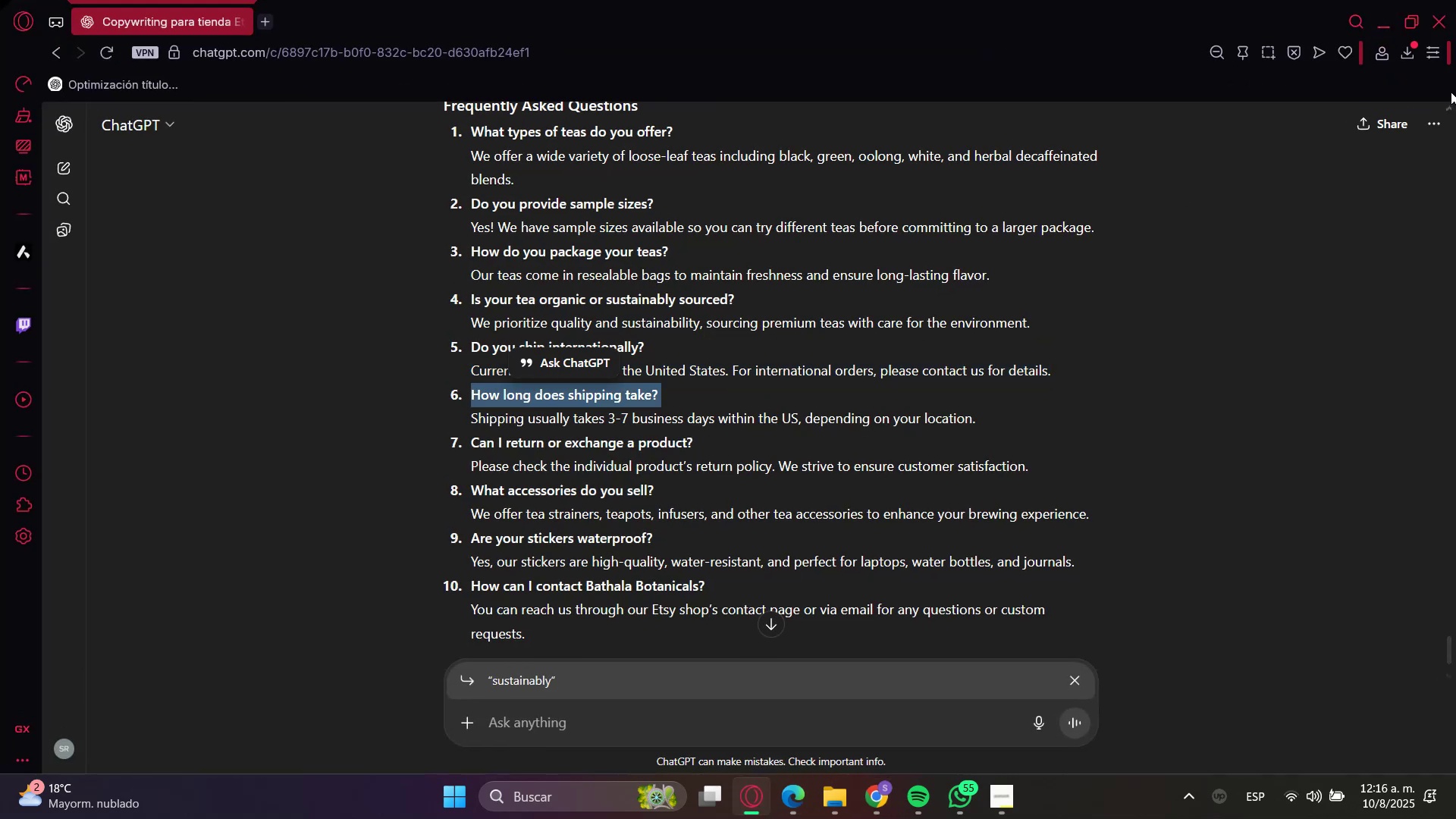 
key(Control+C)
 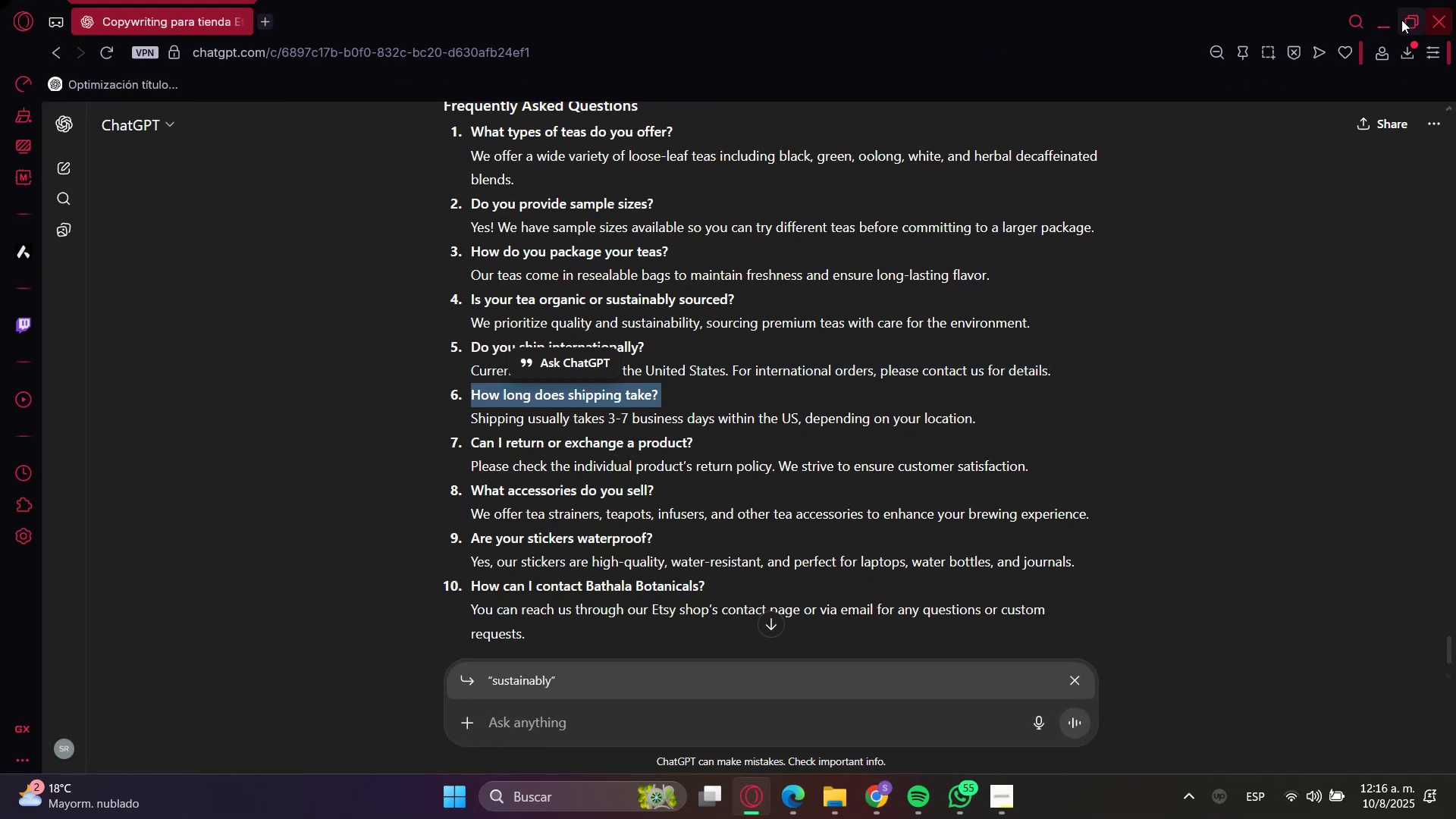 
left_click([1377, 27])
 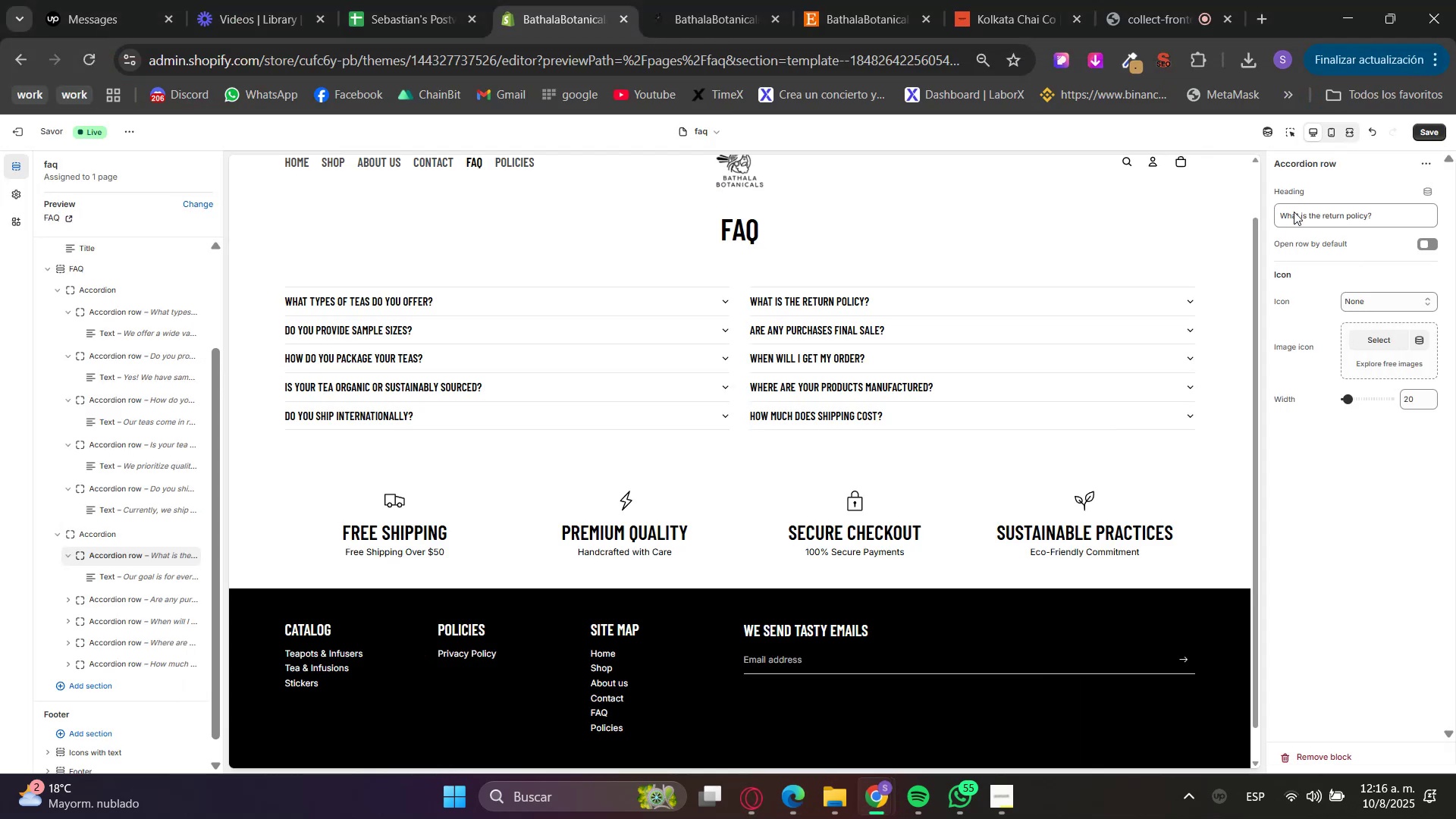 
triple_click([1297, 214])
 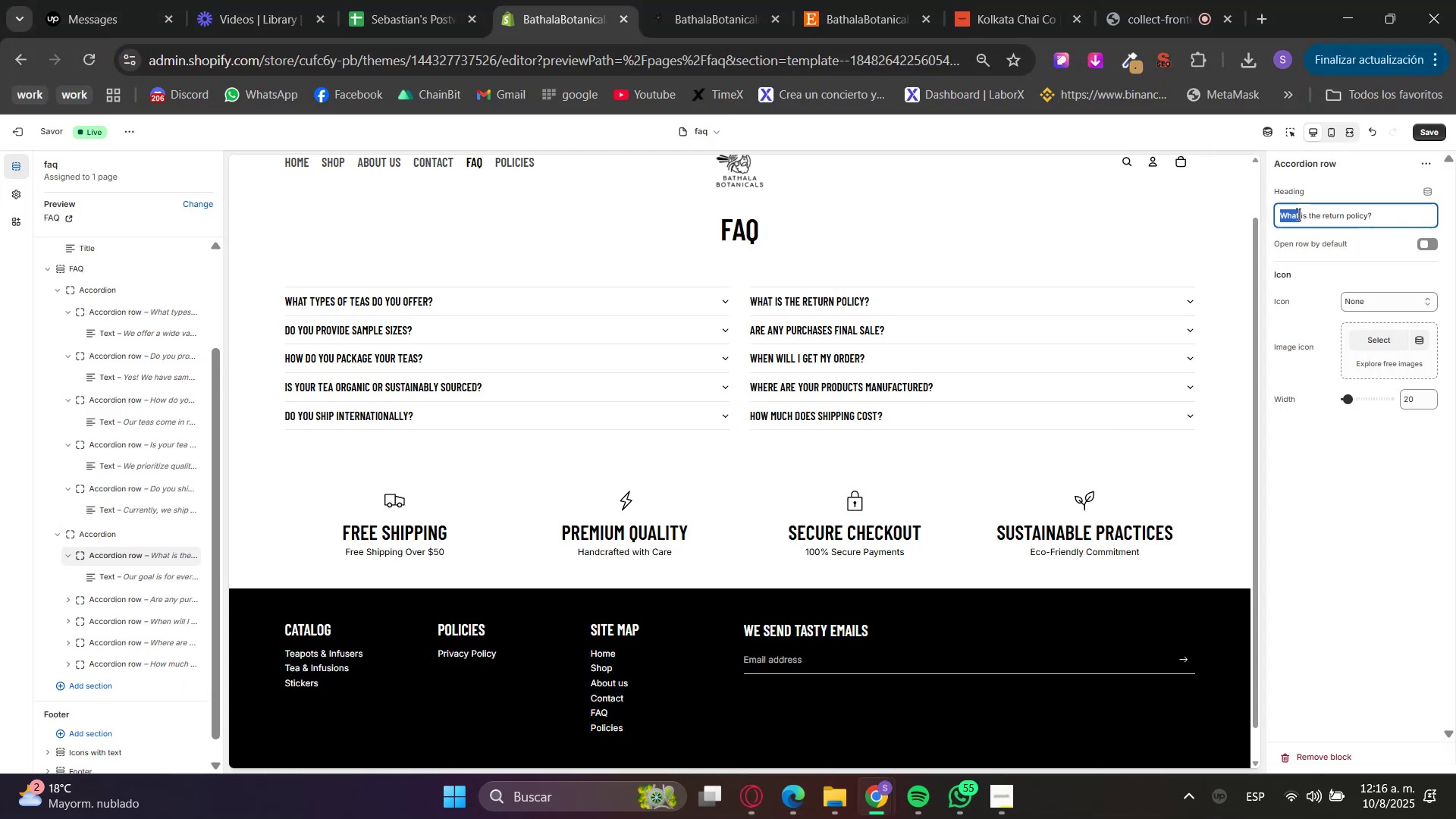 
triple_click([1297, 214])
 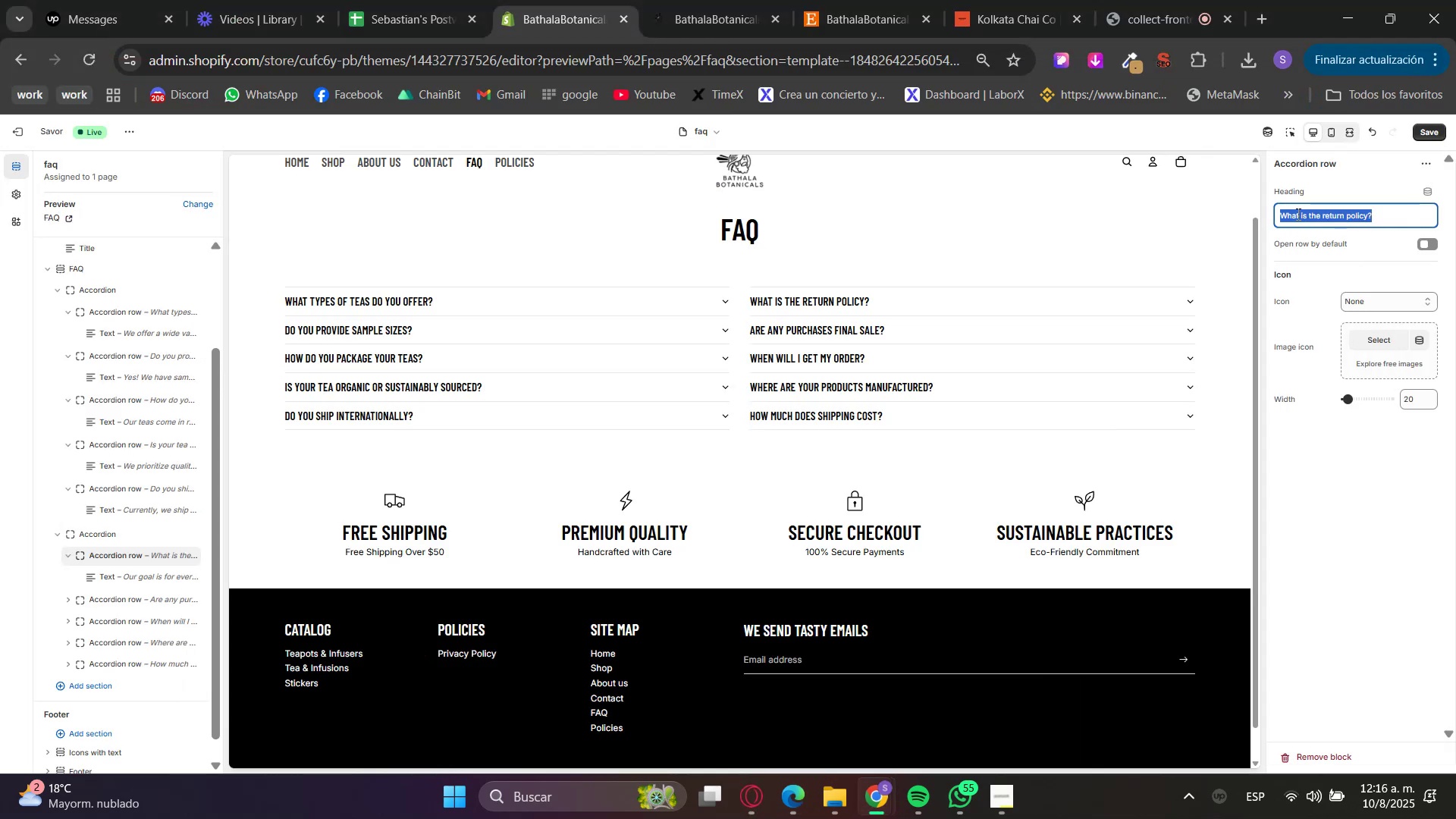 
key(Control+V)
 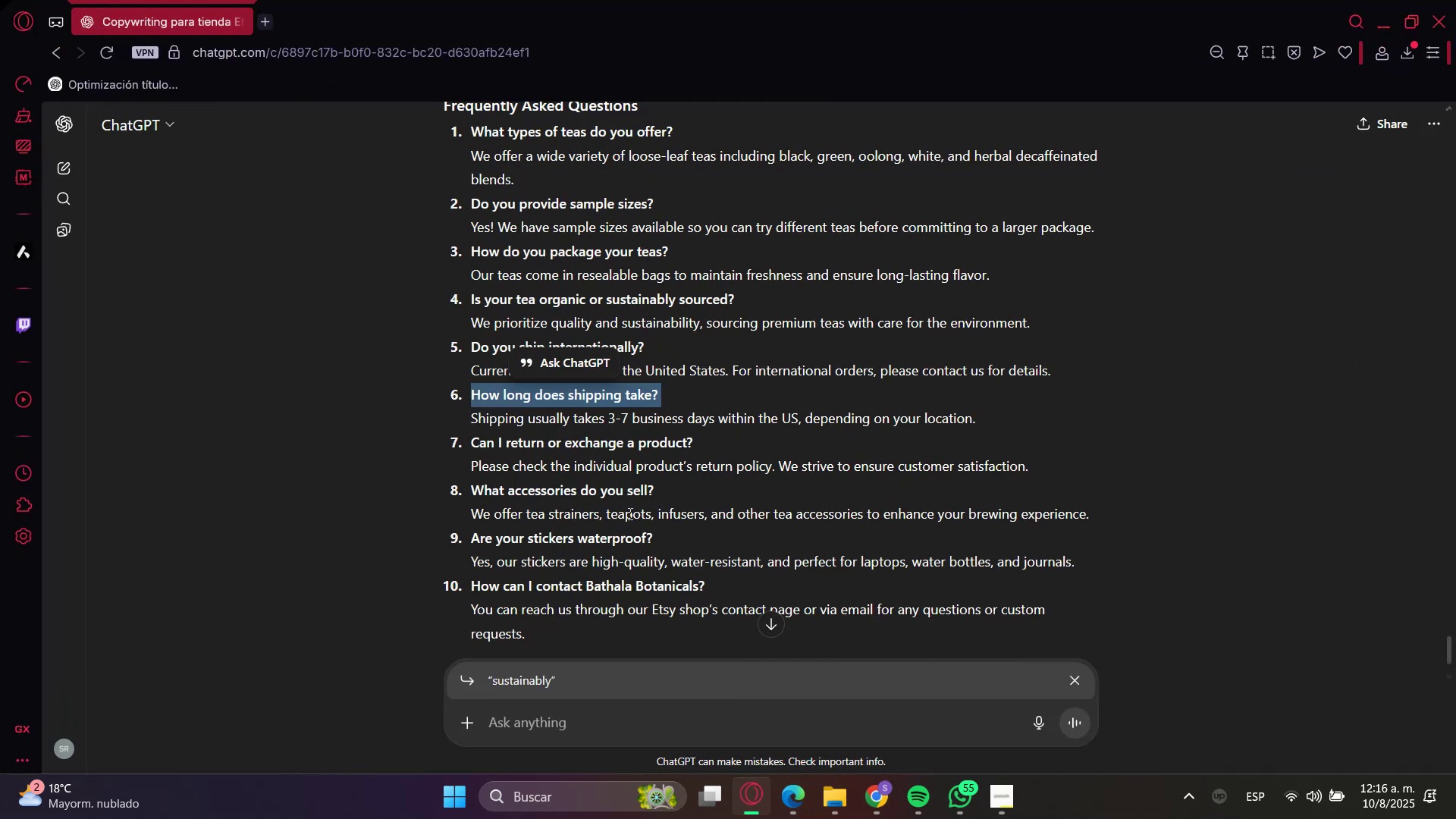 
double_click([610, 423])
 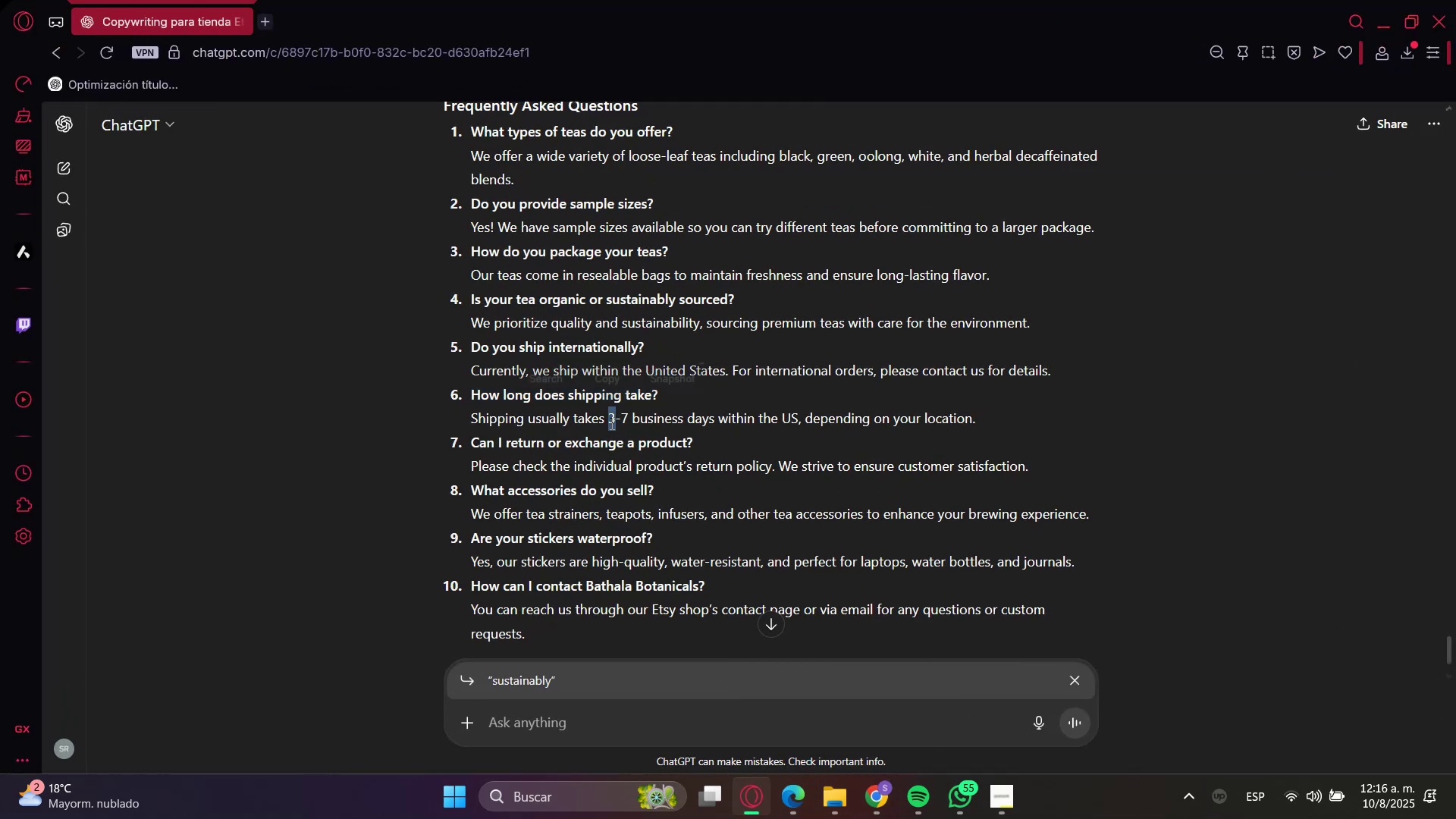 
triple_click([610, 423])
 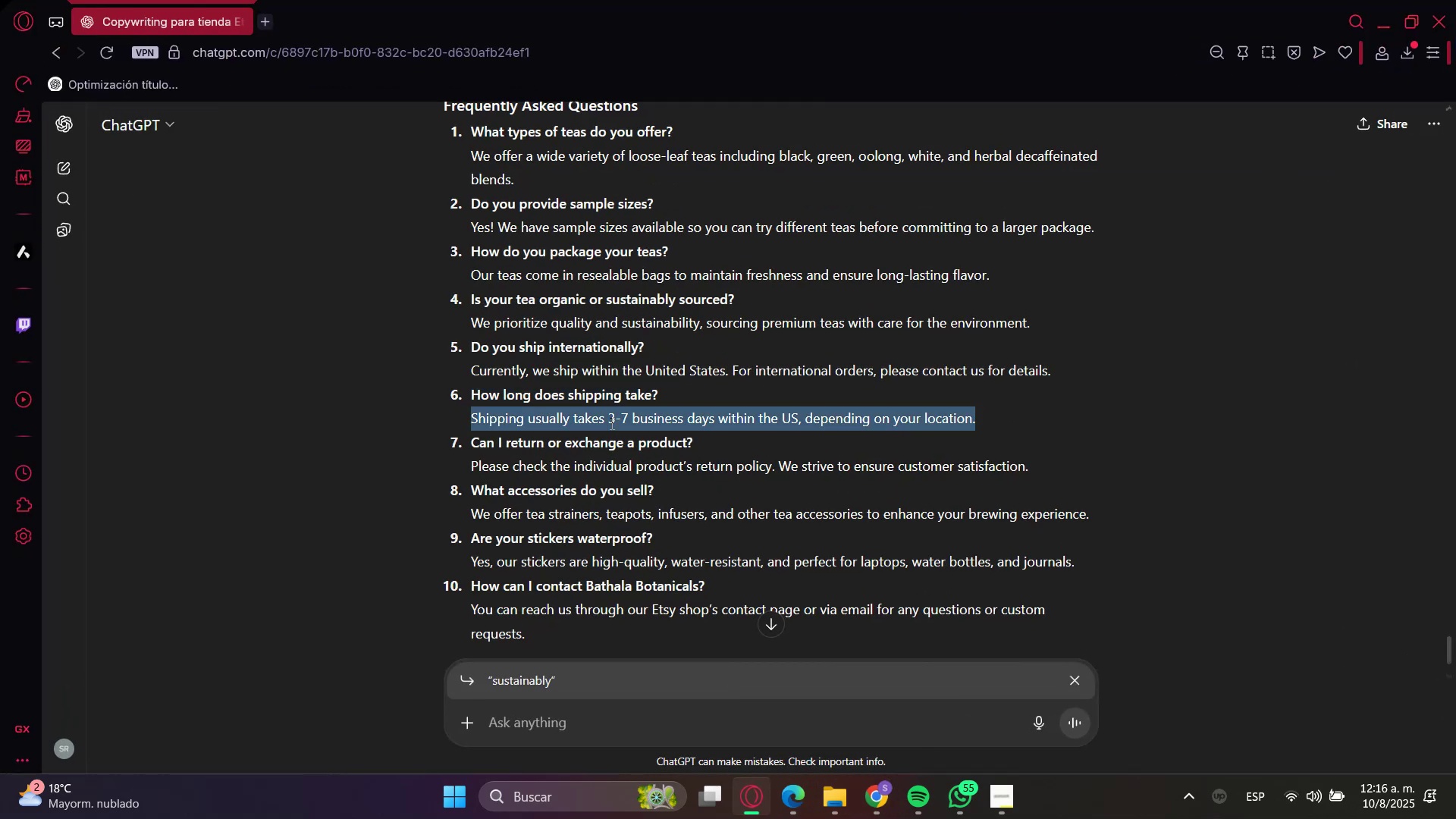 
key(Control+C)
 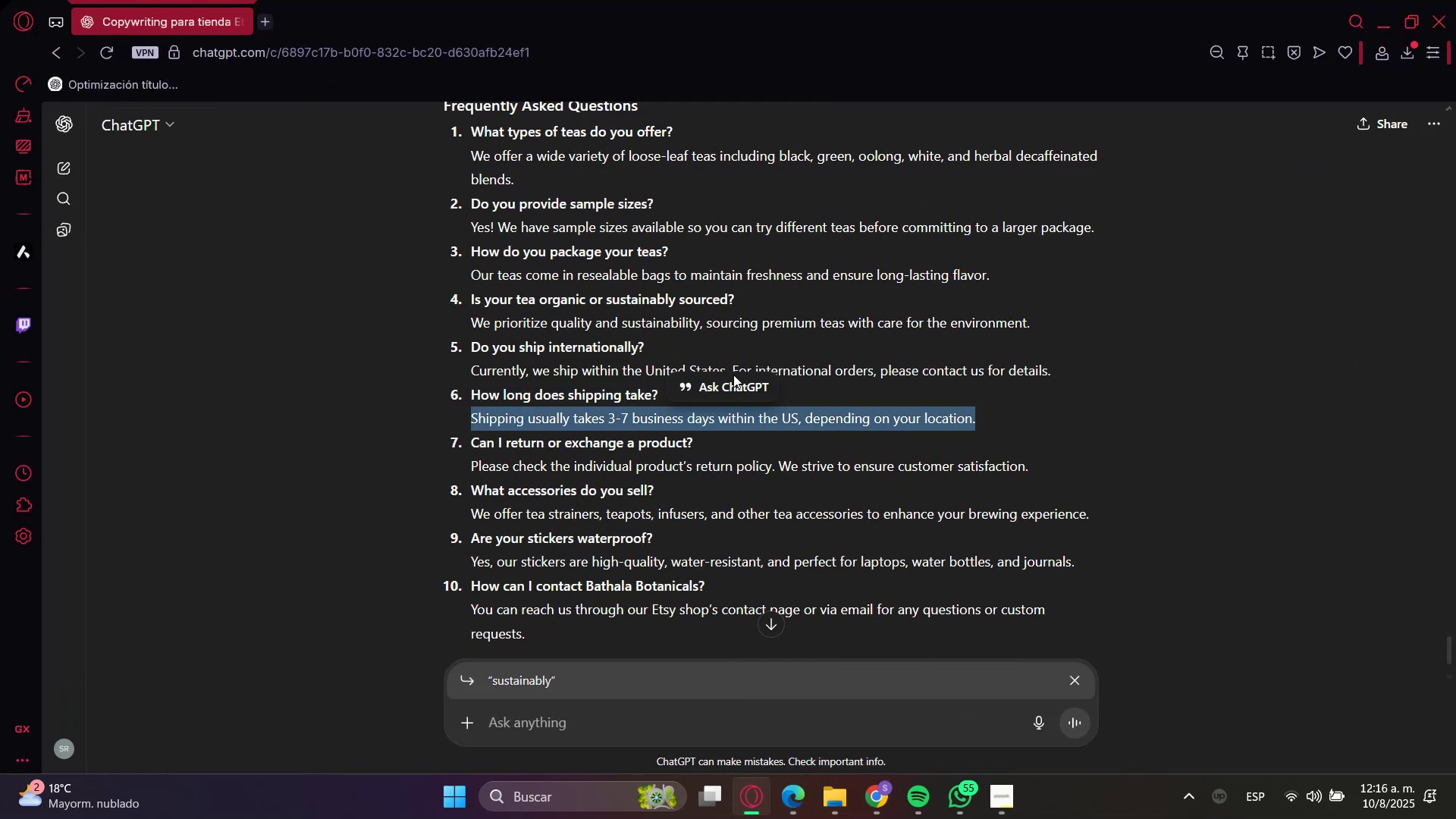 
key(Control+C)
 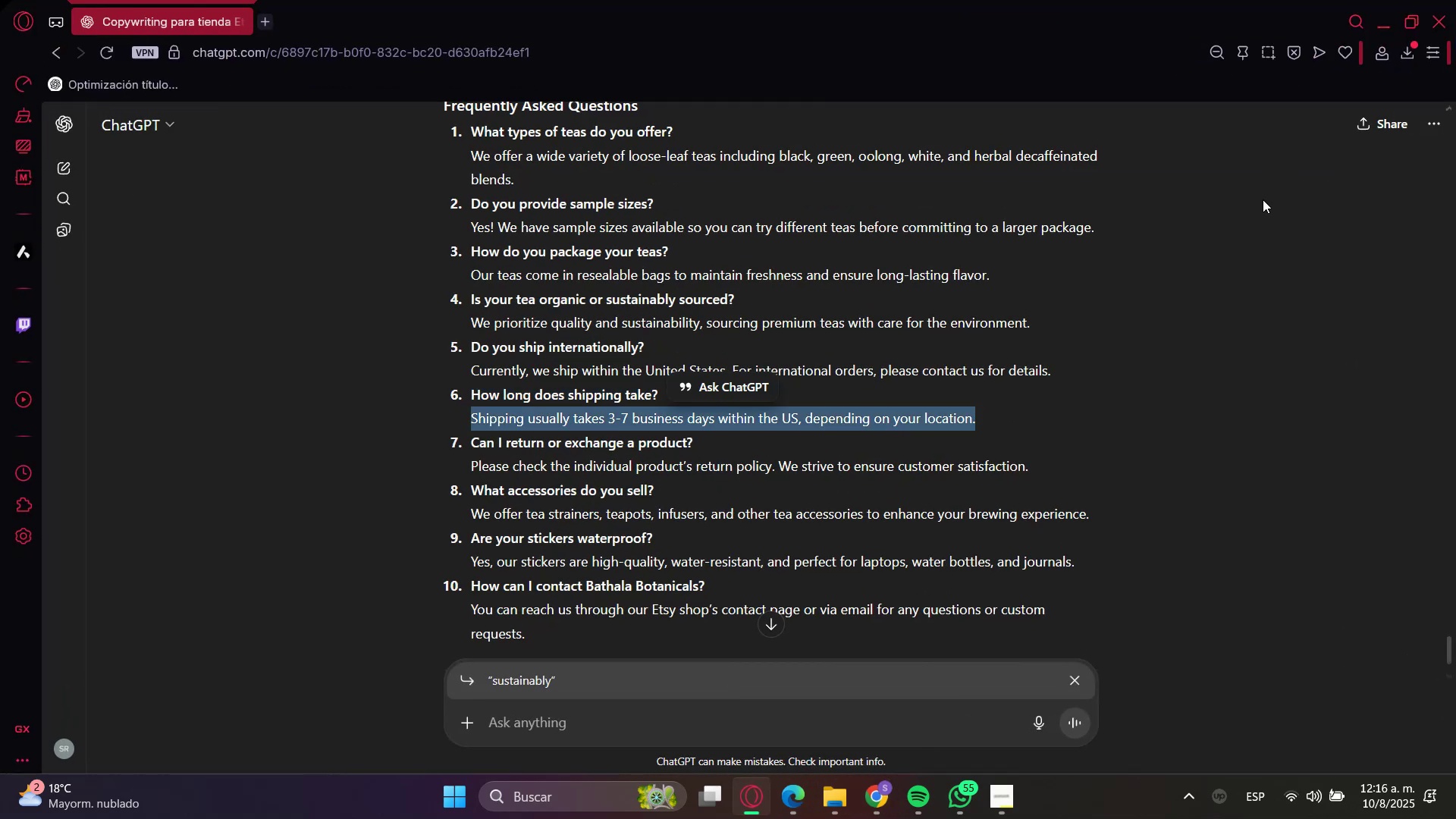 
key(Control+C)
 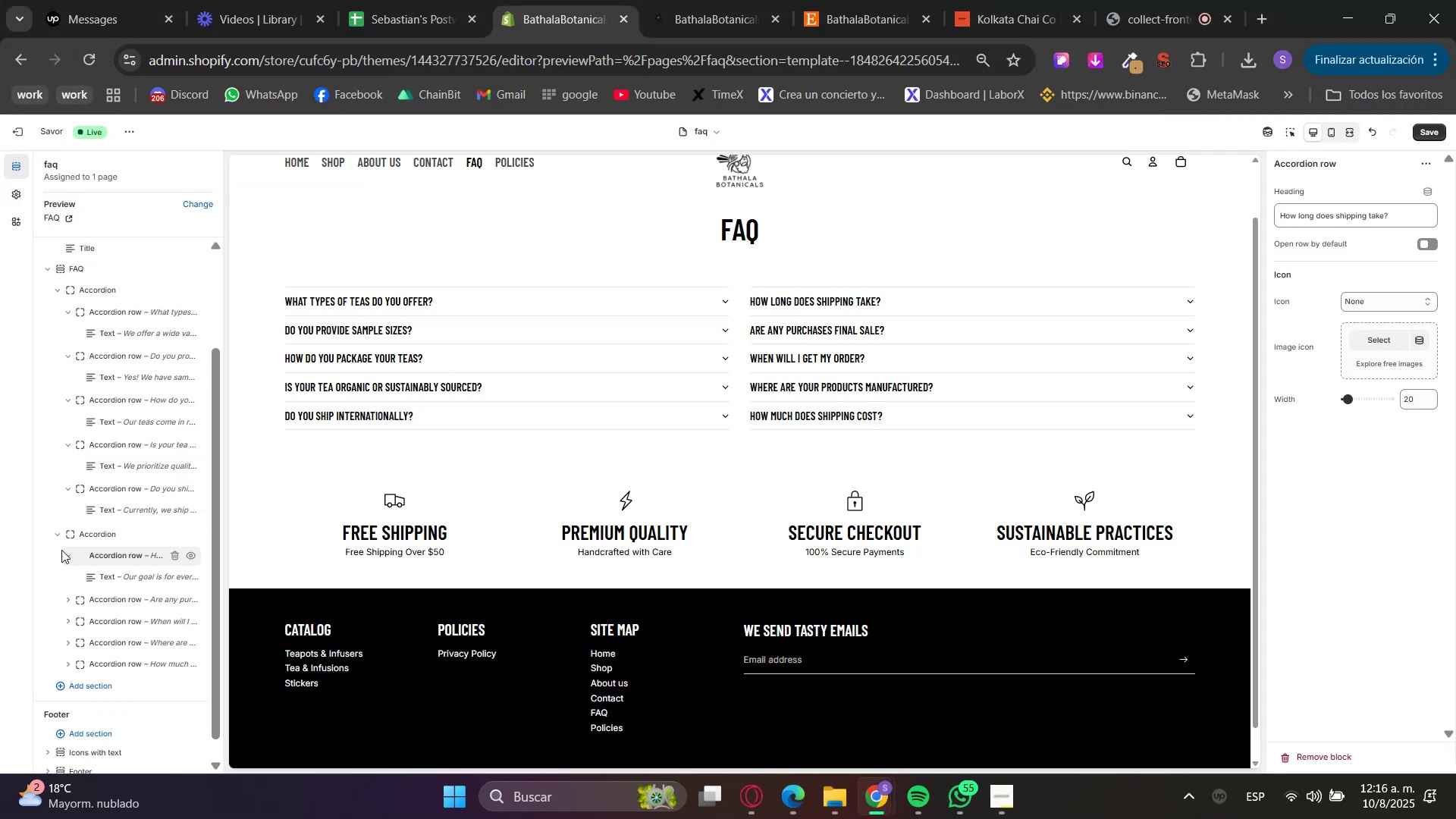 
left_click([119, 576])
 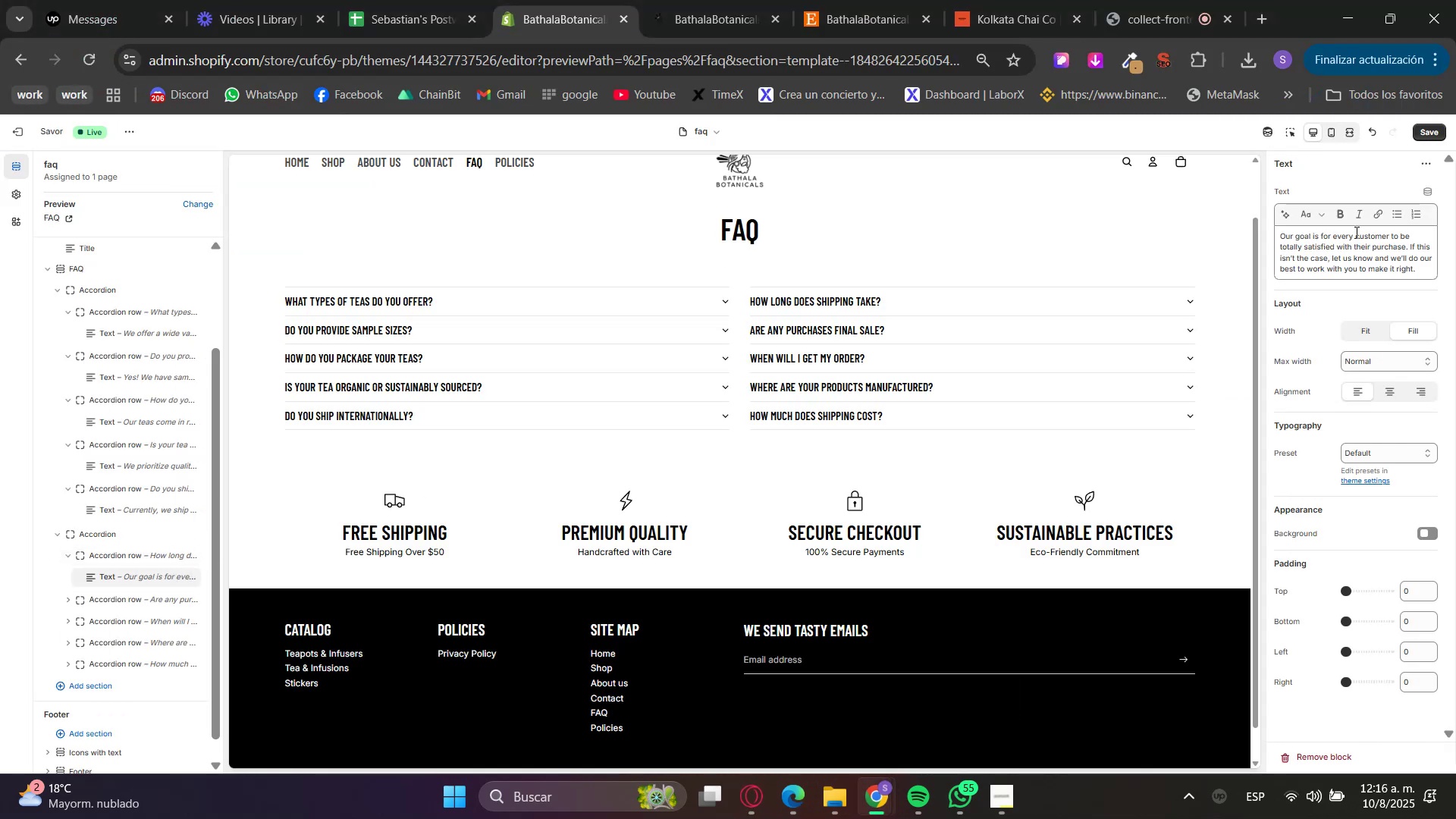 
left_click([1367, 223])
 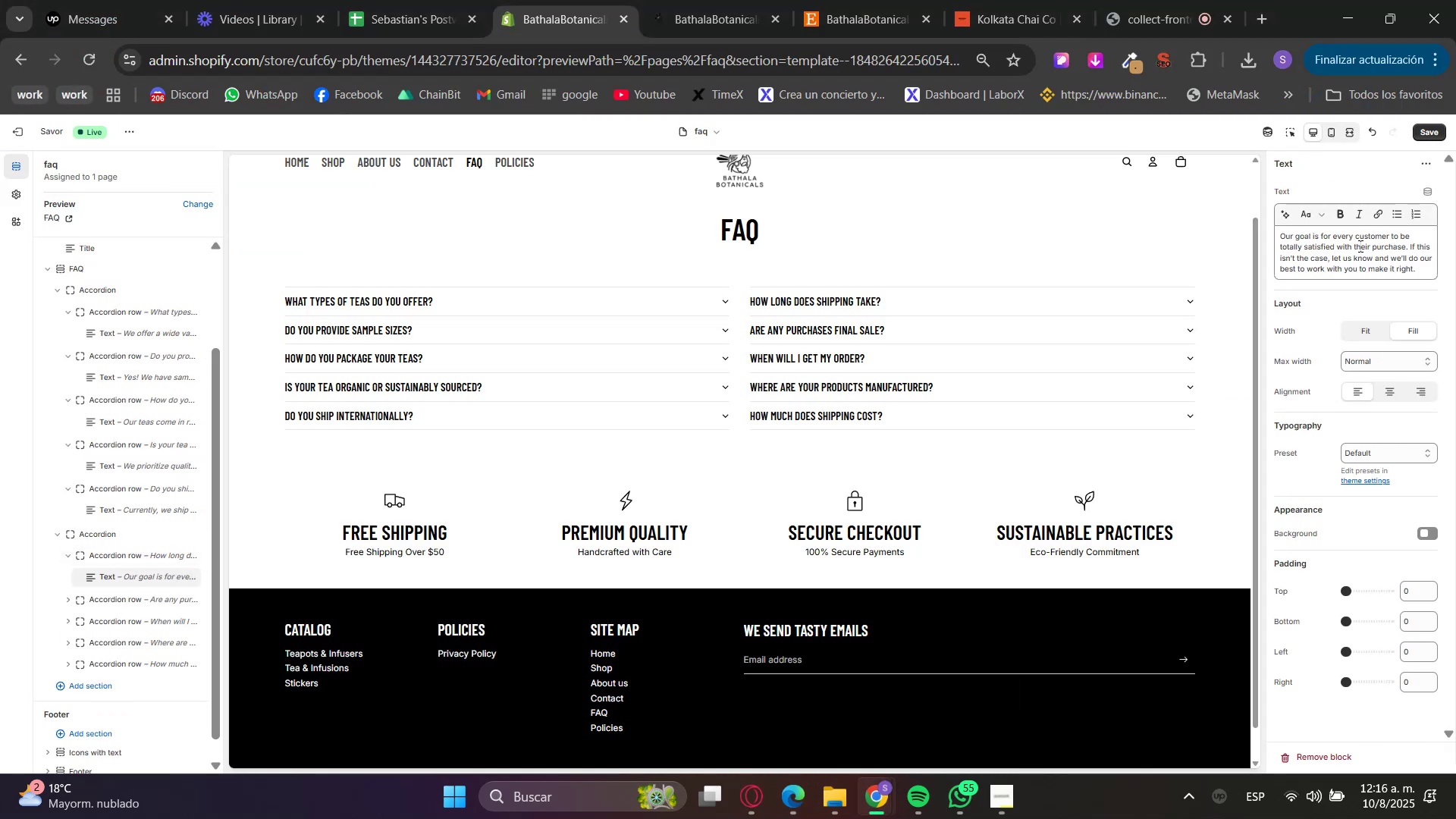 
triple_click([1359, 246])
 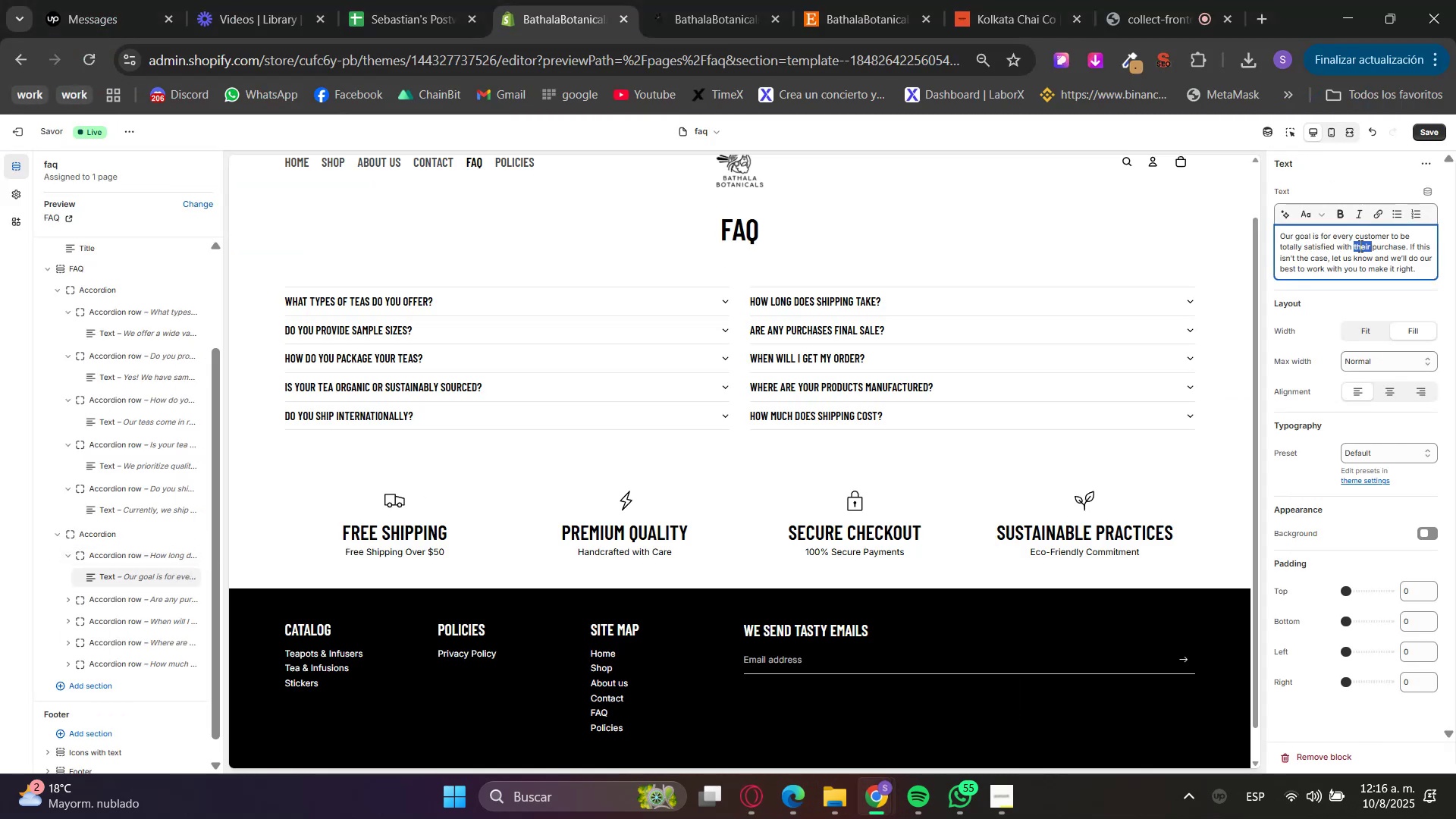 
key(Control+ControlLeft)
 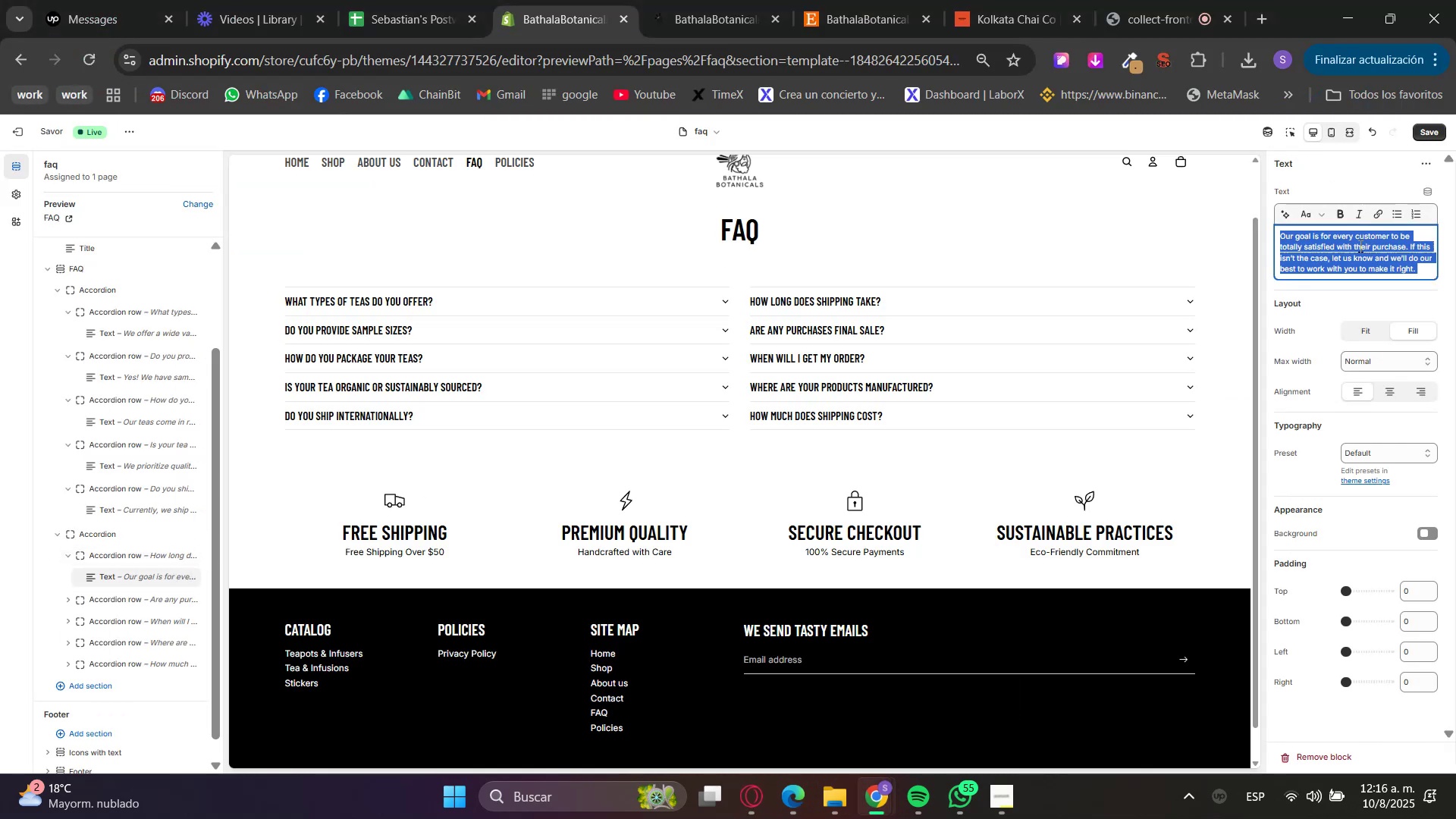 
triple_click([1359, 246])
 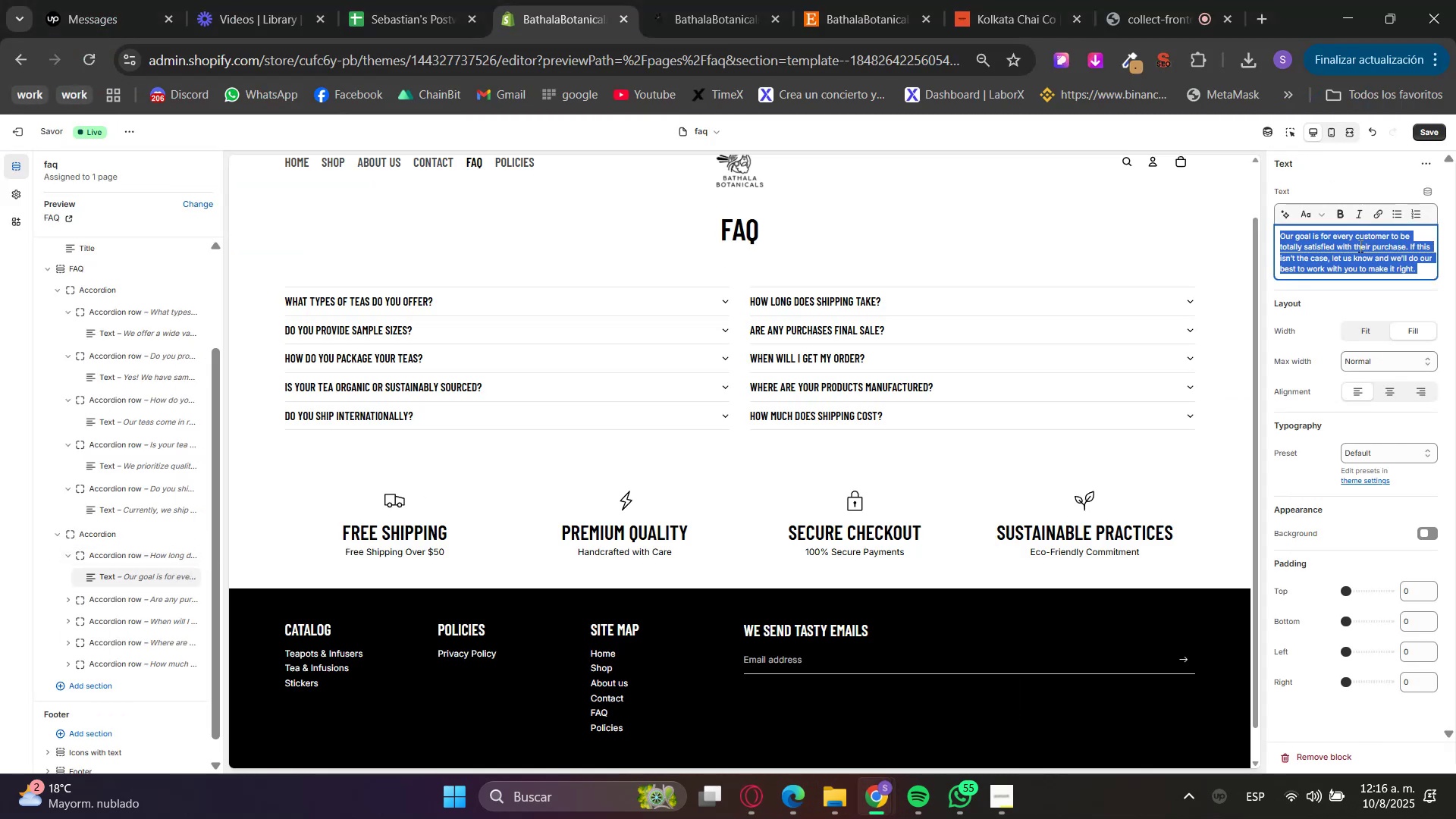 
key(Control+V)
 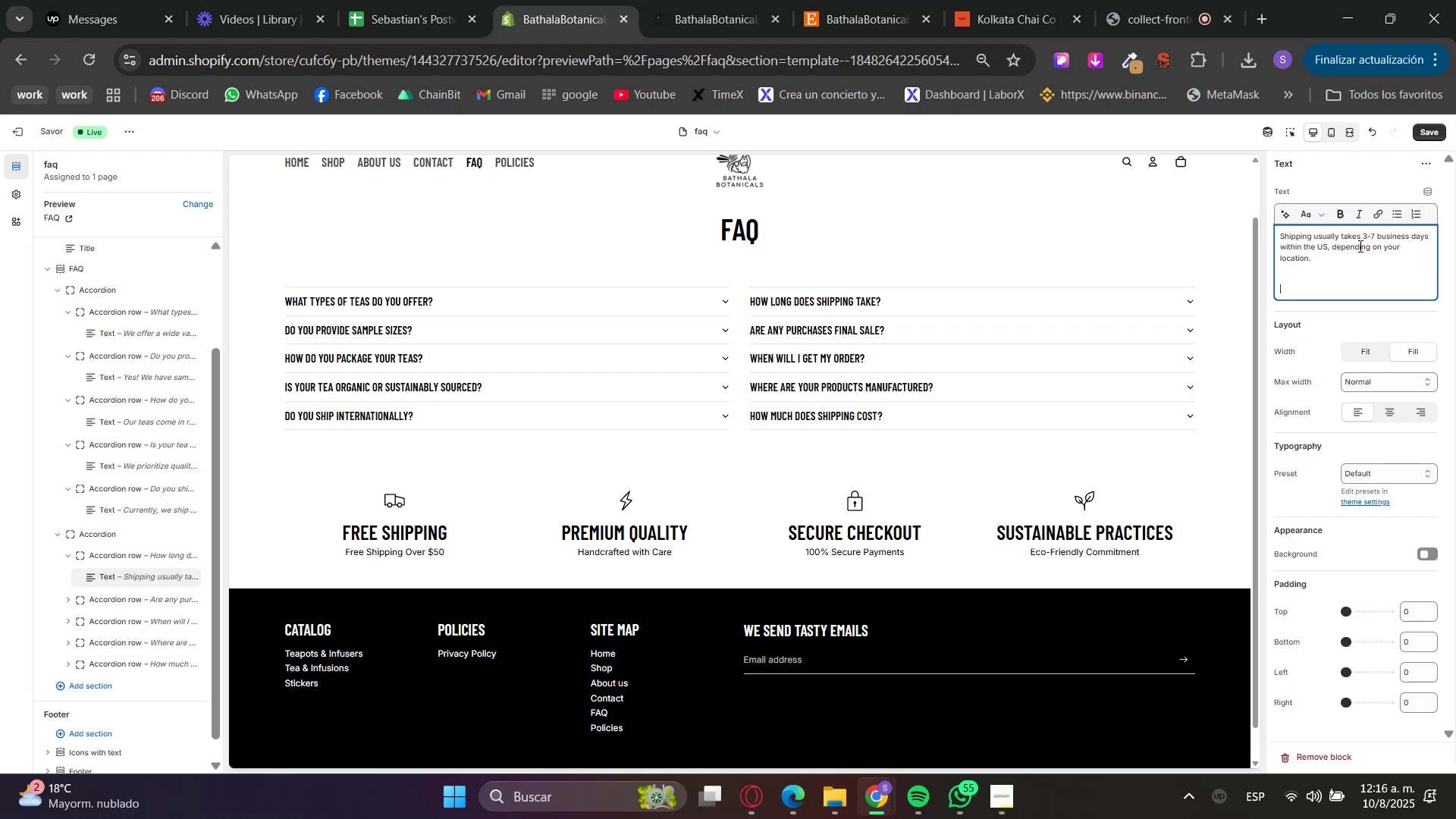 
key(Backspace)
 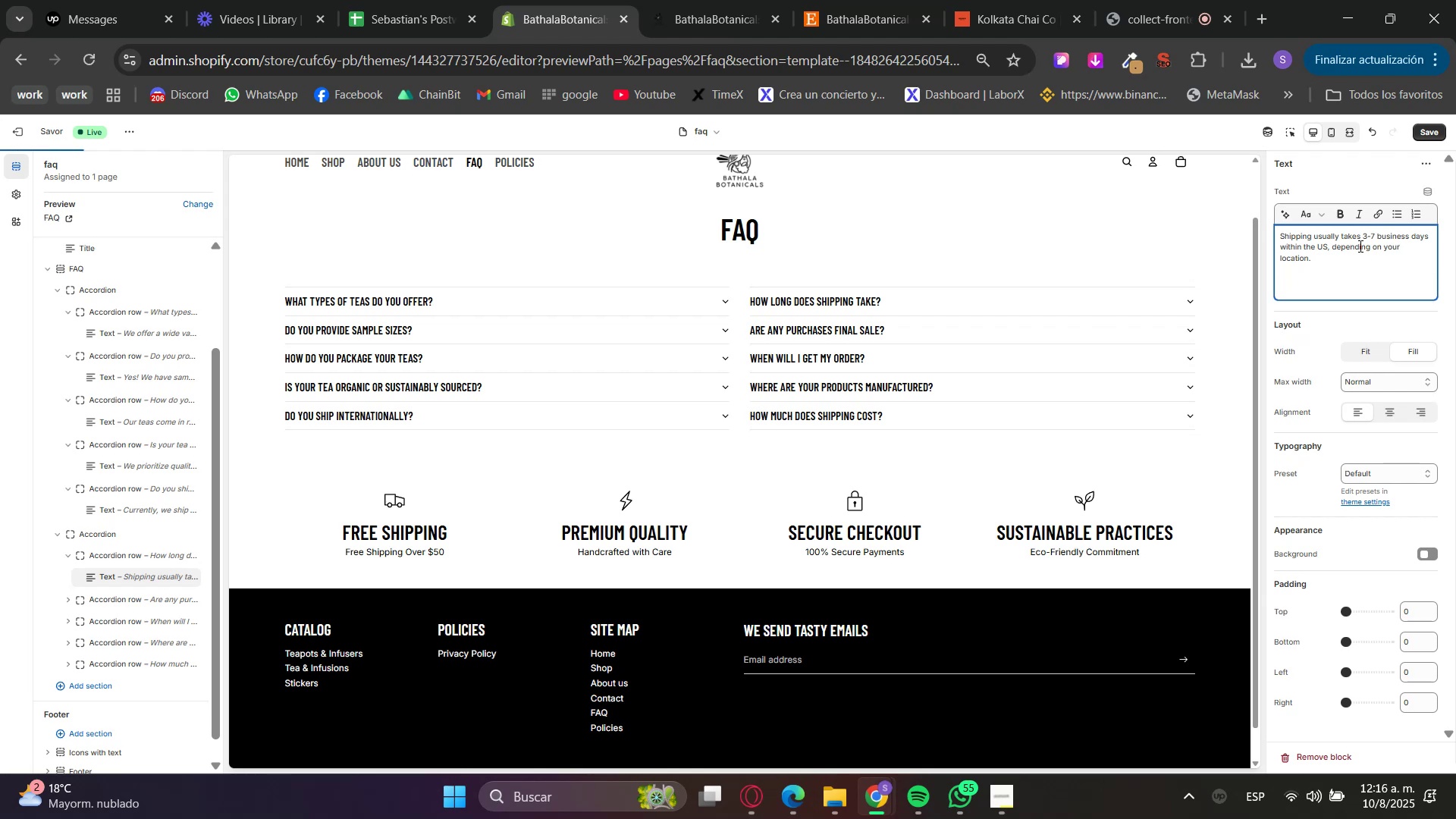 
key(Backspace)
 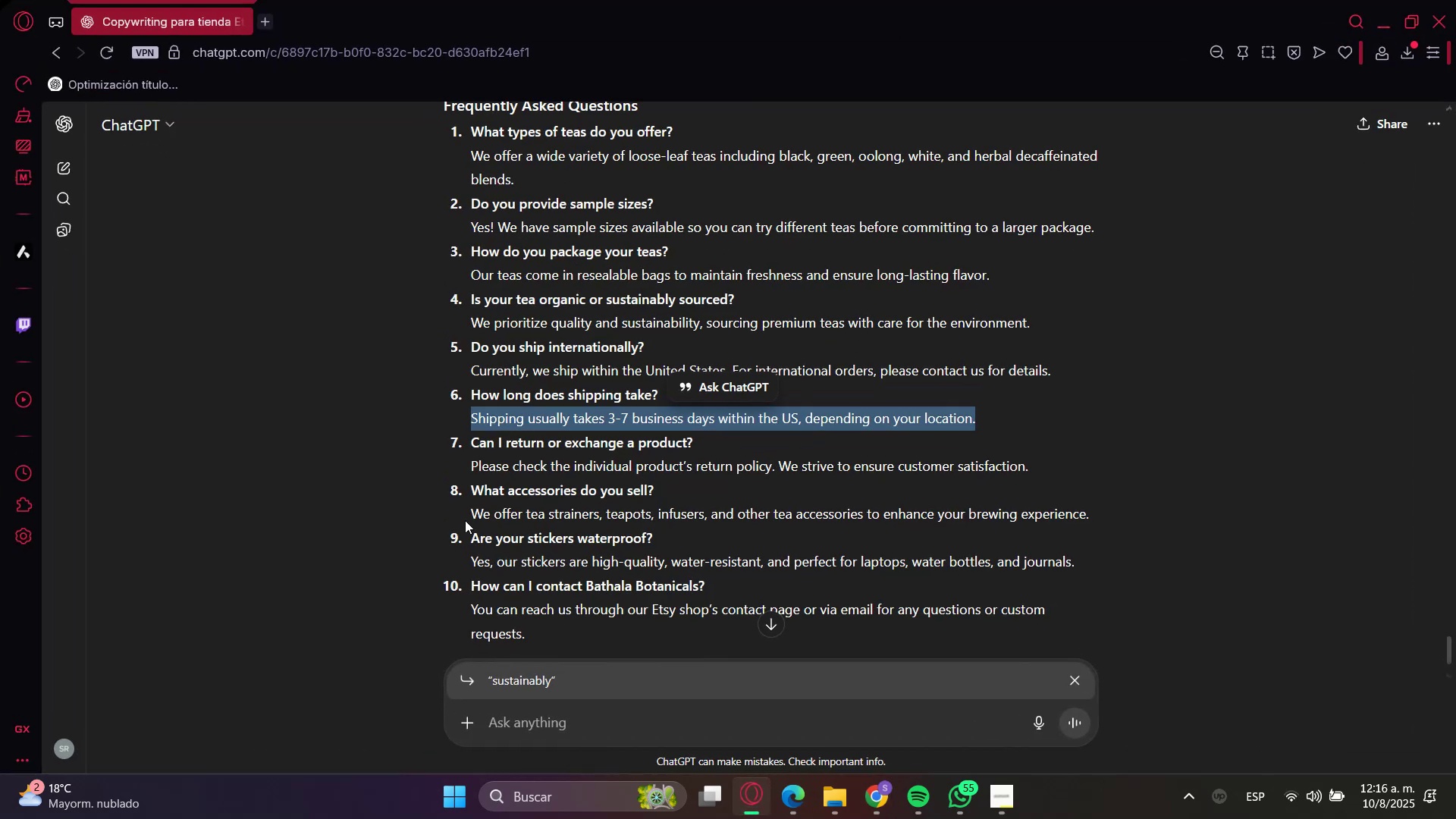 
double_click([528, 450])
 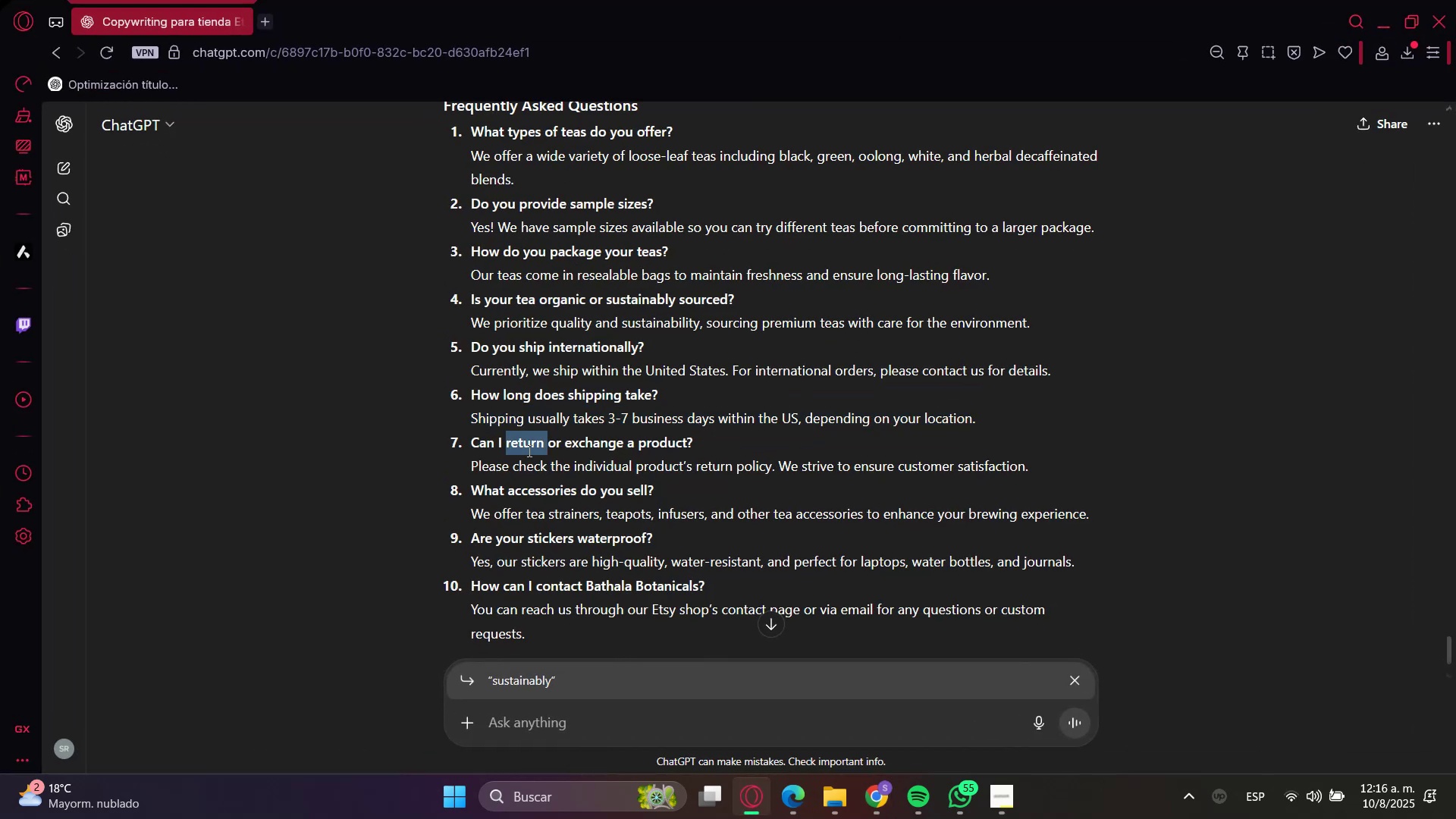 
triple_click([528, 450])
 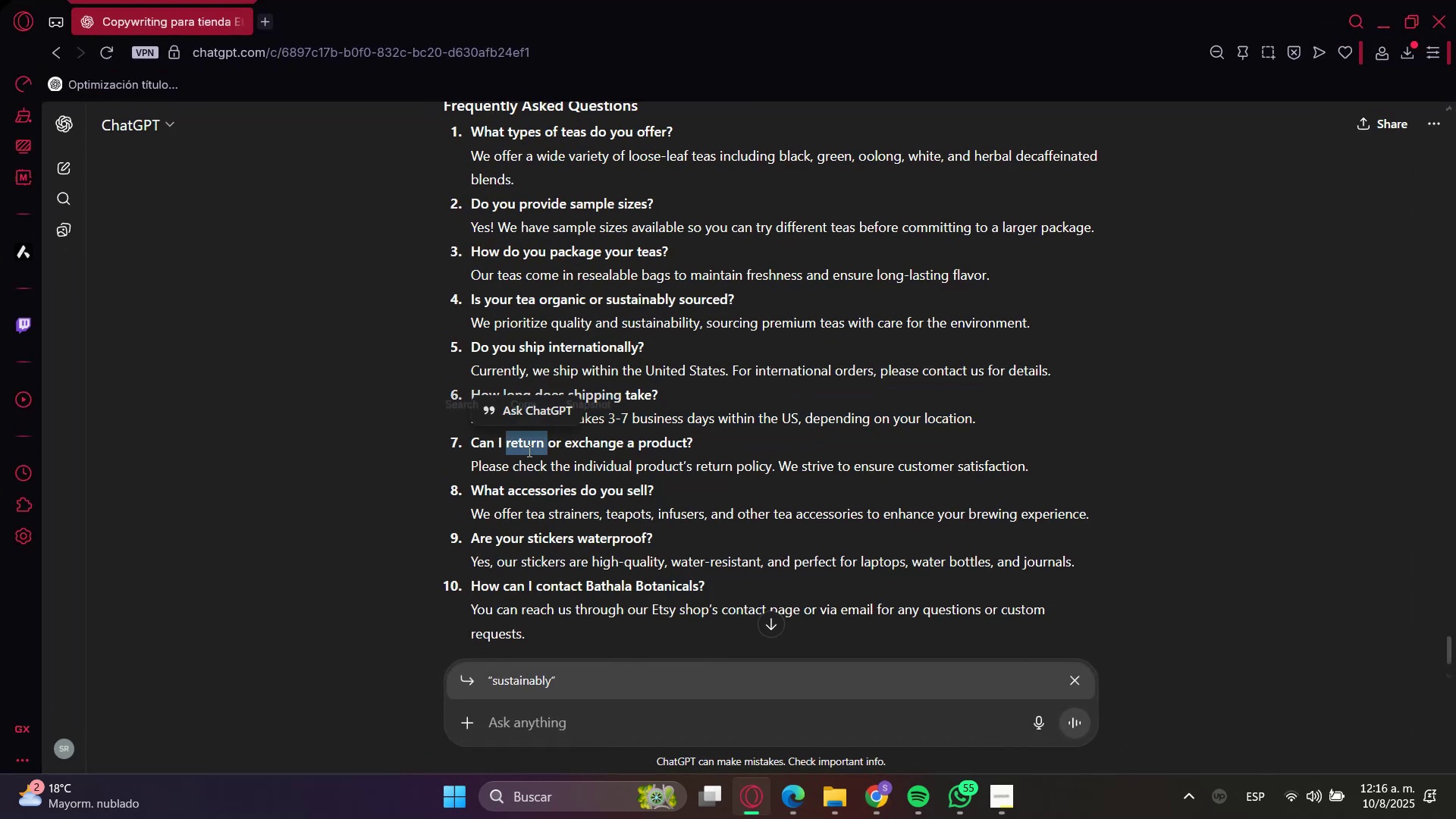 
key(Control+C)
 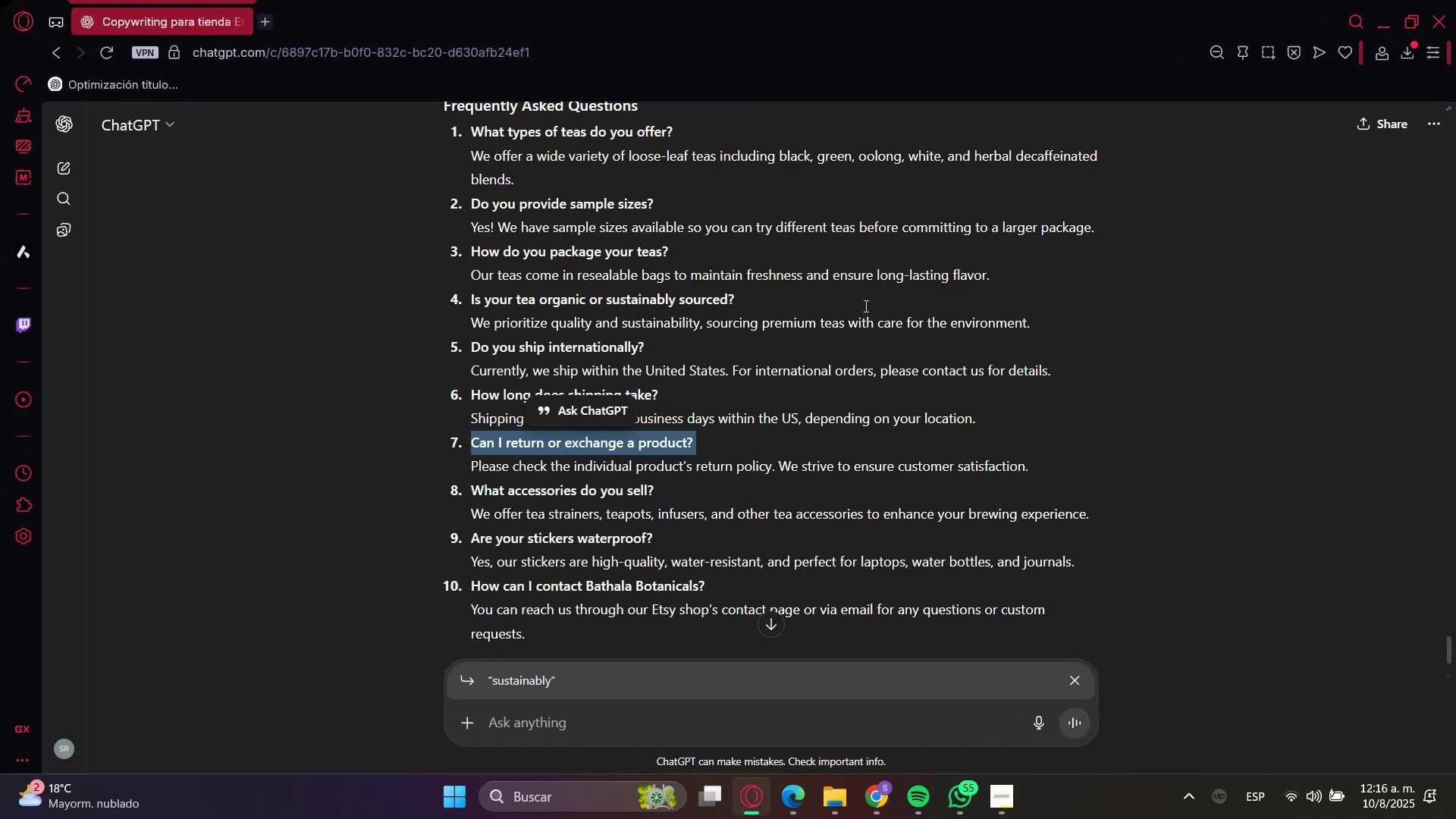 
key(Control+C)
 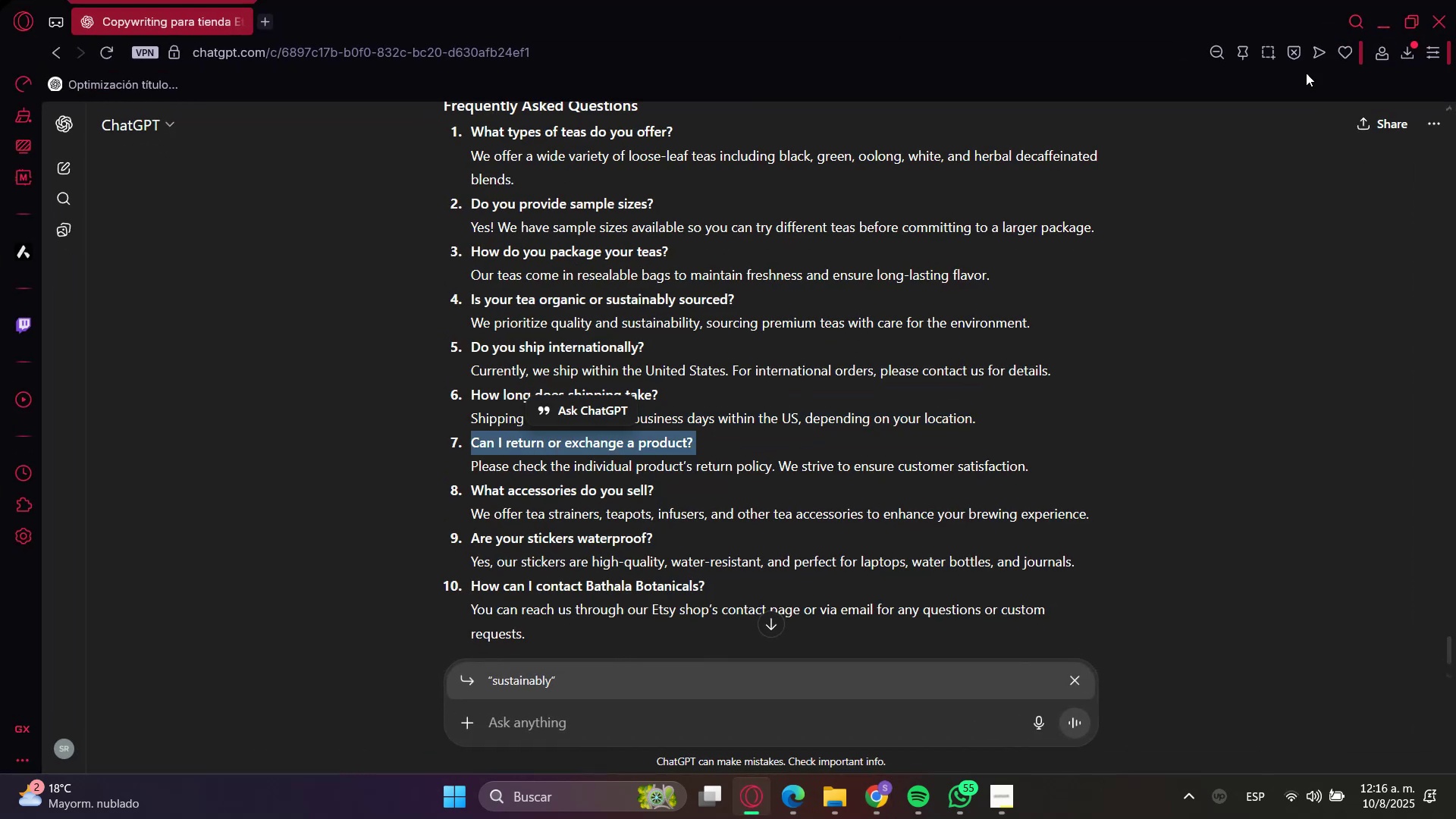 
key(Control+C)
 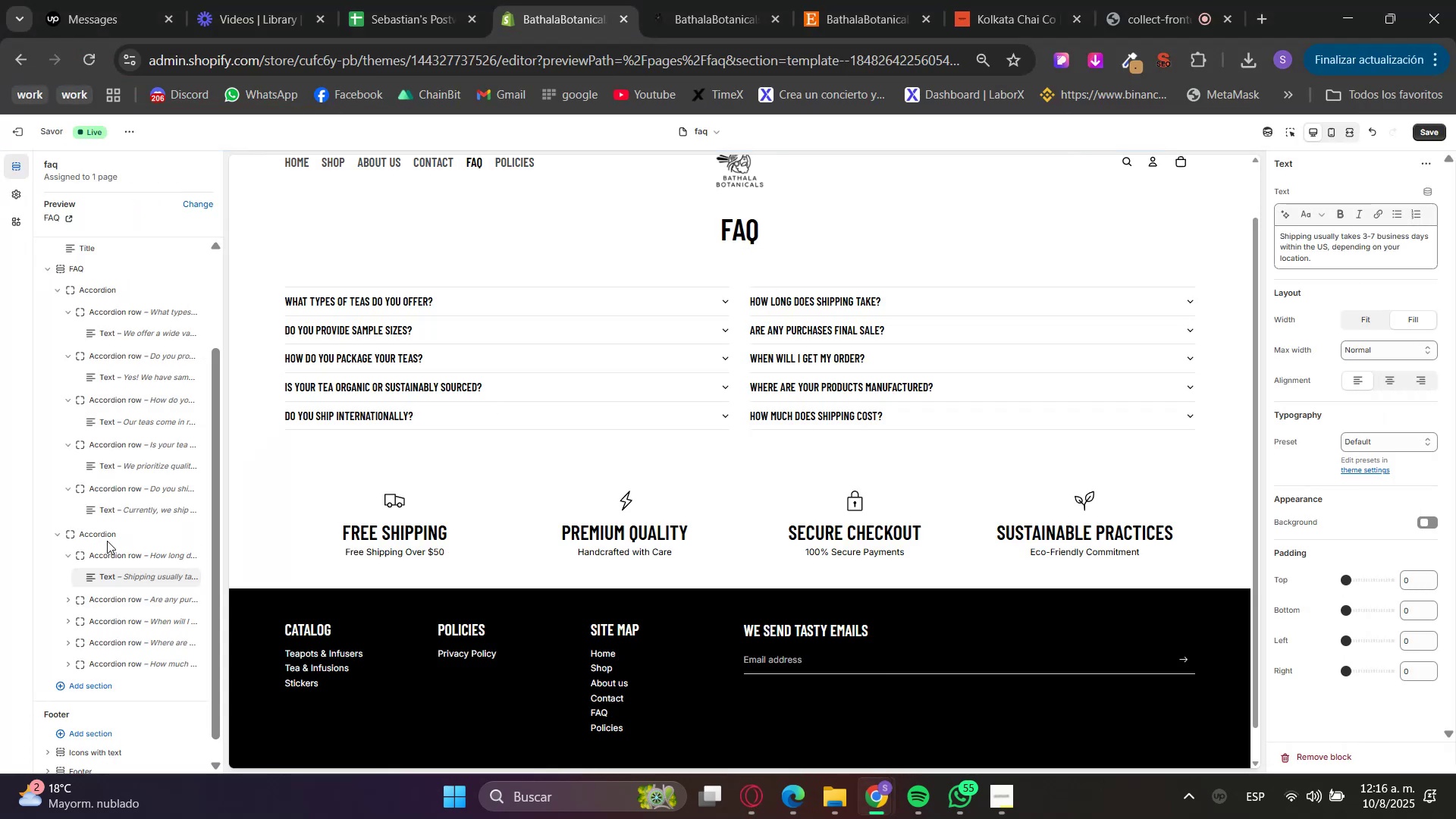 
left_click([83, 598])
 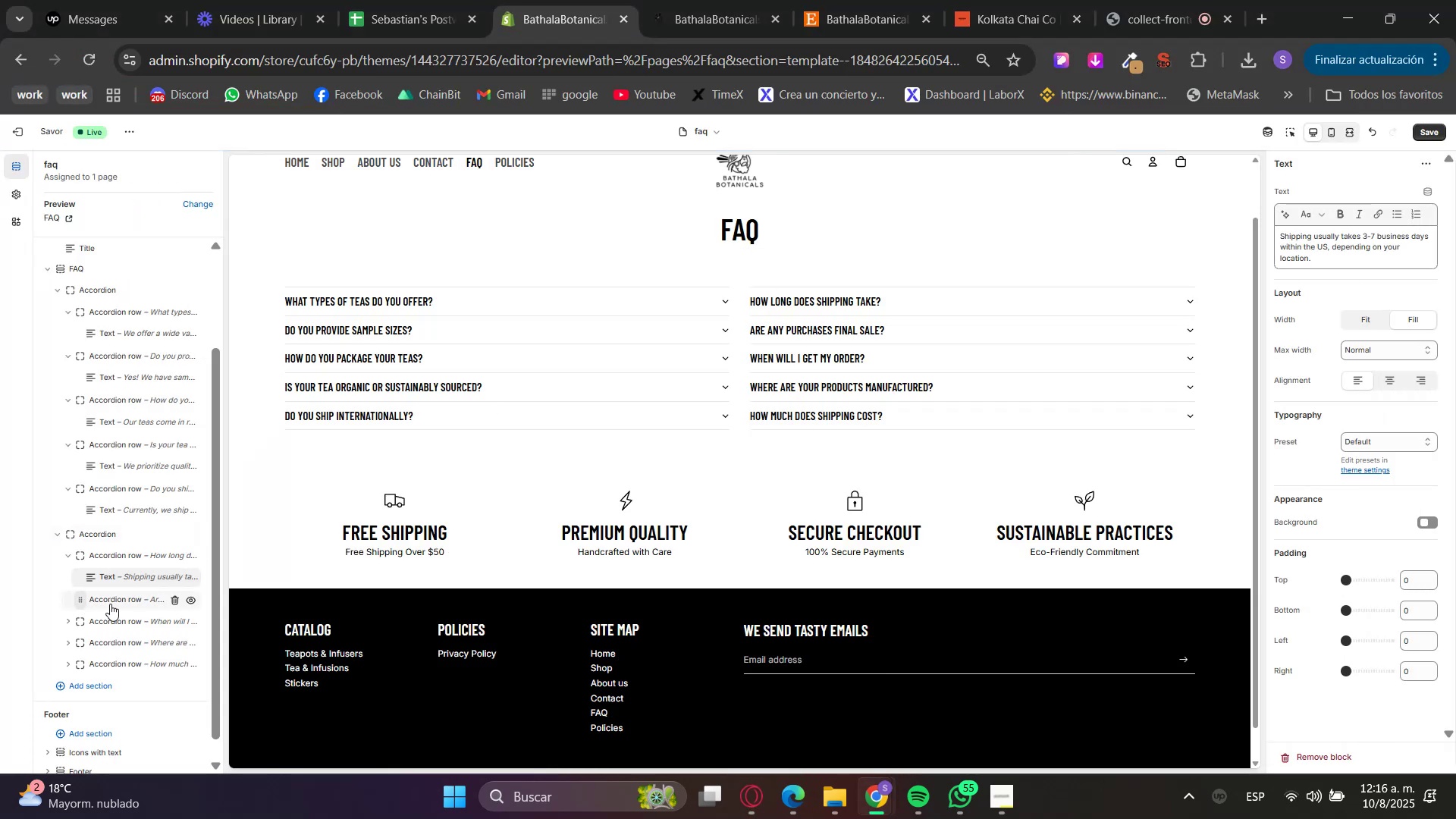 
left_click([110, 604])
 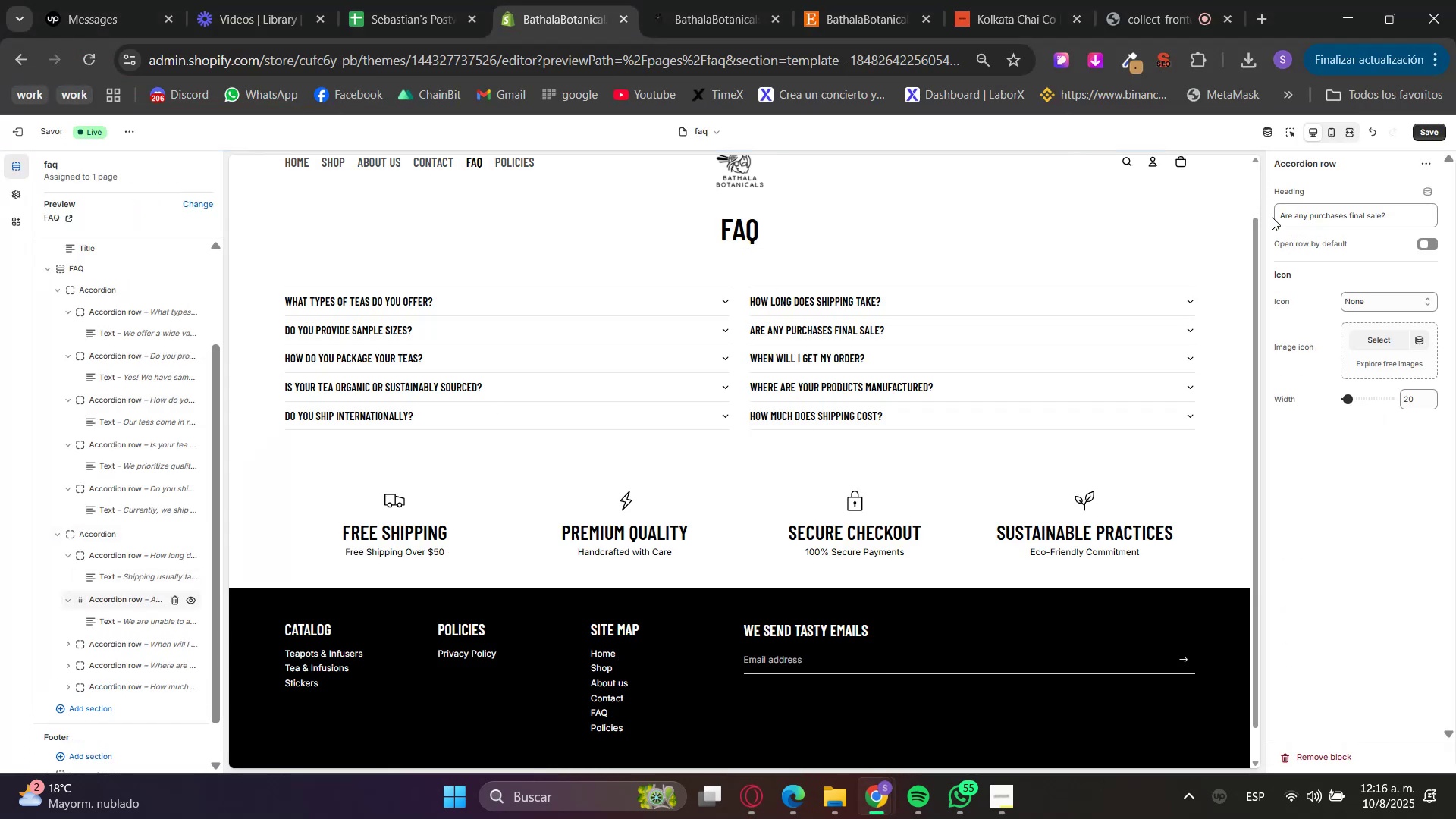 
double_click([1355, 206])
 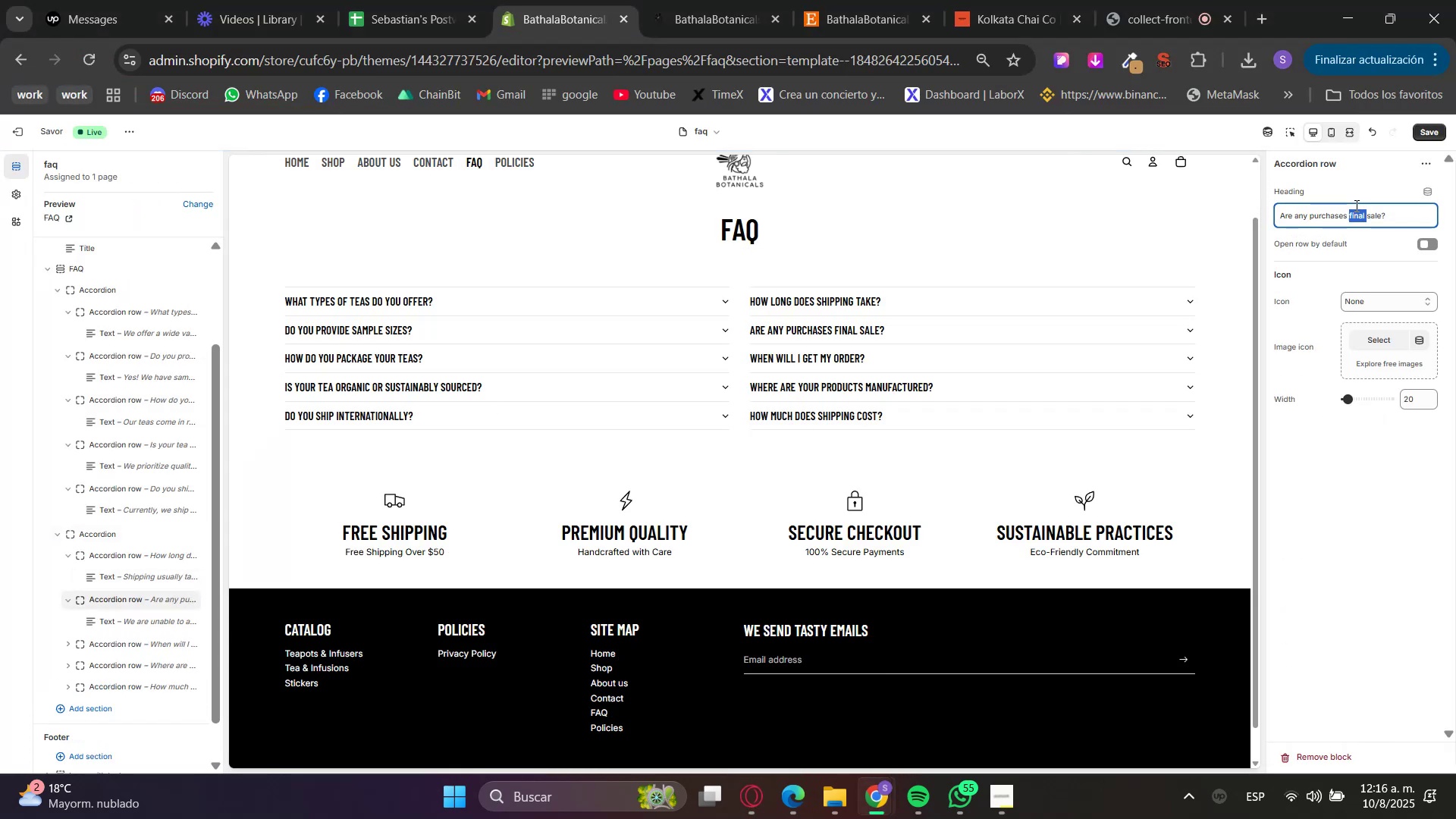 
triple_click([1355, 206])
 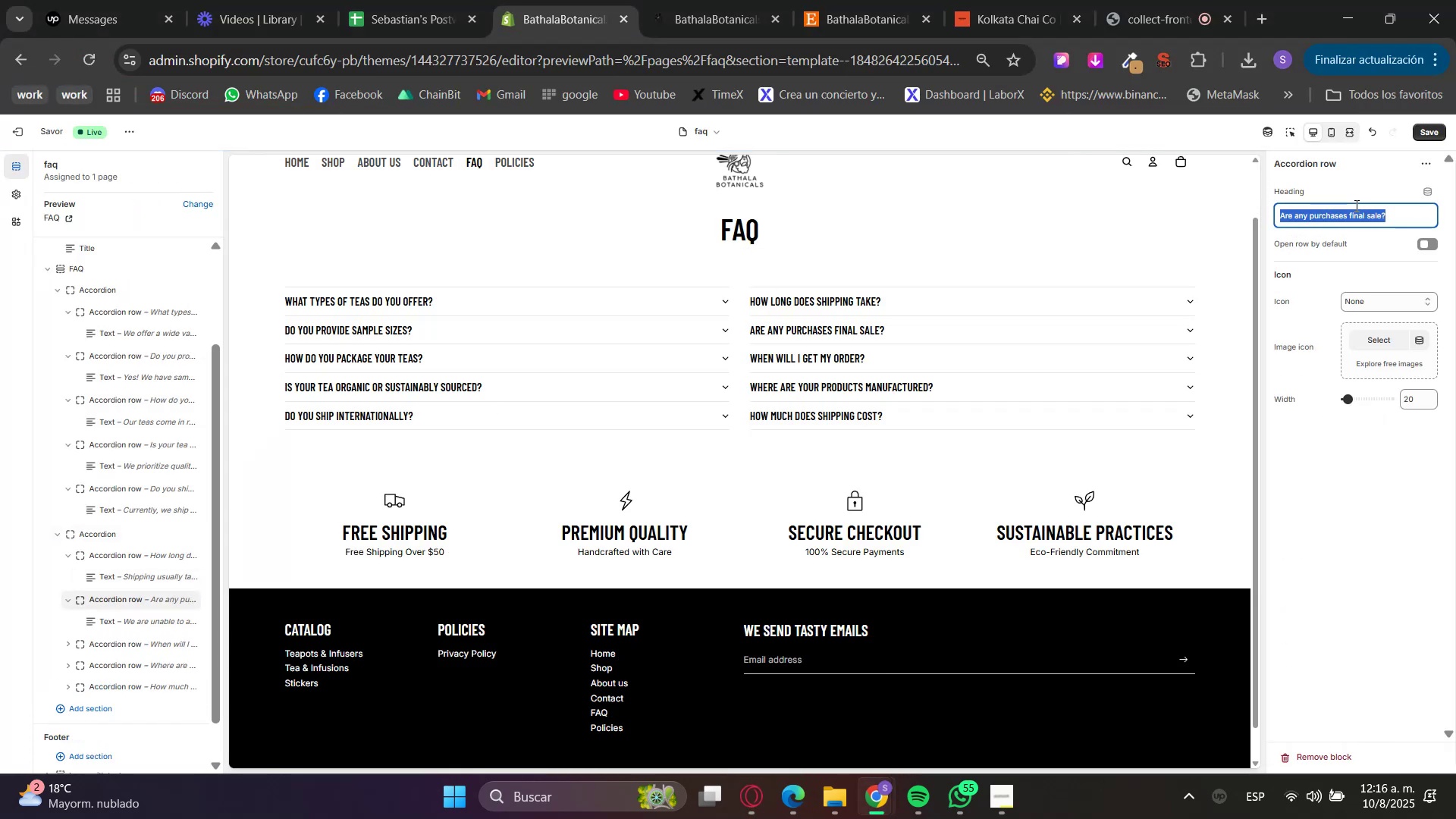 
key(Control+V)
 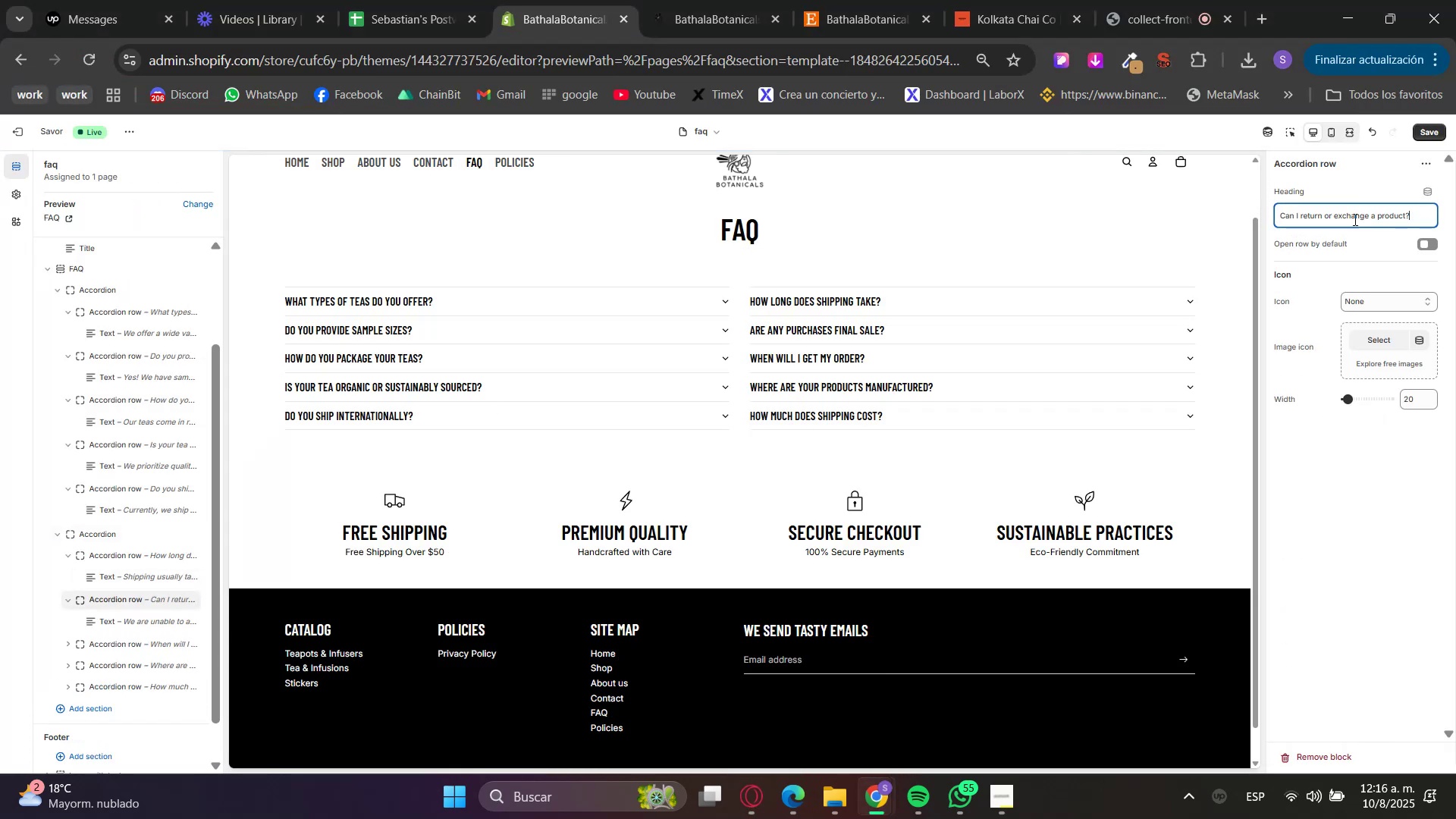 
triple_click([1350, 248])
 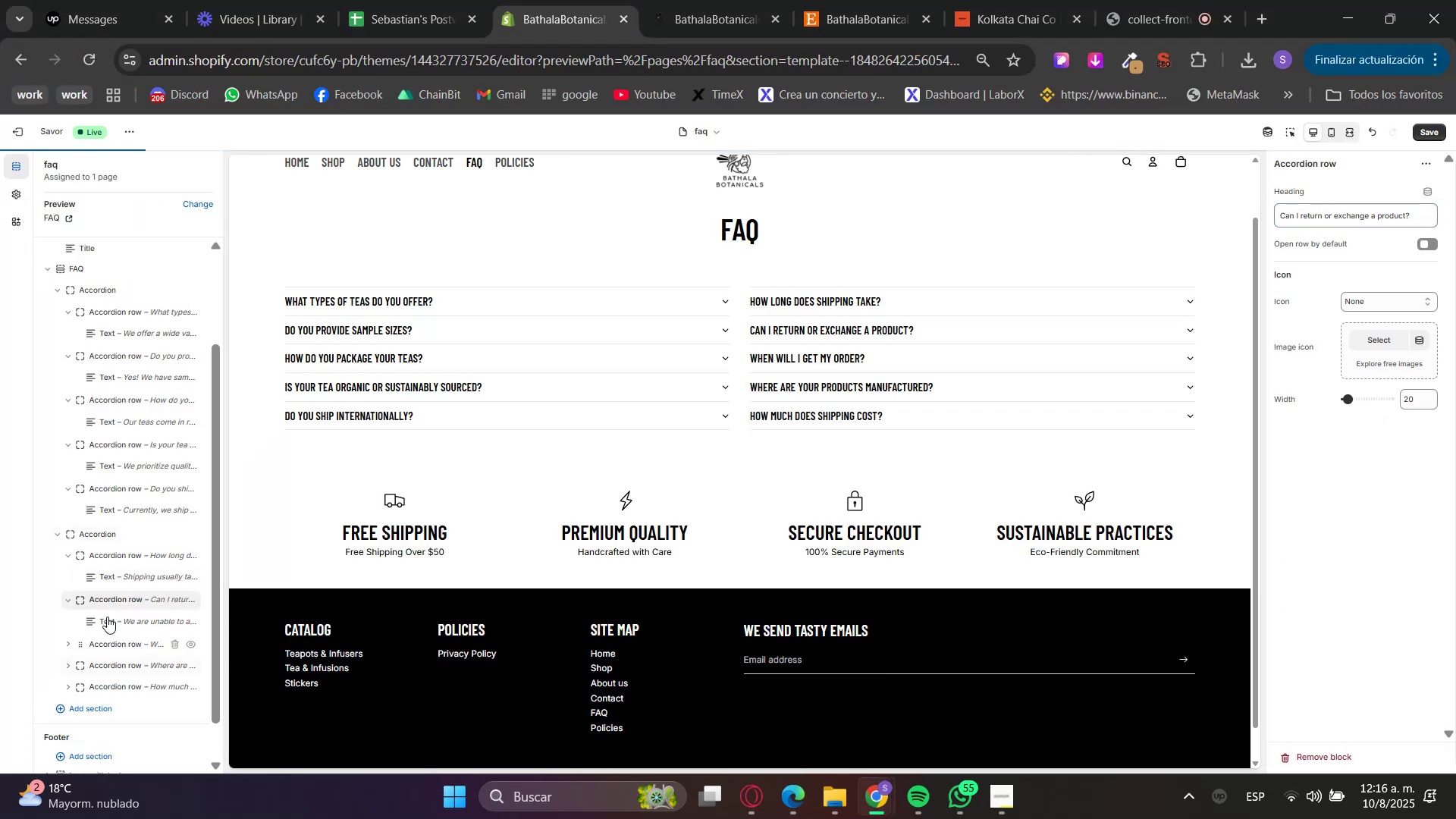 
left_click([112, 622])
 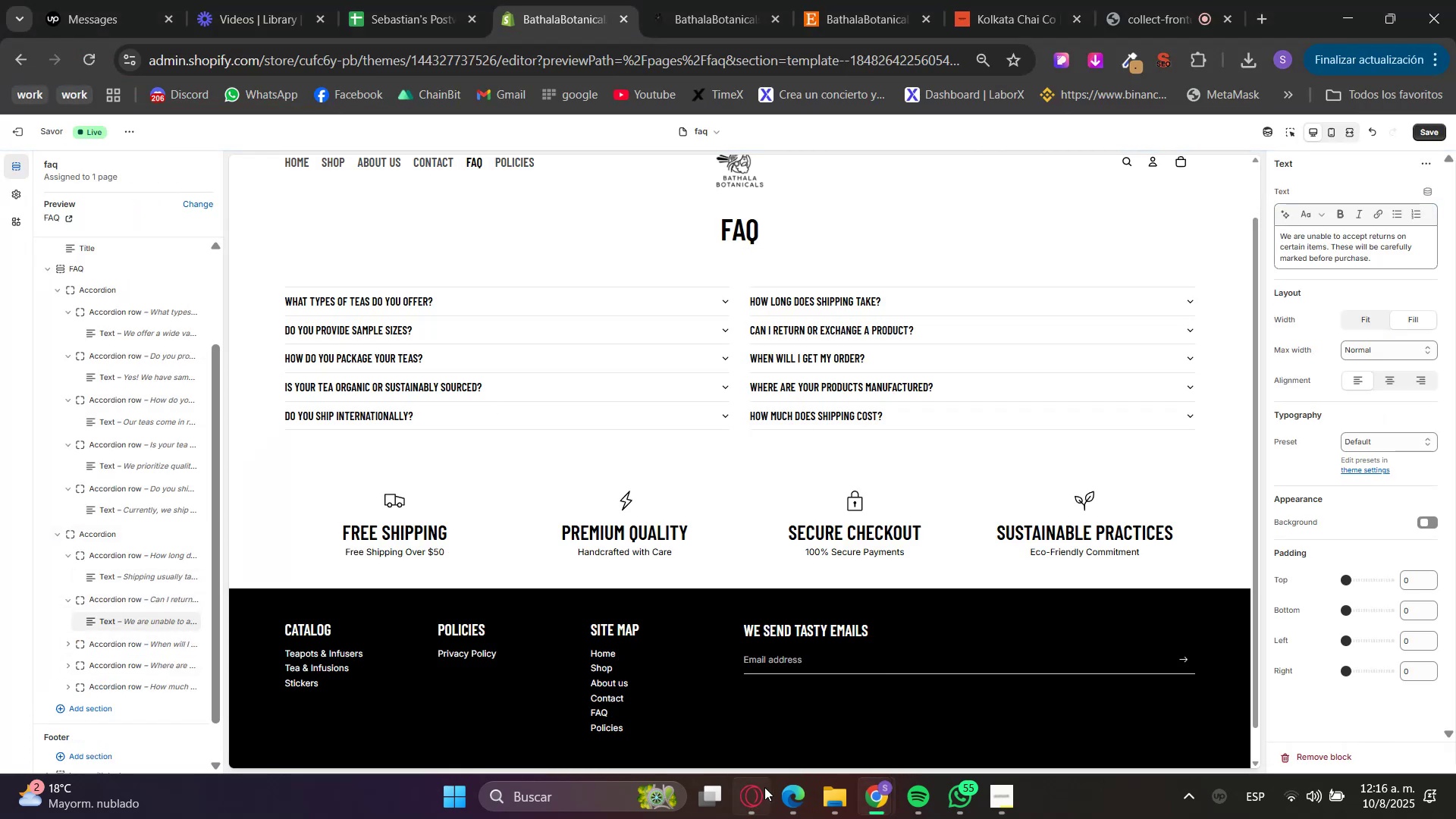 
left_click([756, 796])
 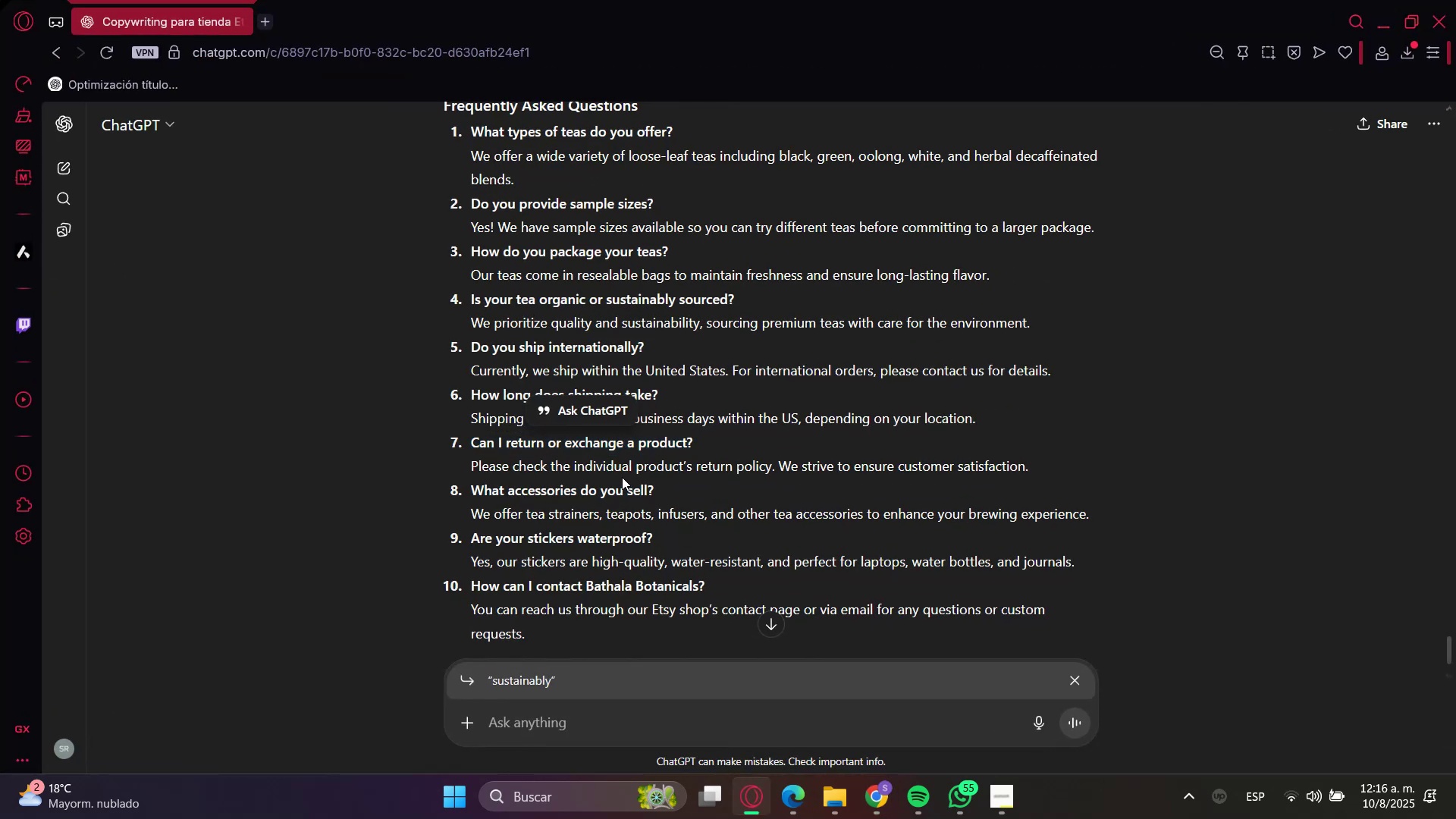 
double_click([623, 466])
 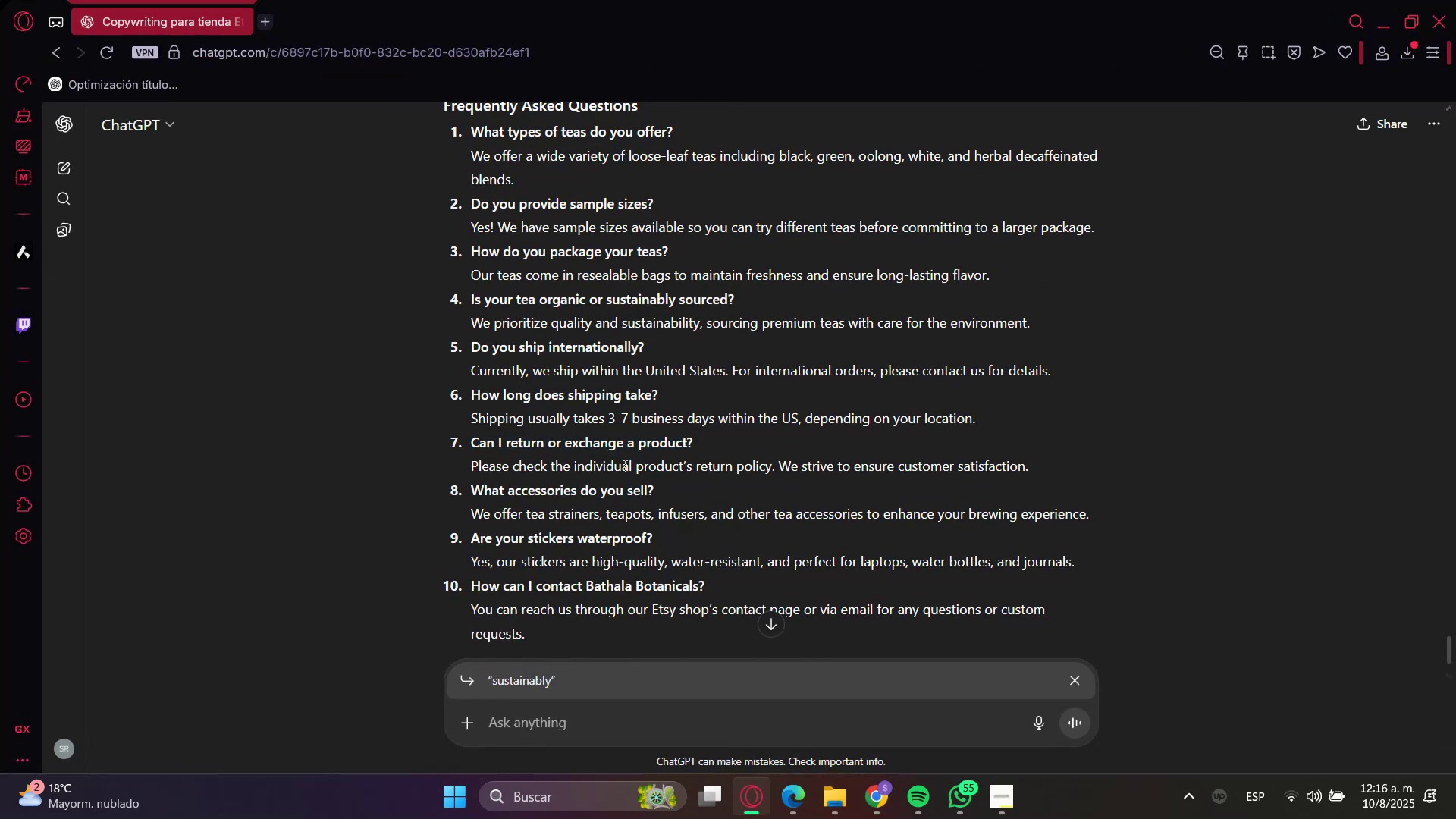 
triple_click([623, 466])
 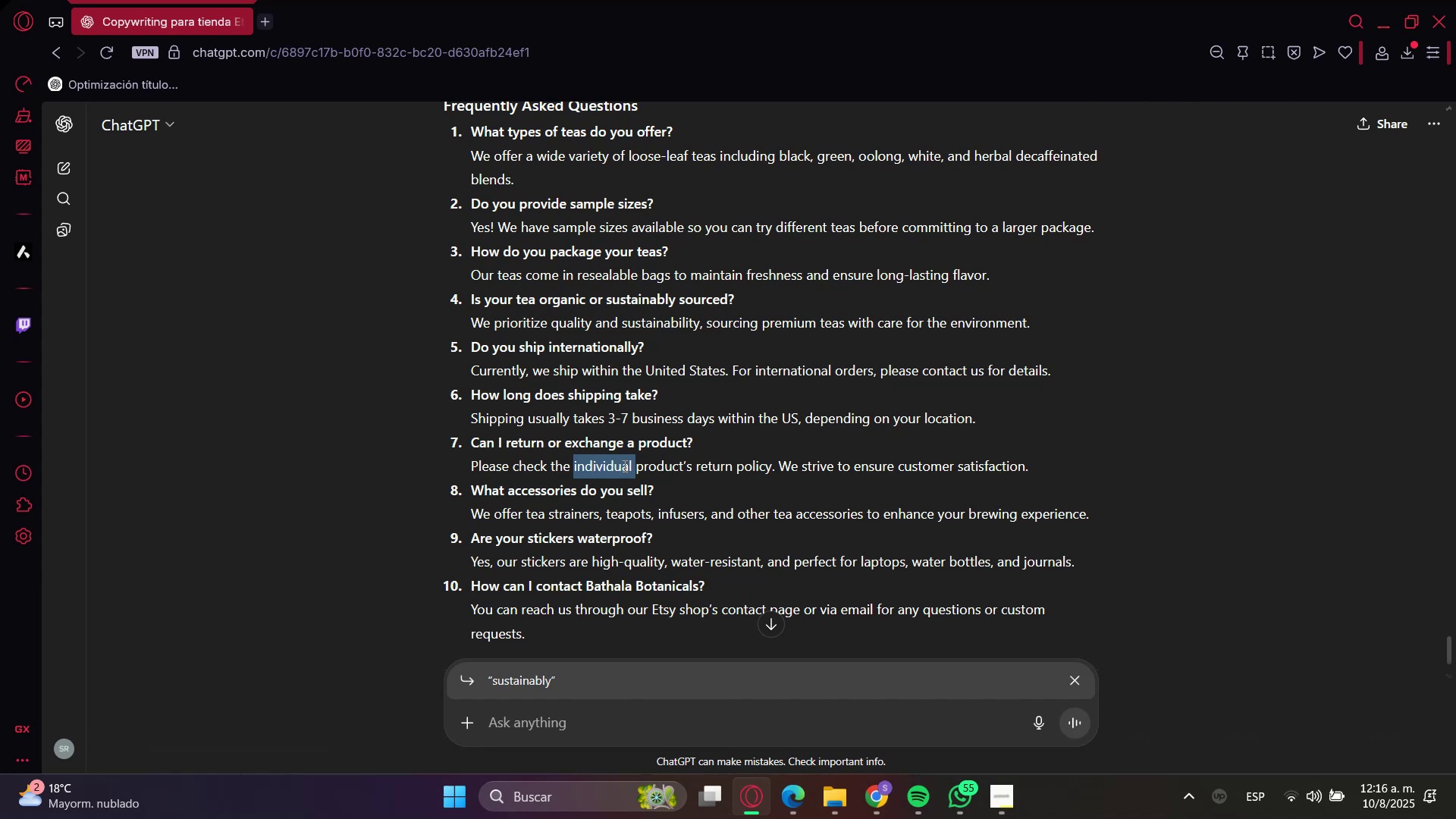 
triple_click([623, 466])
 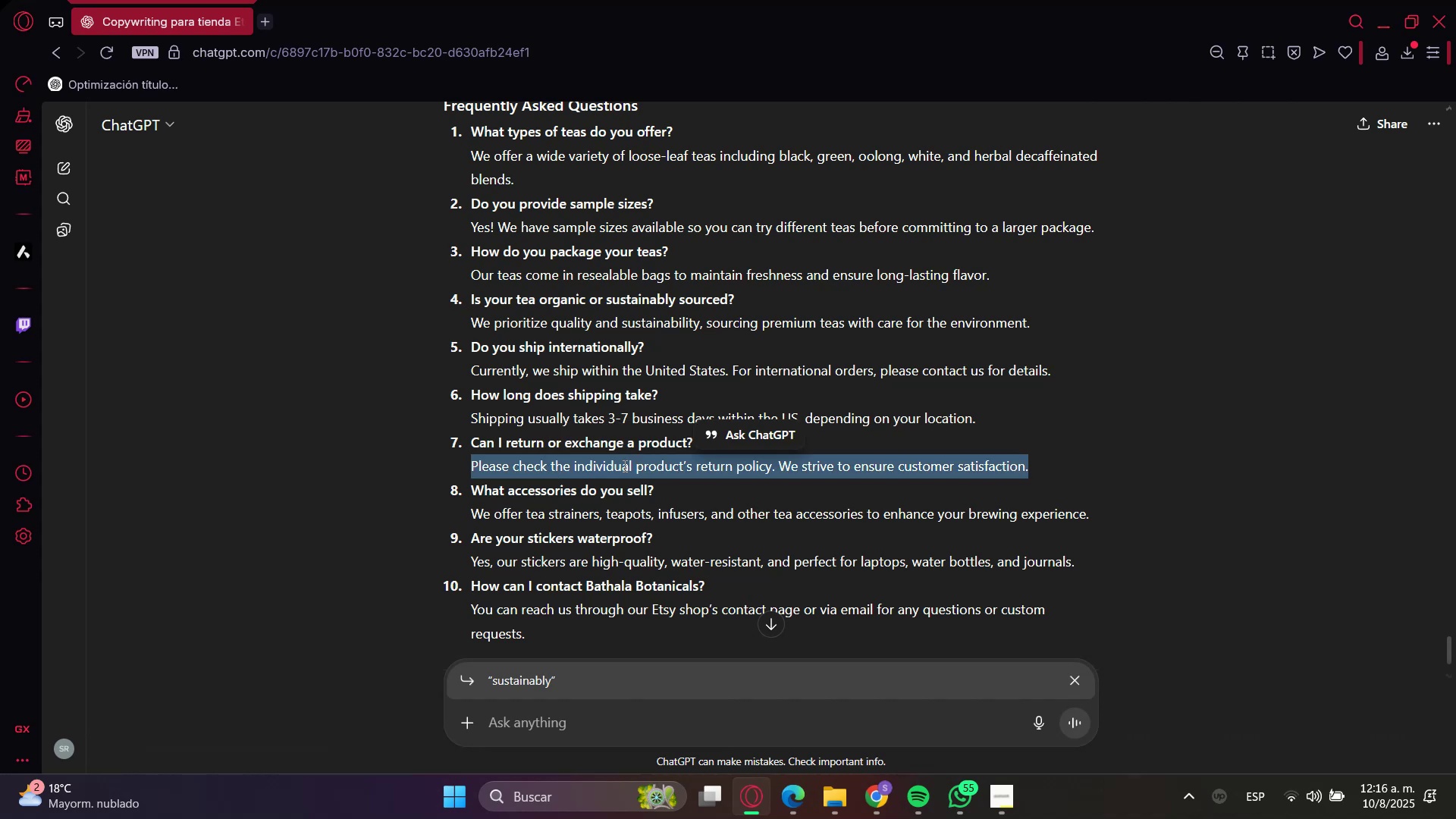 
key(Control+C)
 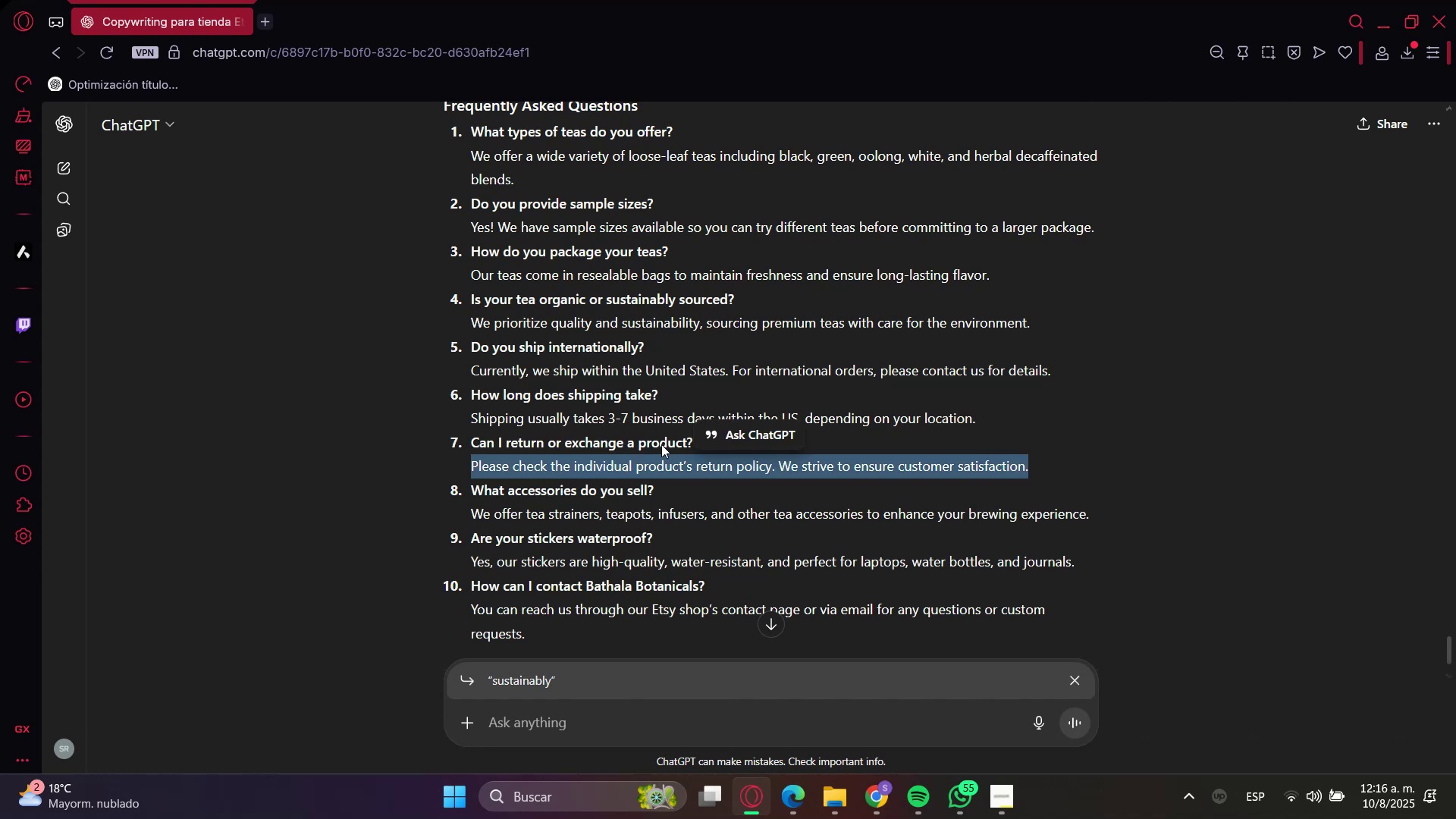 
key(Control+C)
 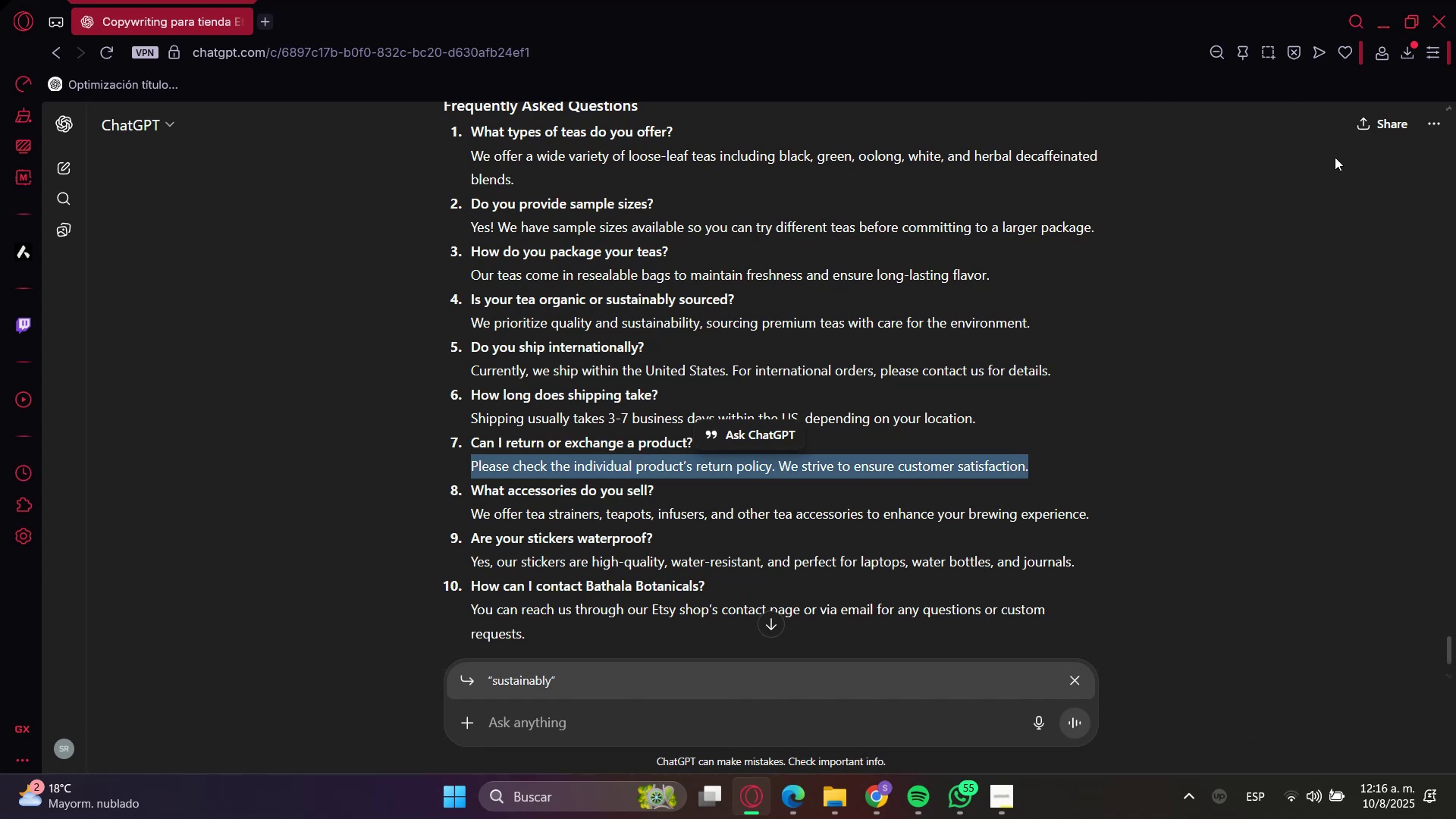 
key(Control+C)
 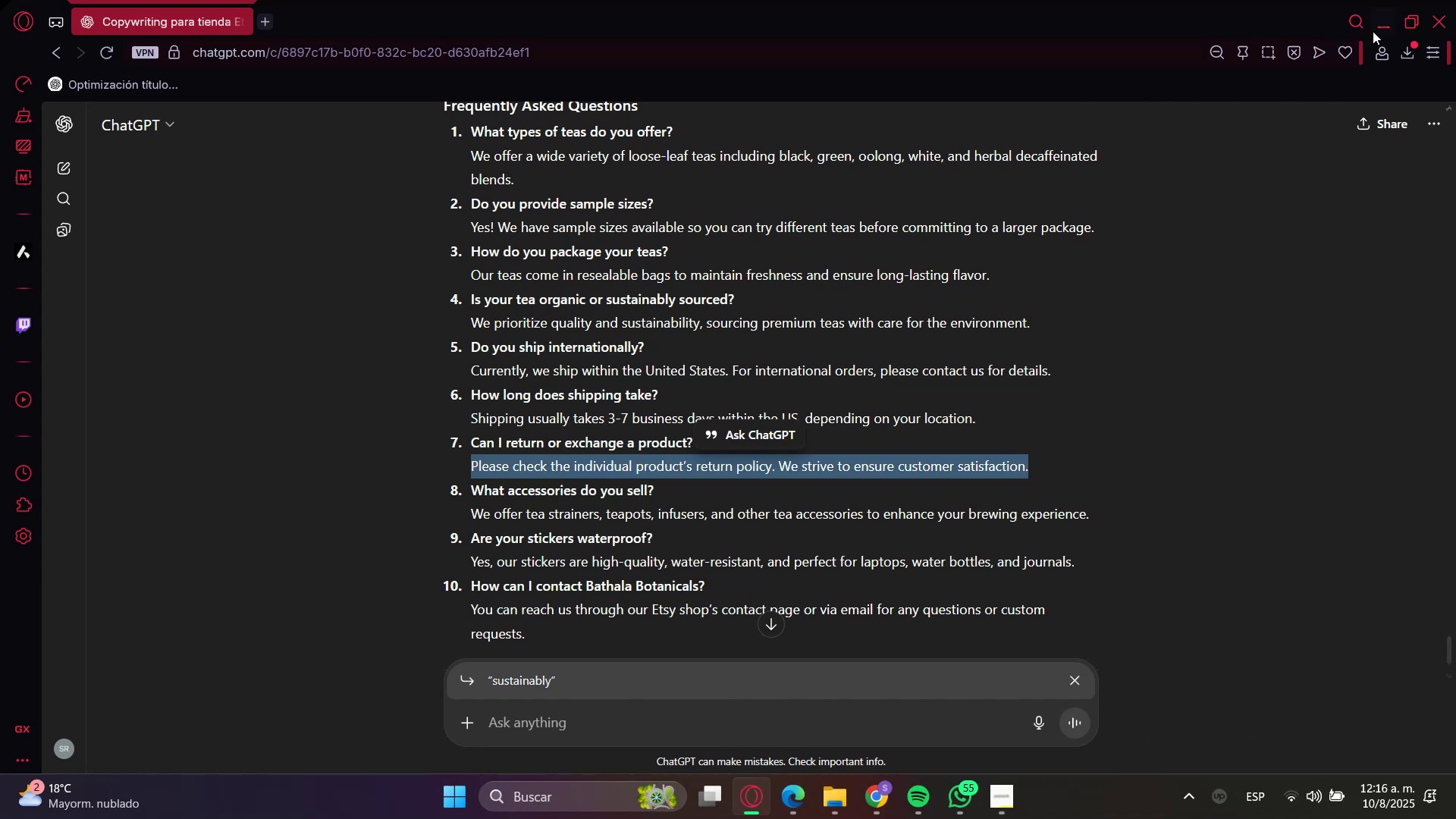 
left_click([1373, 27])
 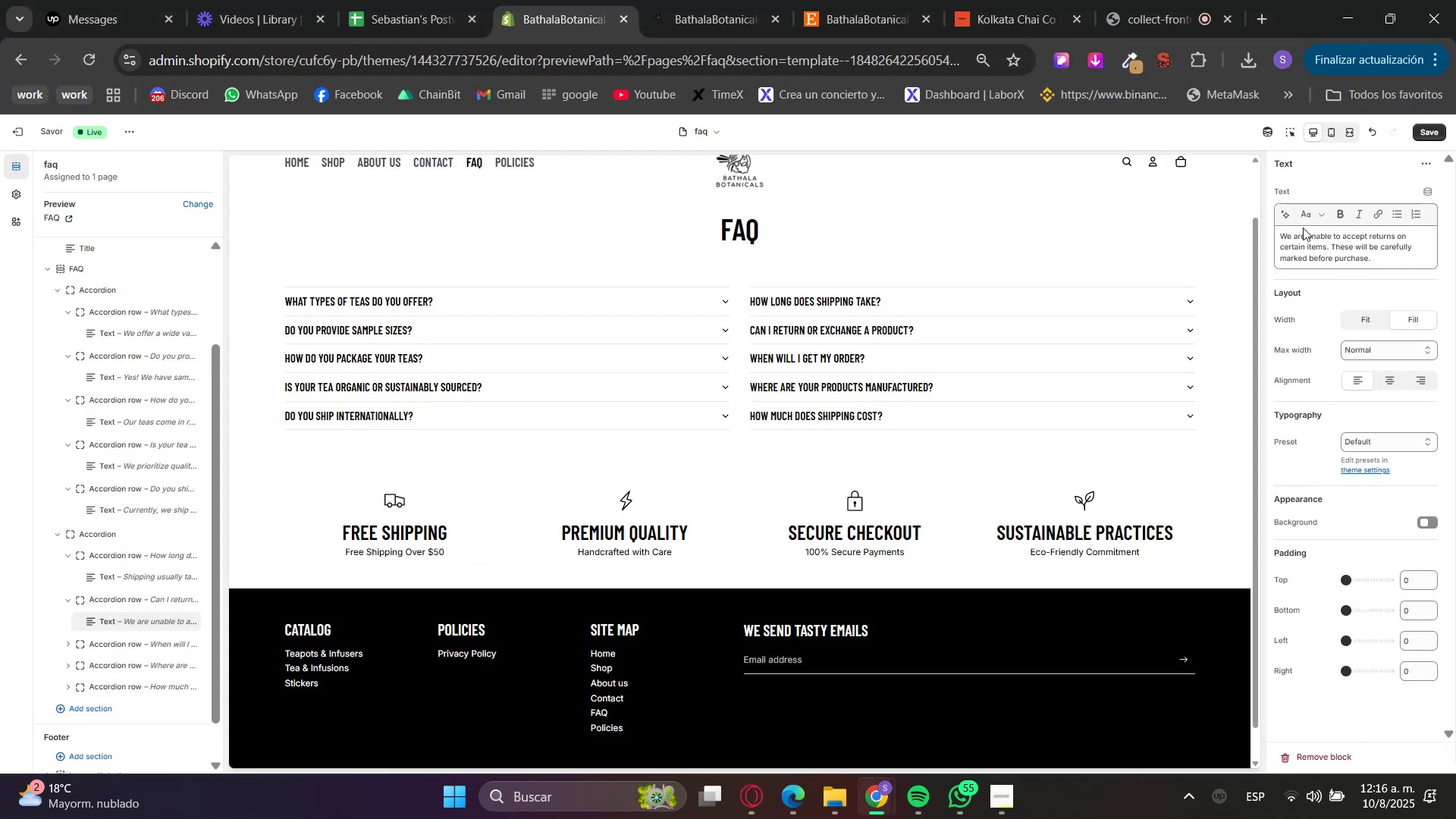 
double_click([1304, 227])
 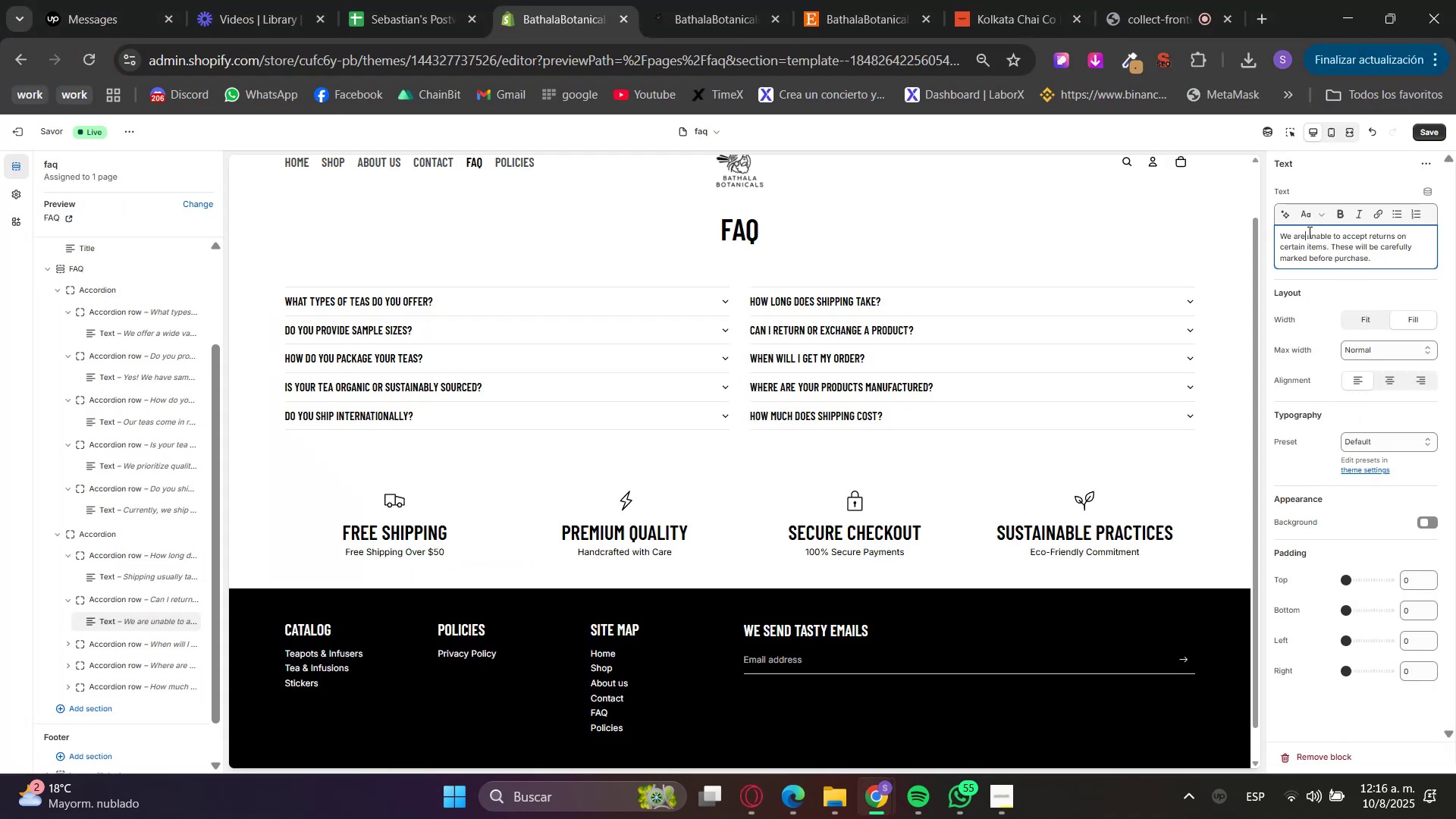 
triple_click([1318, 246])
 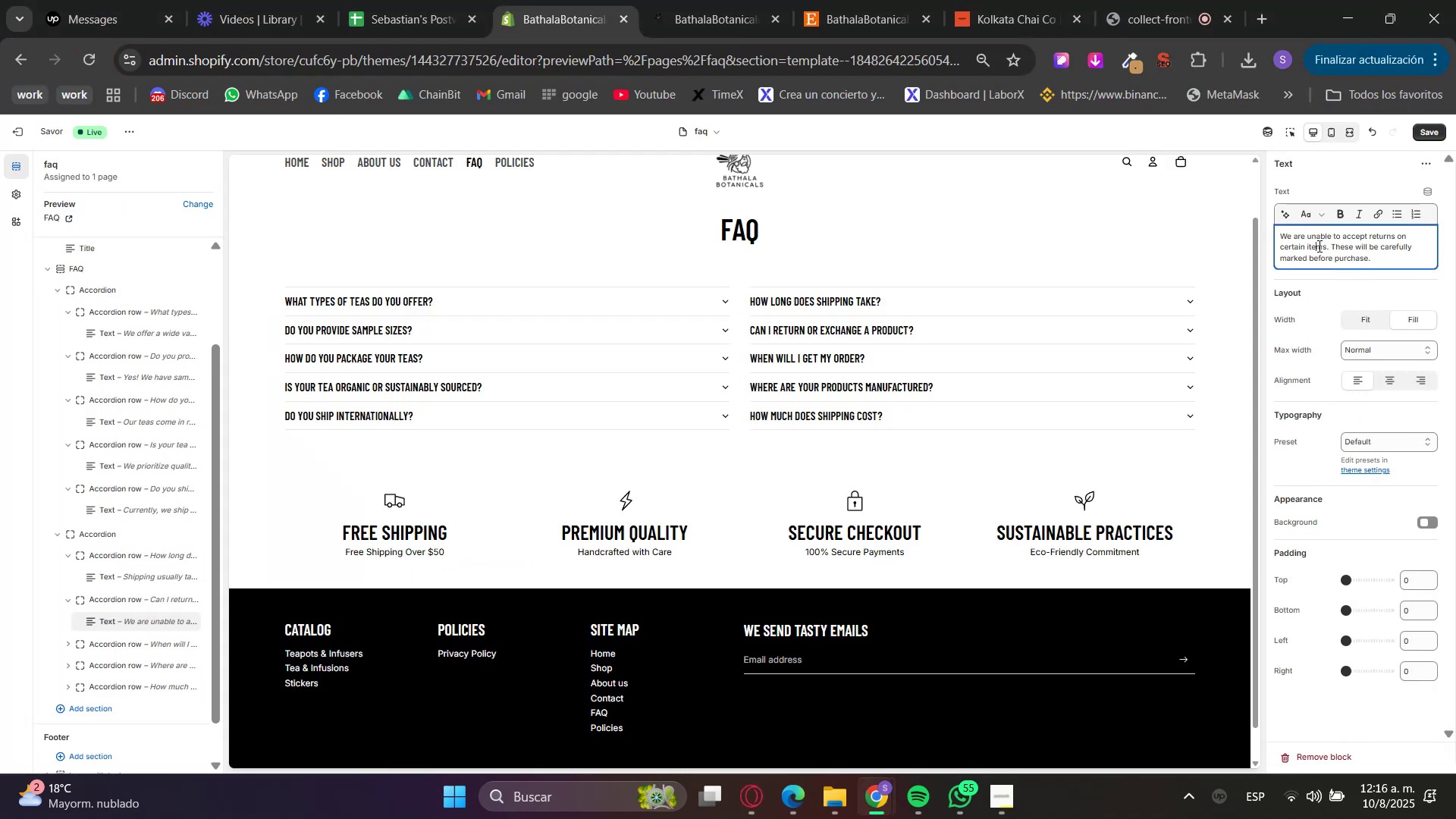 
triple_click([1318, 246])
 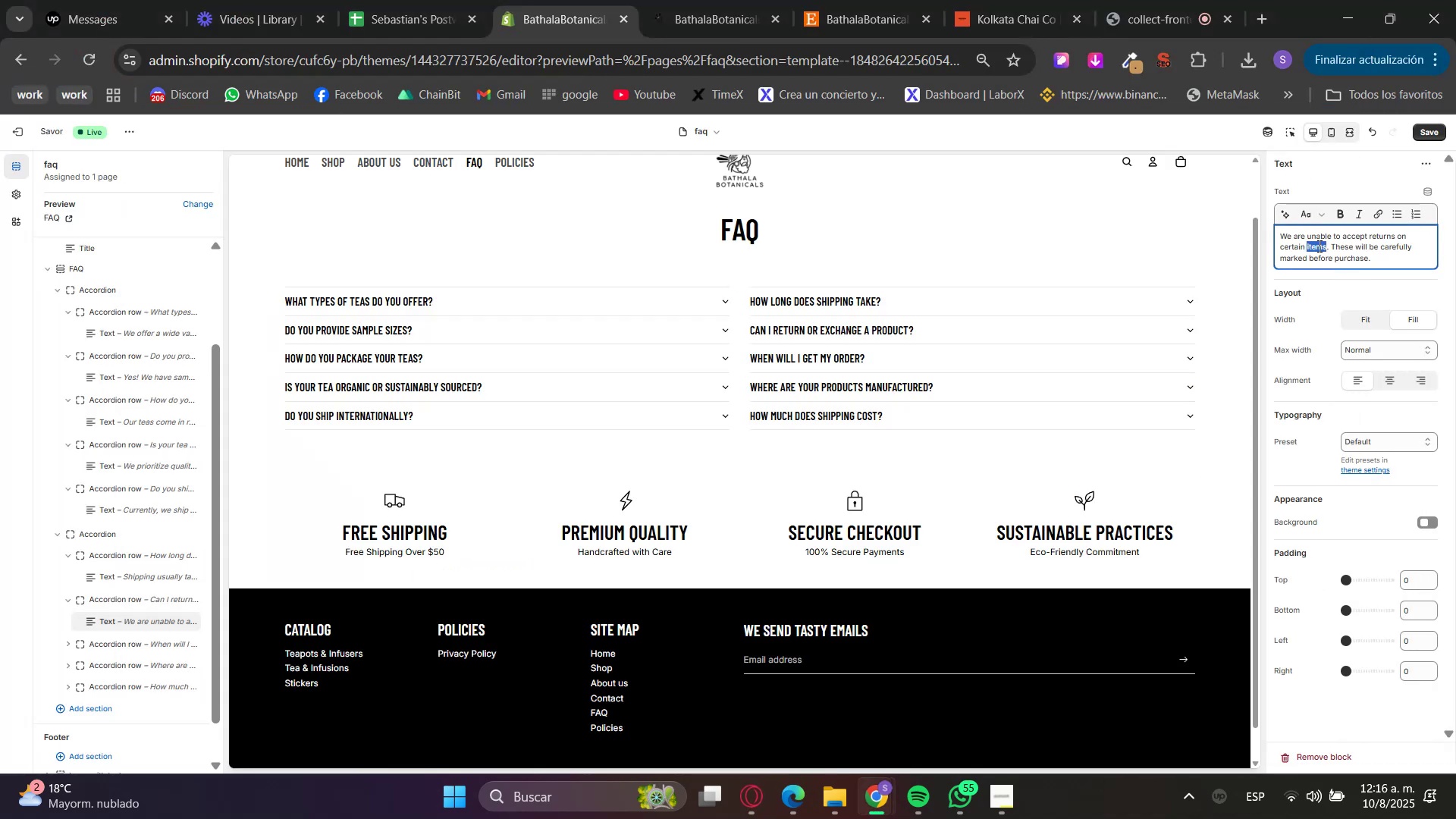 
key(Control+ControlLeft)
 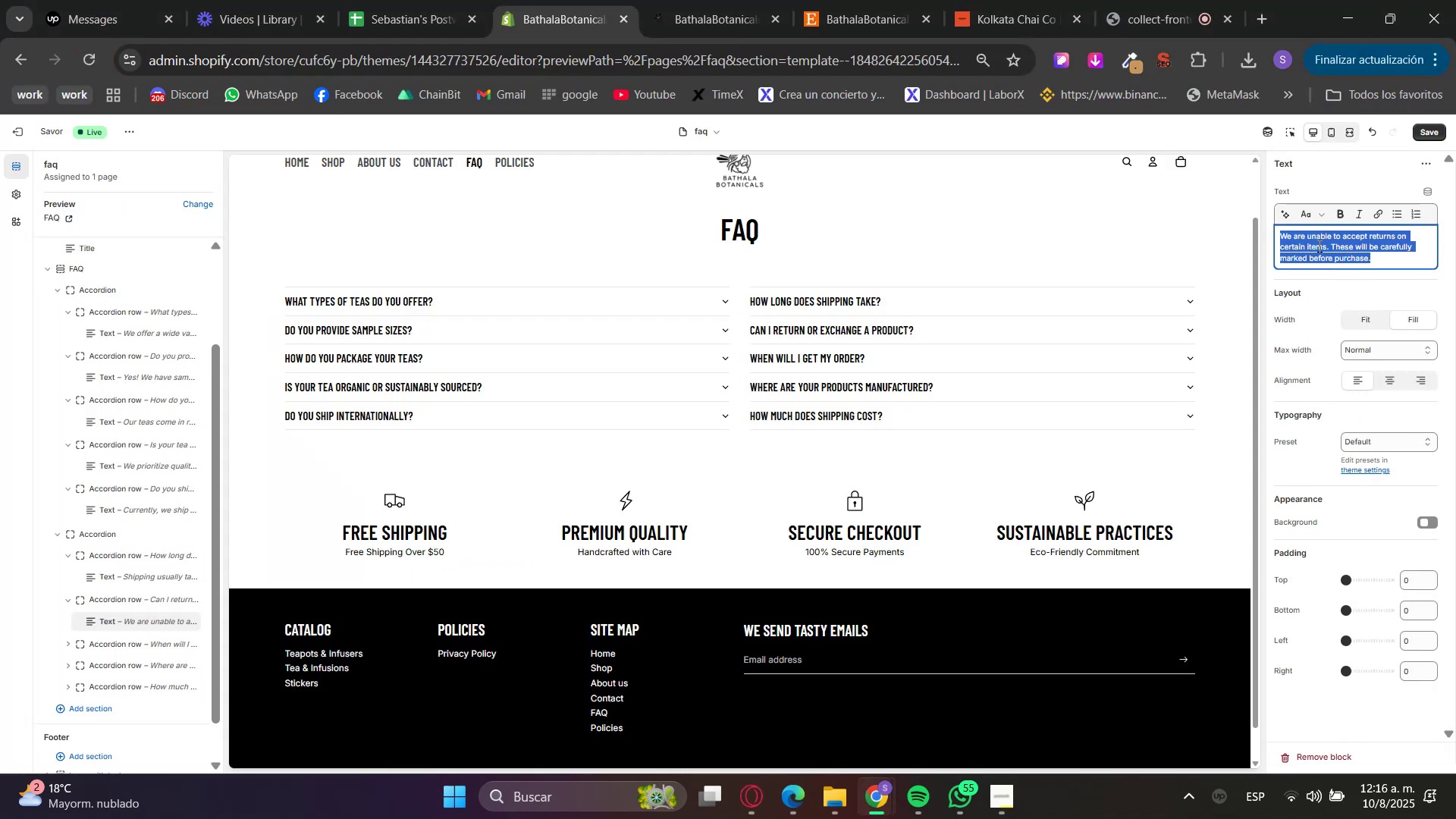 
triple_click([1318, 246])
 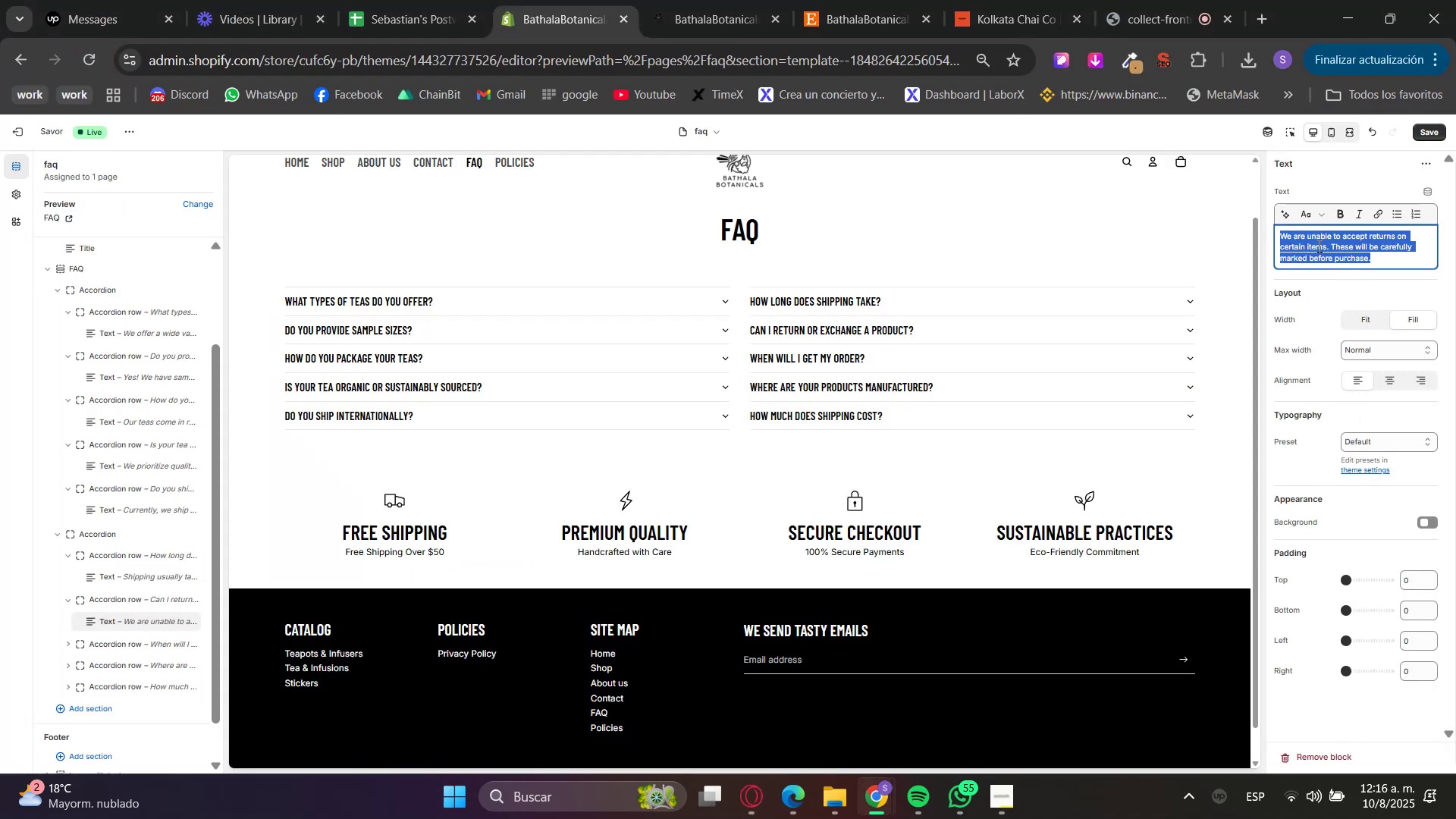 
key(Control+V)
 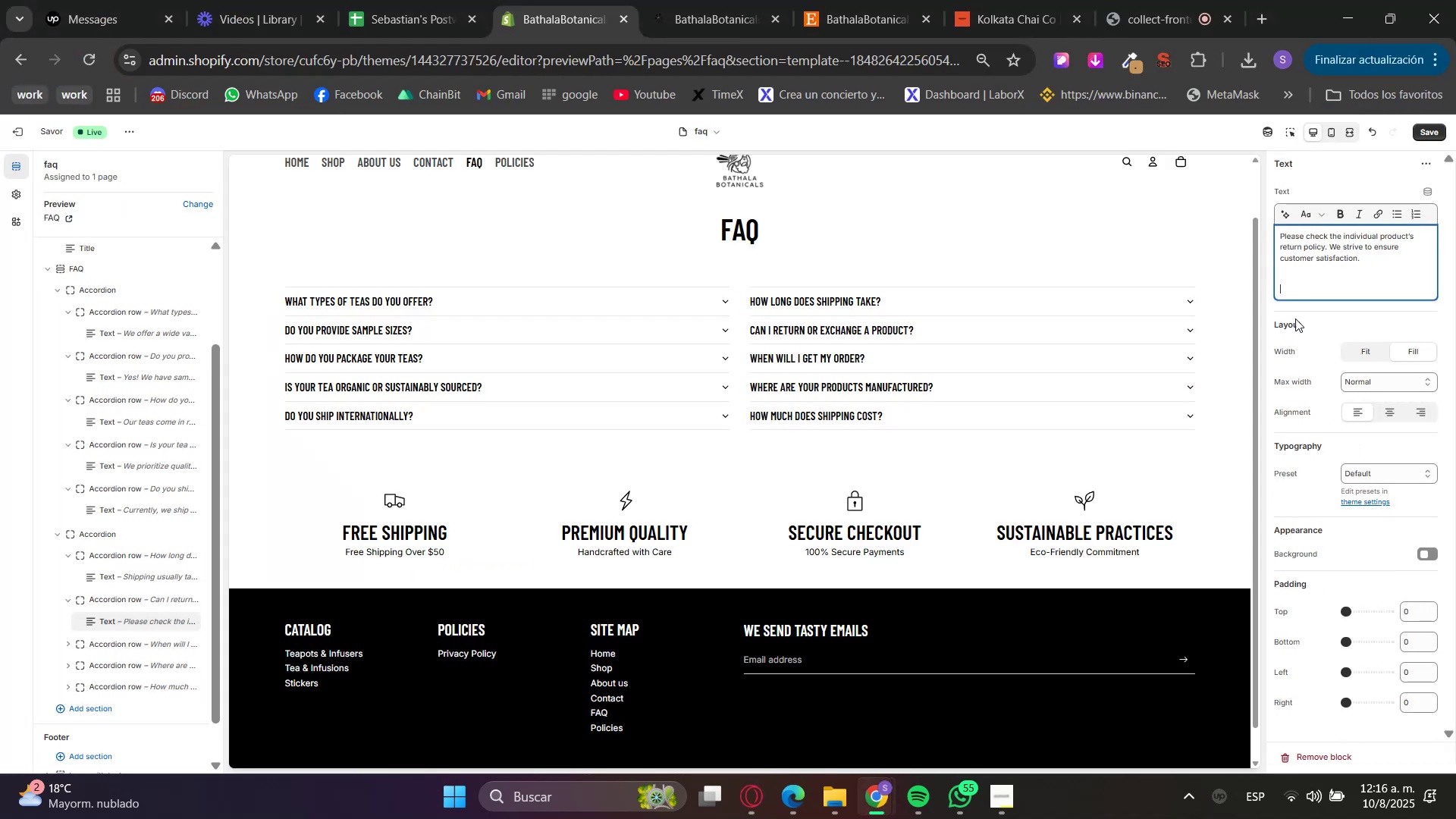 
triple_click([1331, 347])
 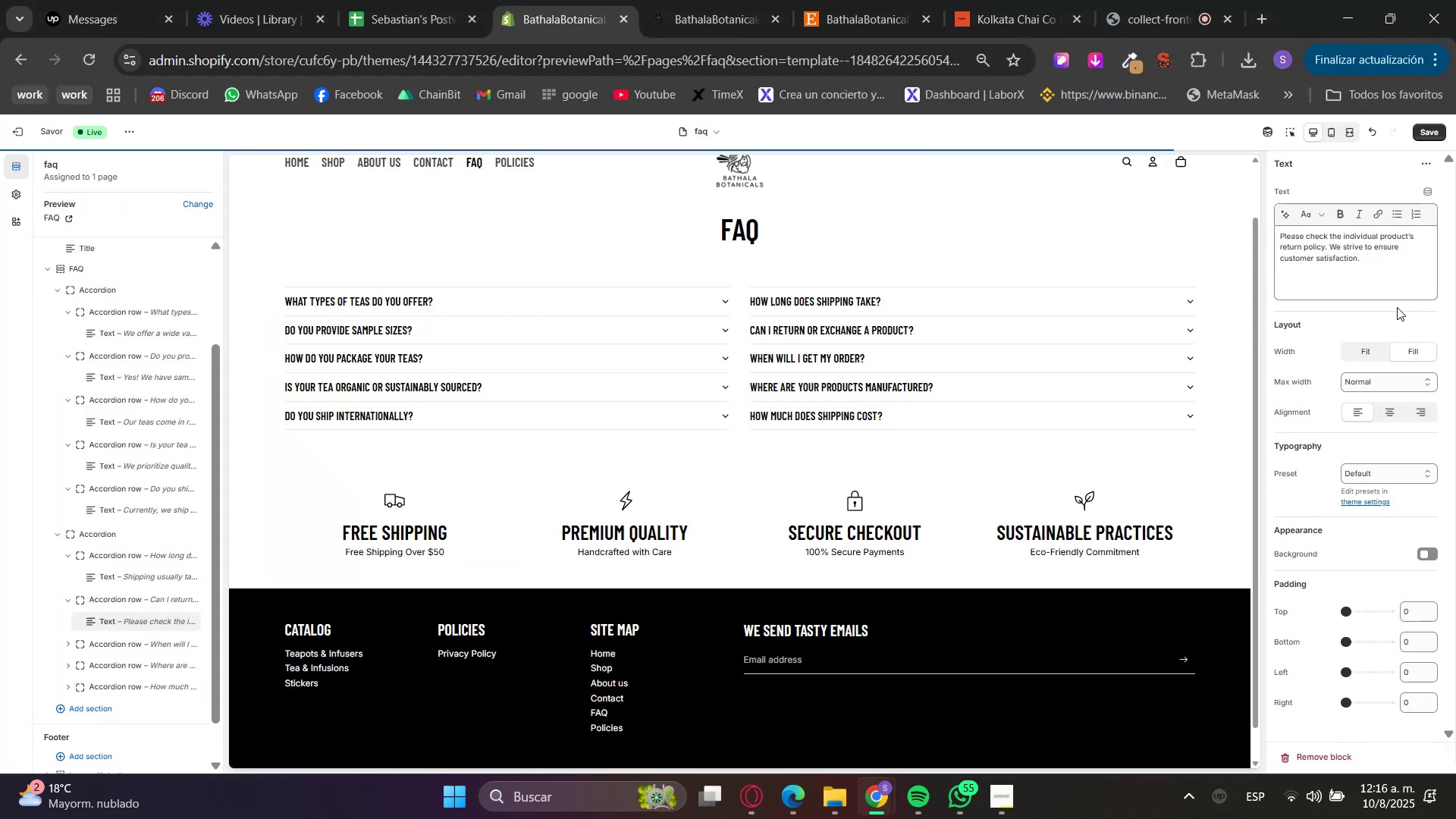 
double_click([1381, 293])
 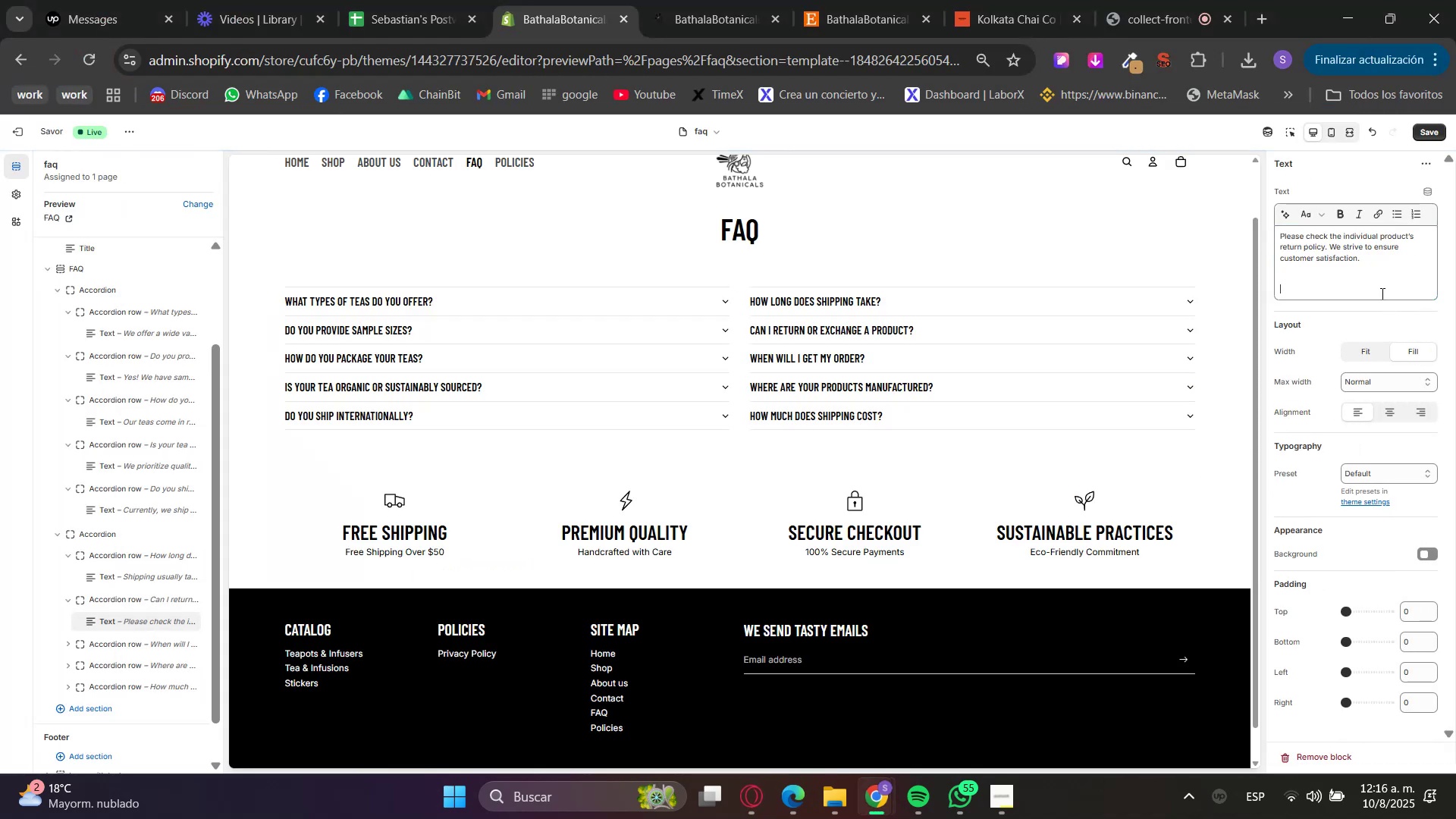 
key(Backspace)
 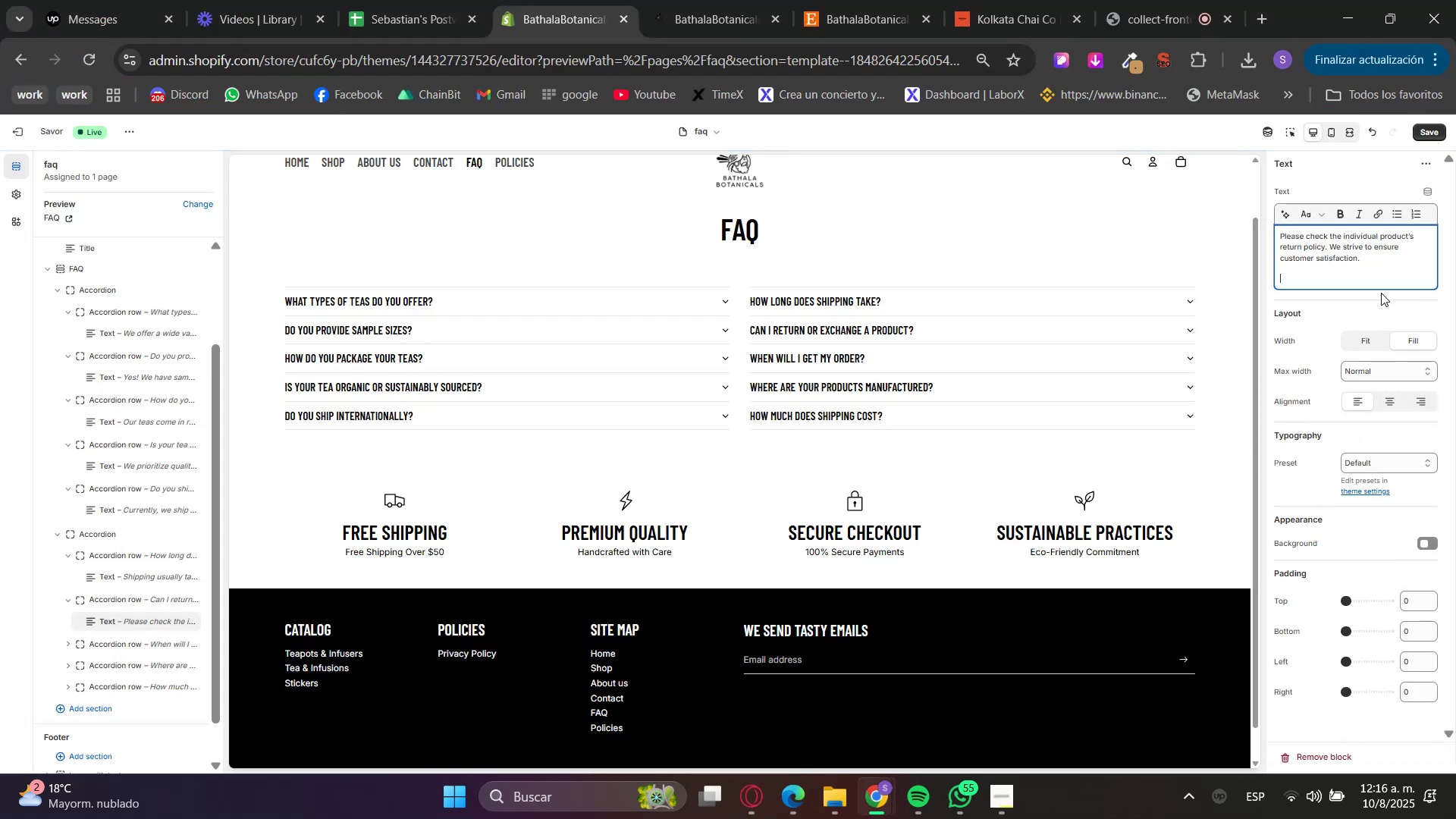 
key(Backspace)
 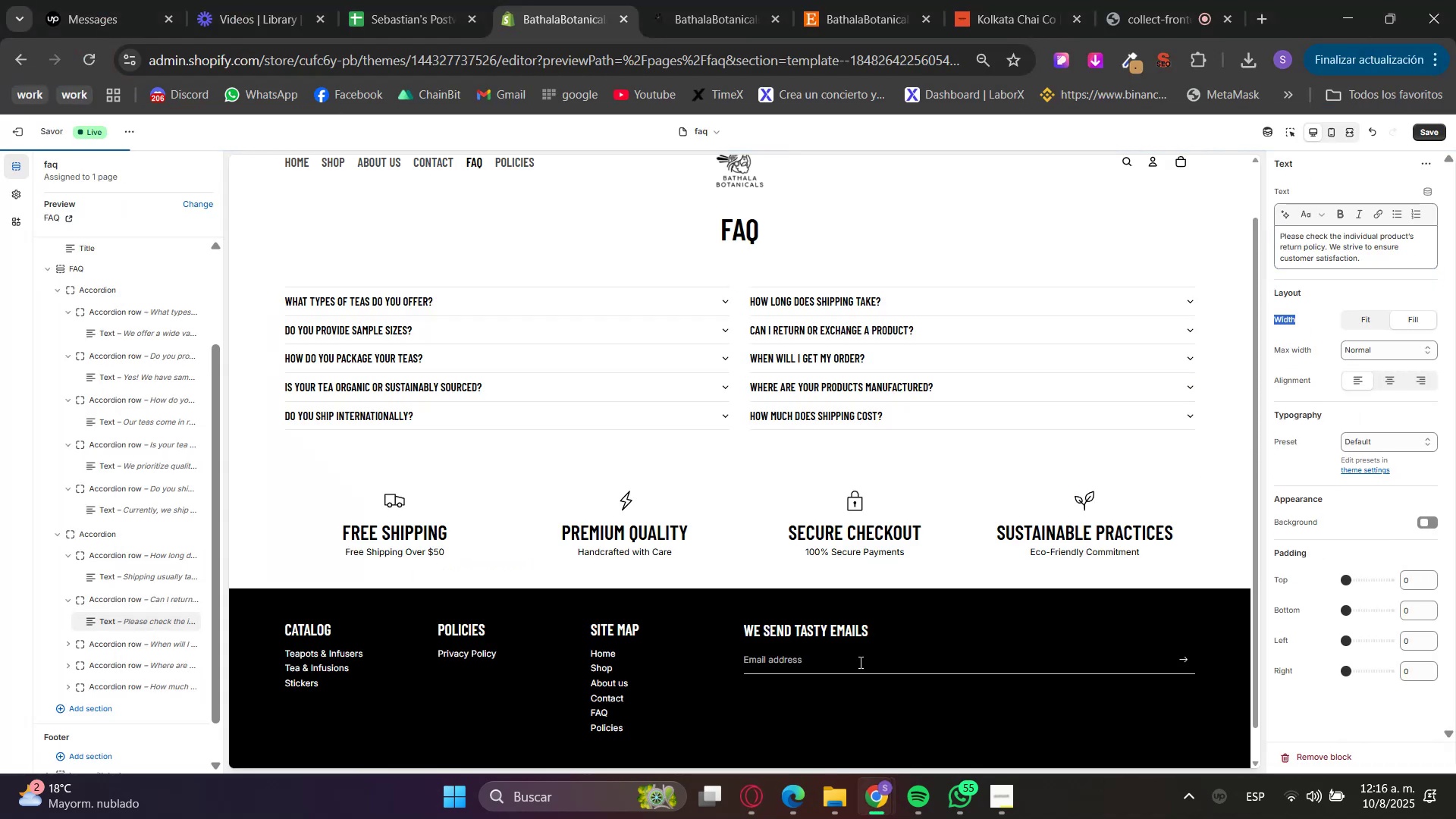 
left_click([748, 796])
 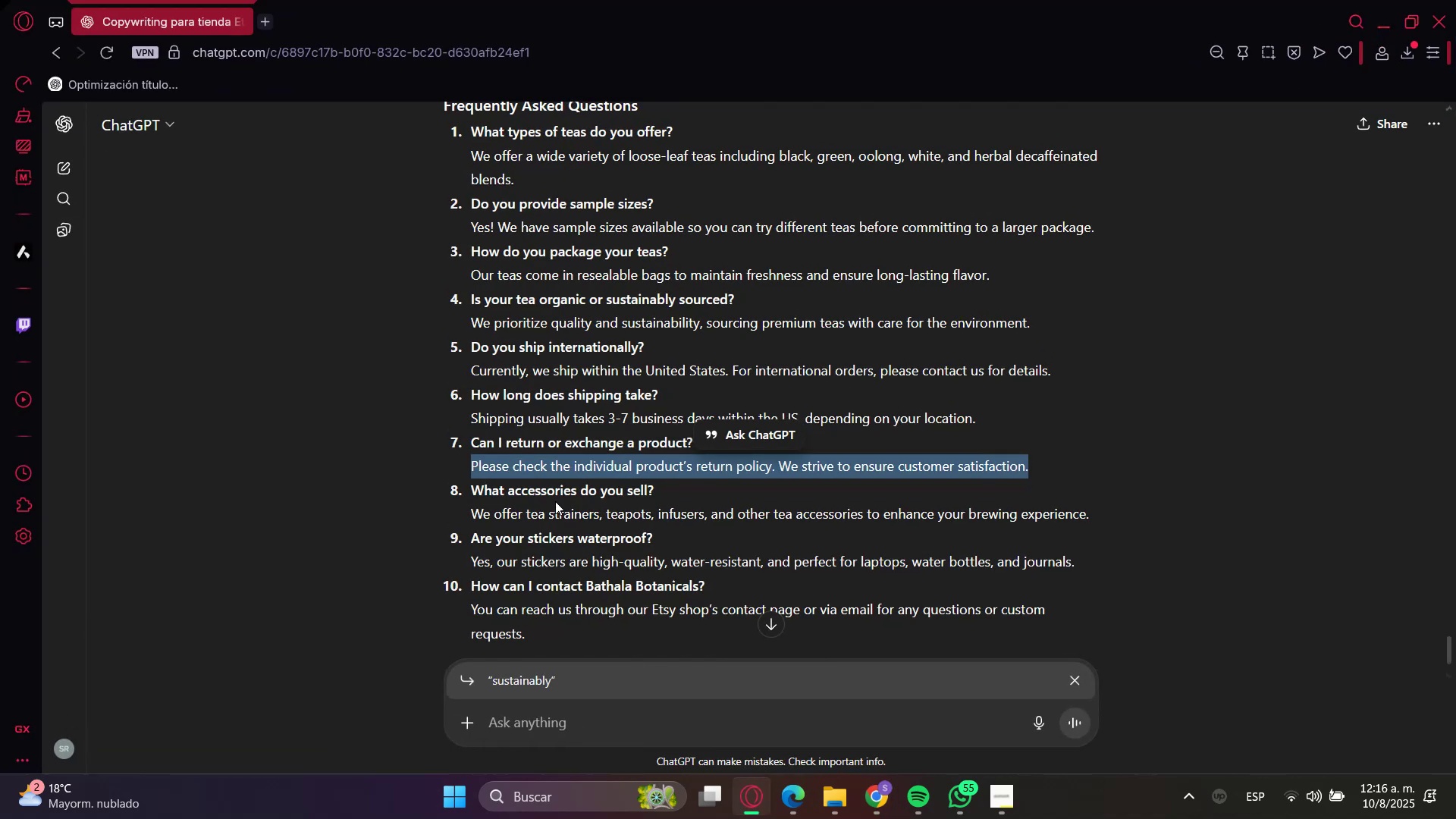 
double_click([551, 493])
 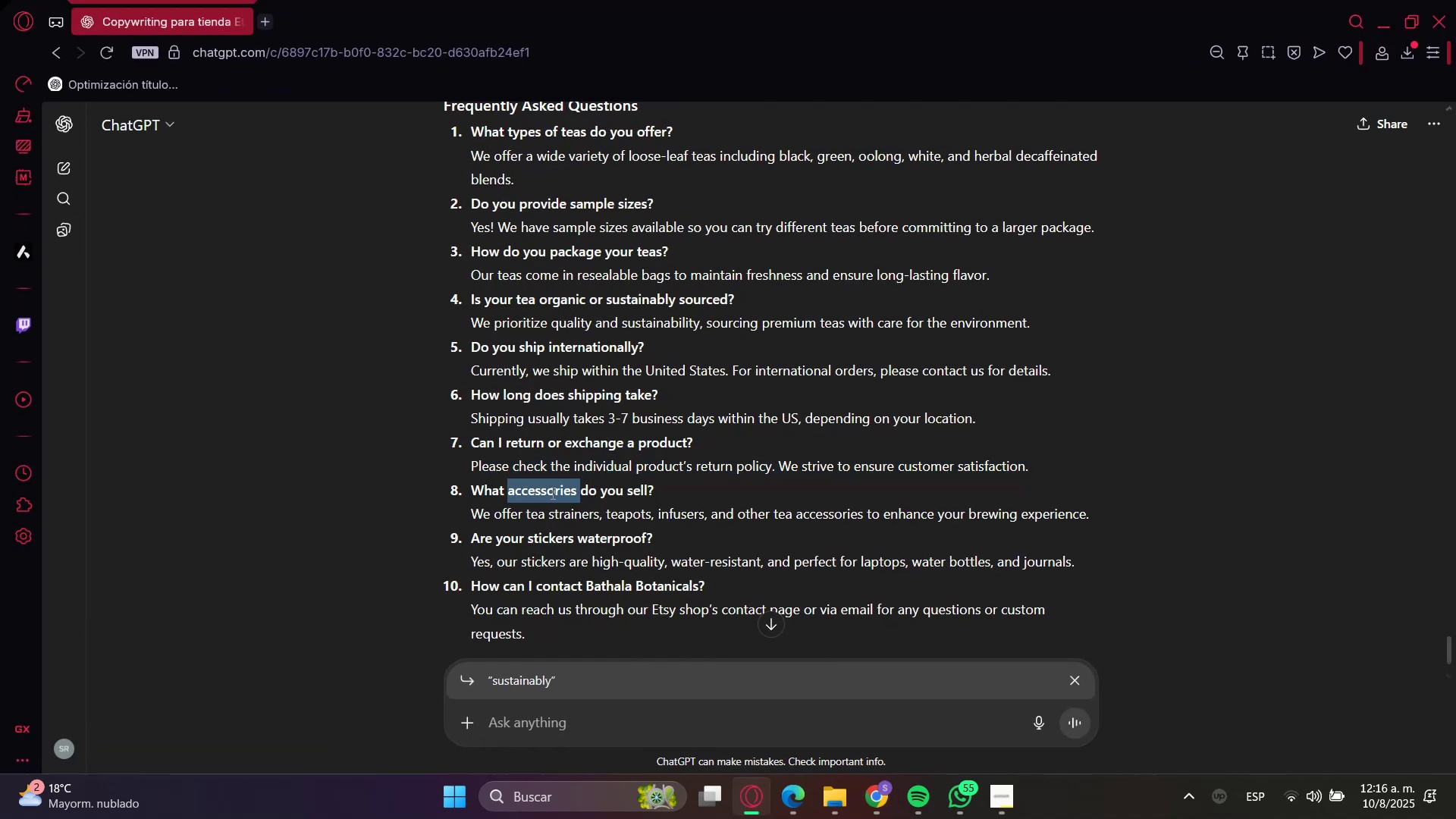 
triple_click([551, 493])
 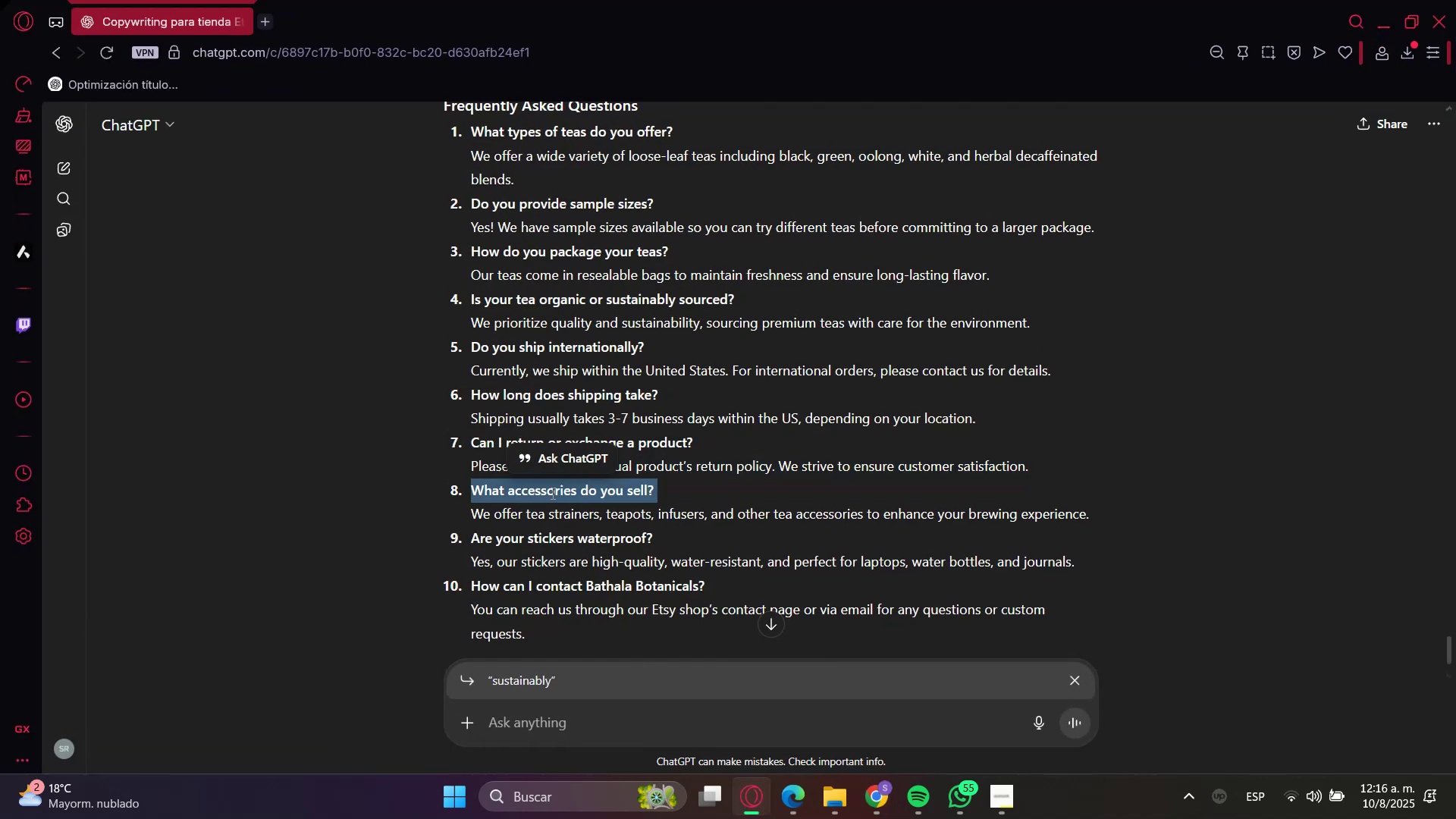 
key(Control+C)
 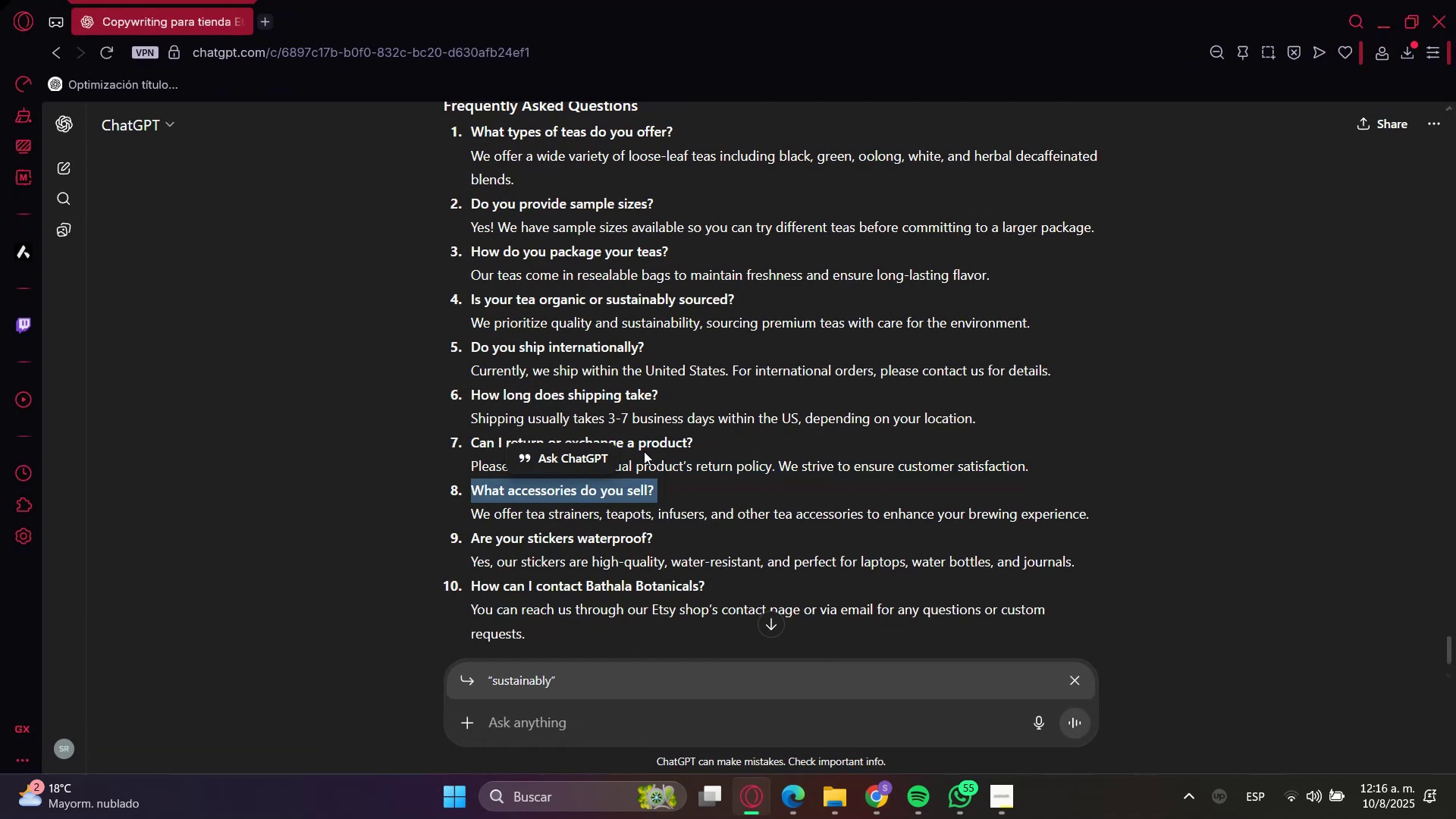 
key(Control+C)
 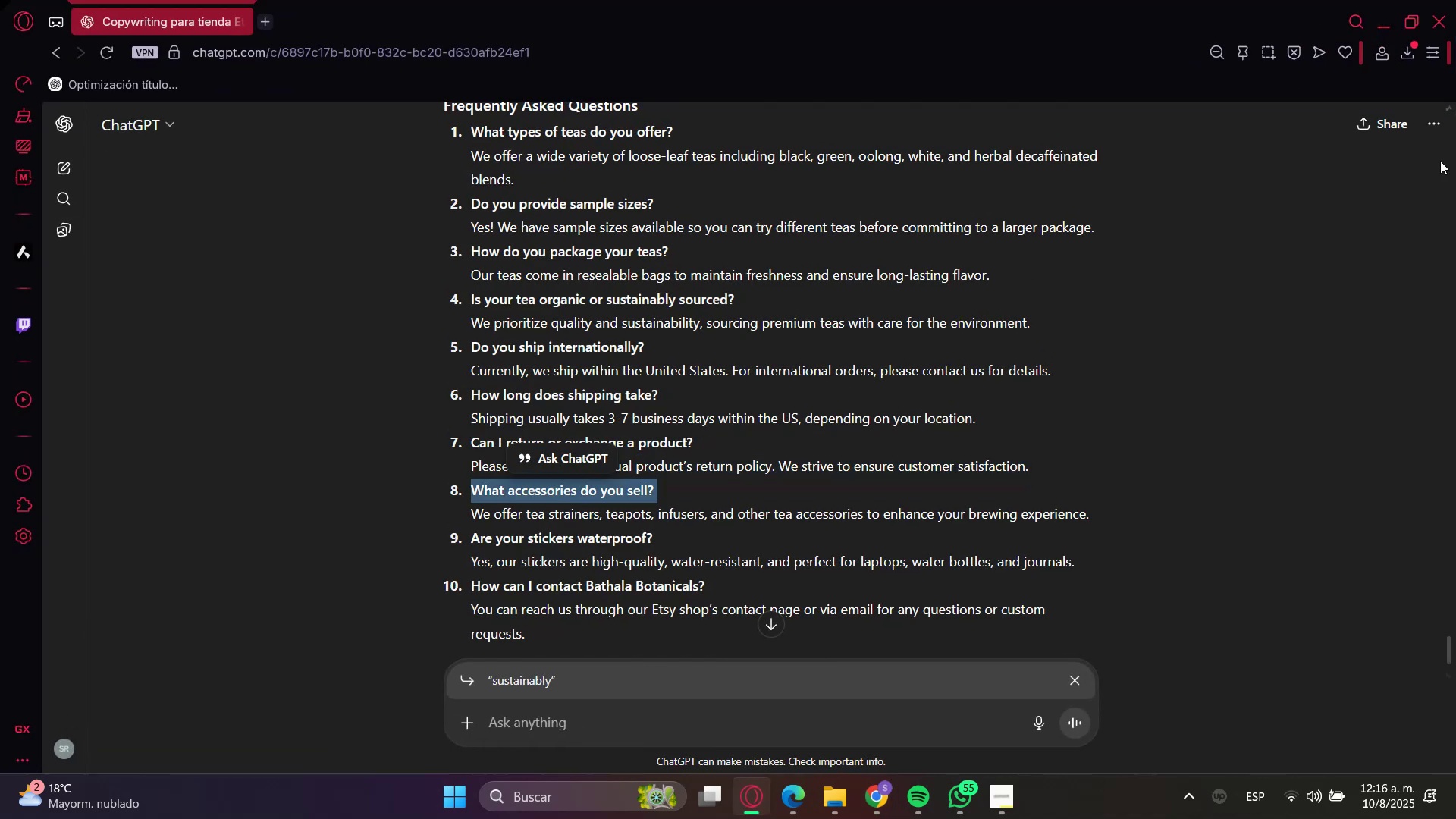 
key(Control+C)
 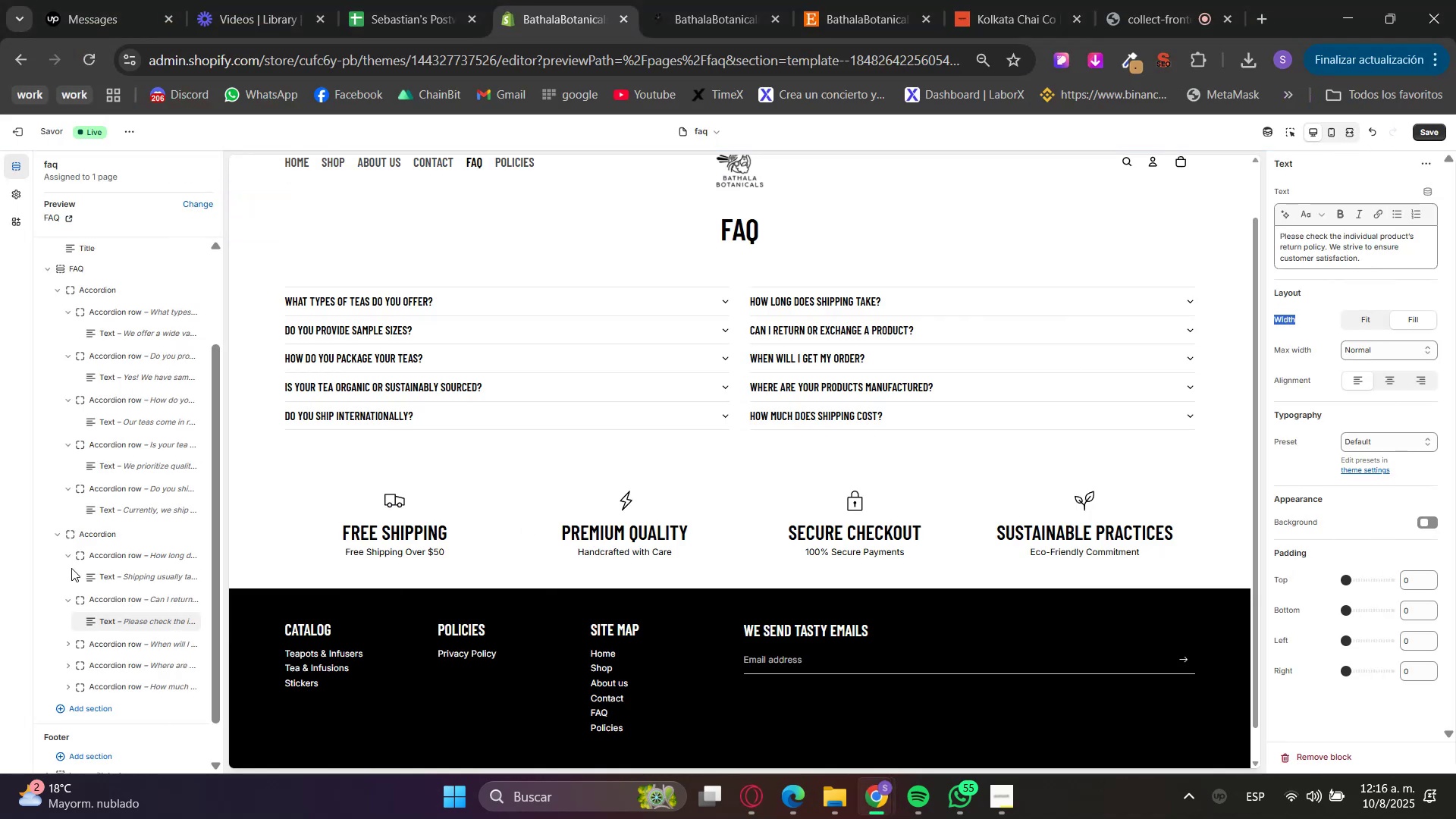 
left_click([116, 648])
 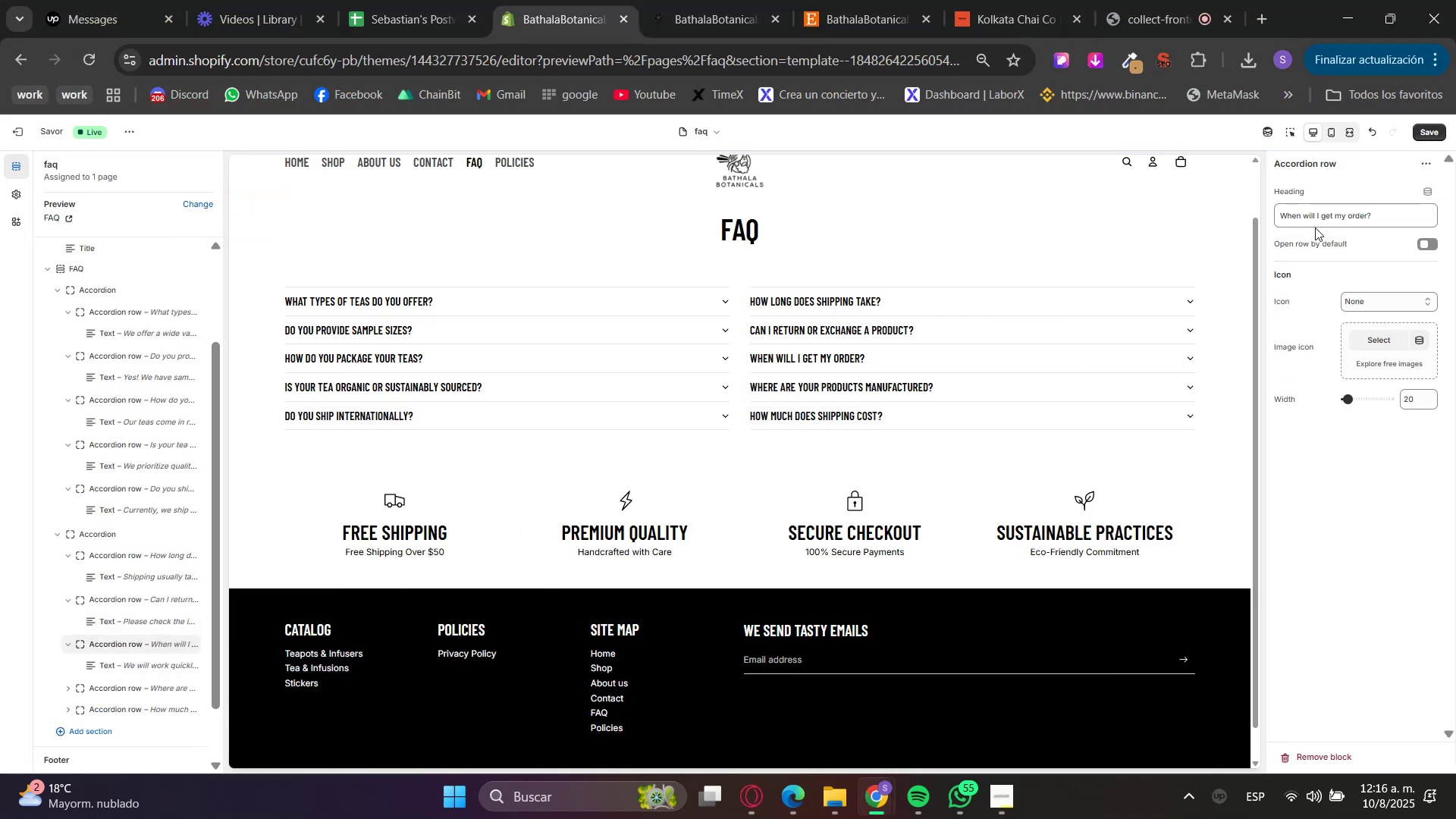 
double_click([1319, 209])
 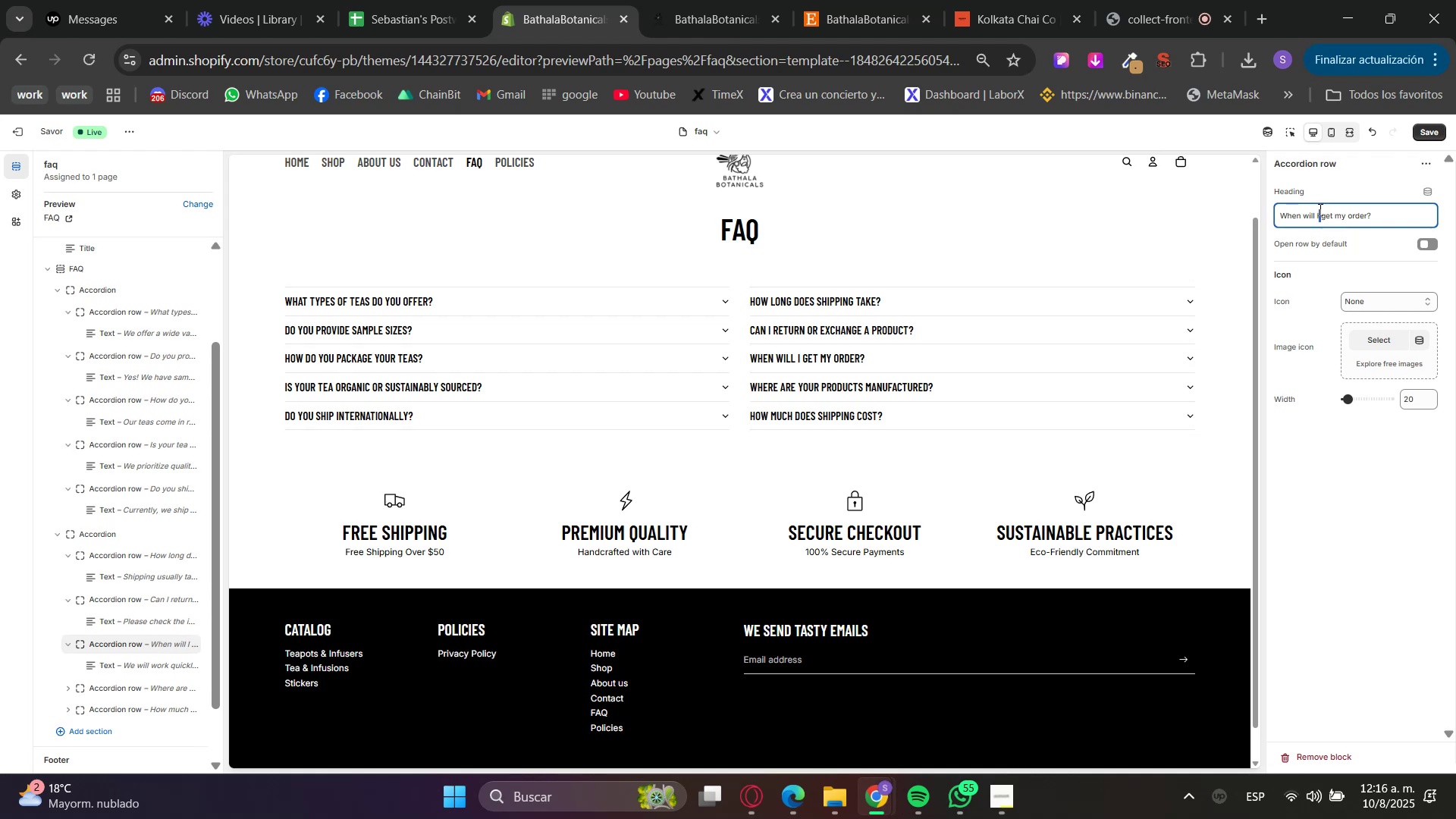 
key(Control+ControlLeft)
 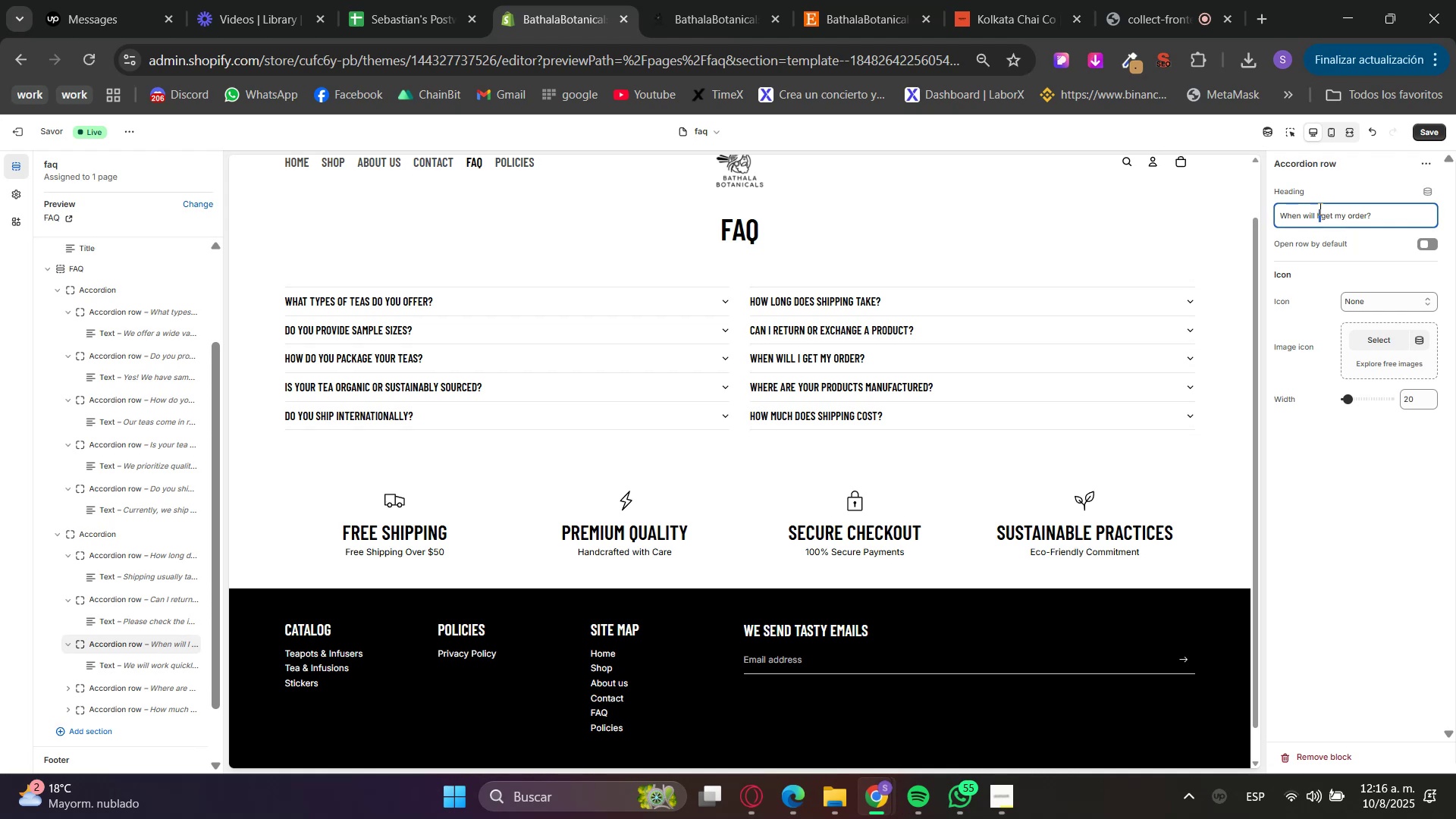 
key(Control+V)
 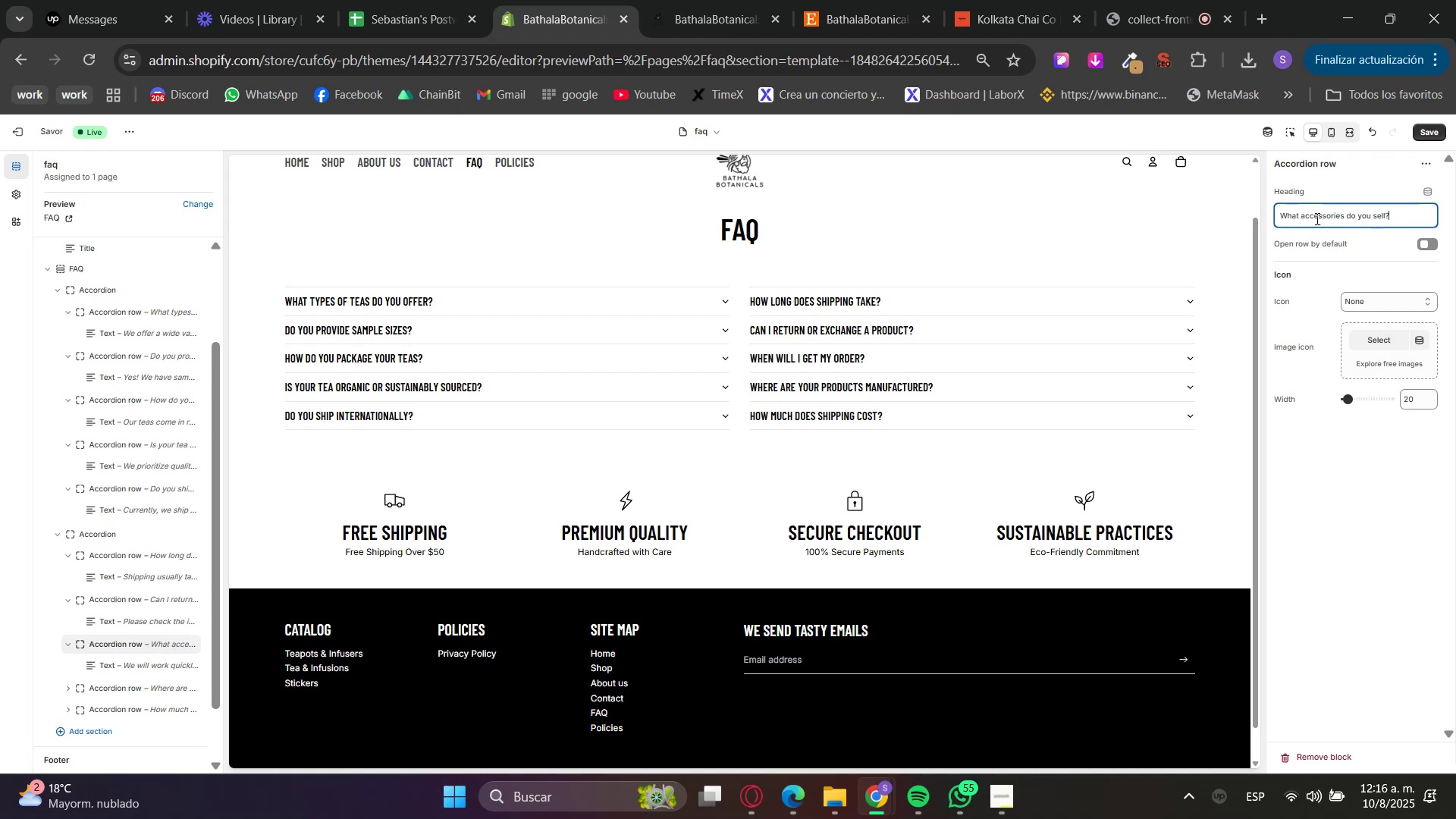 
triple_click([1316, 255])
 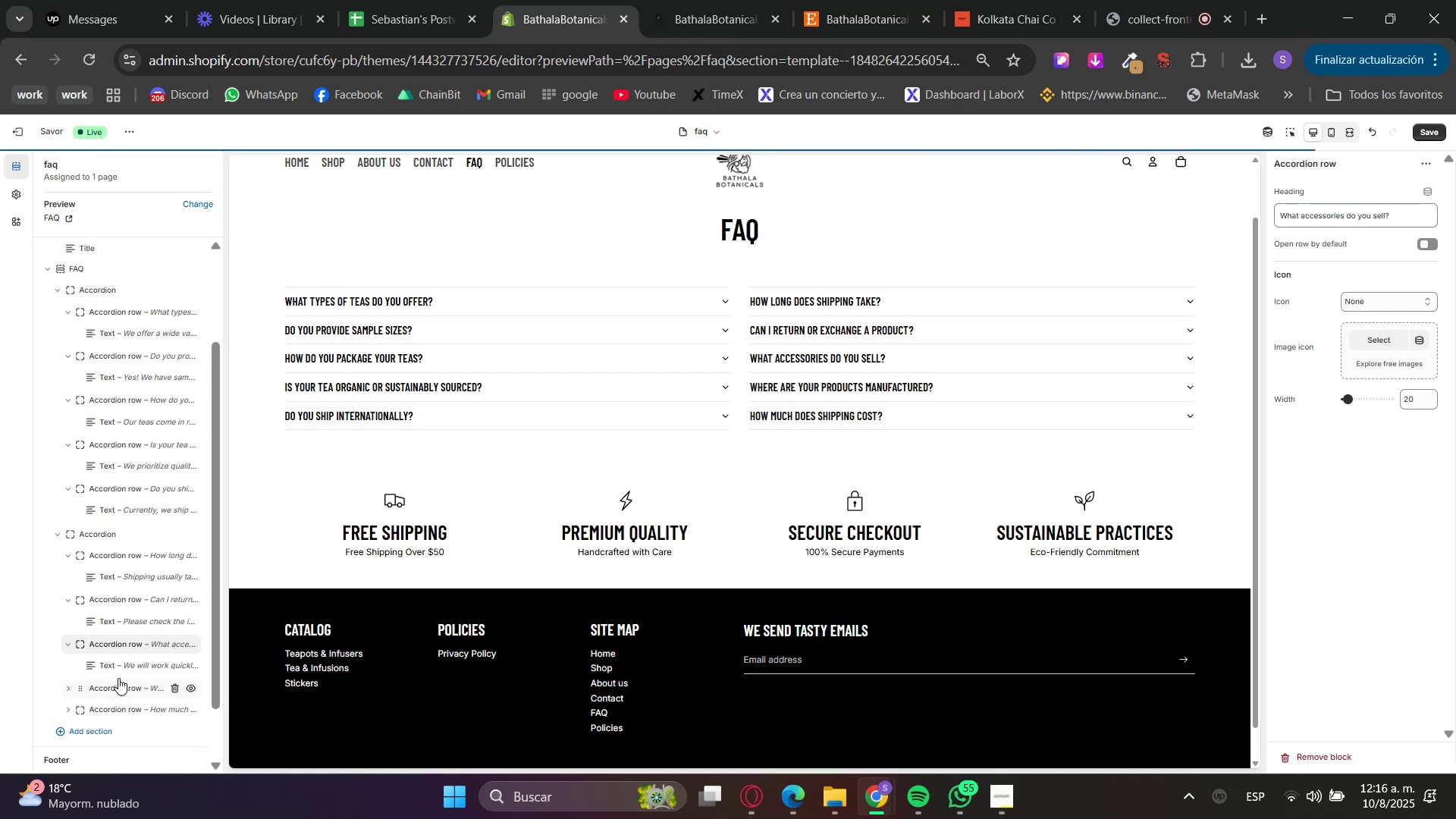 
left_click([117, 666])
 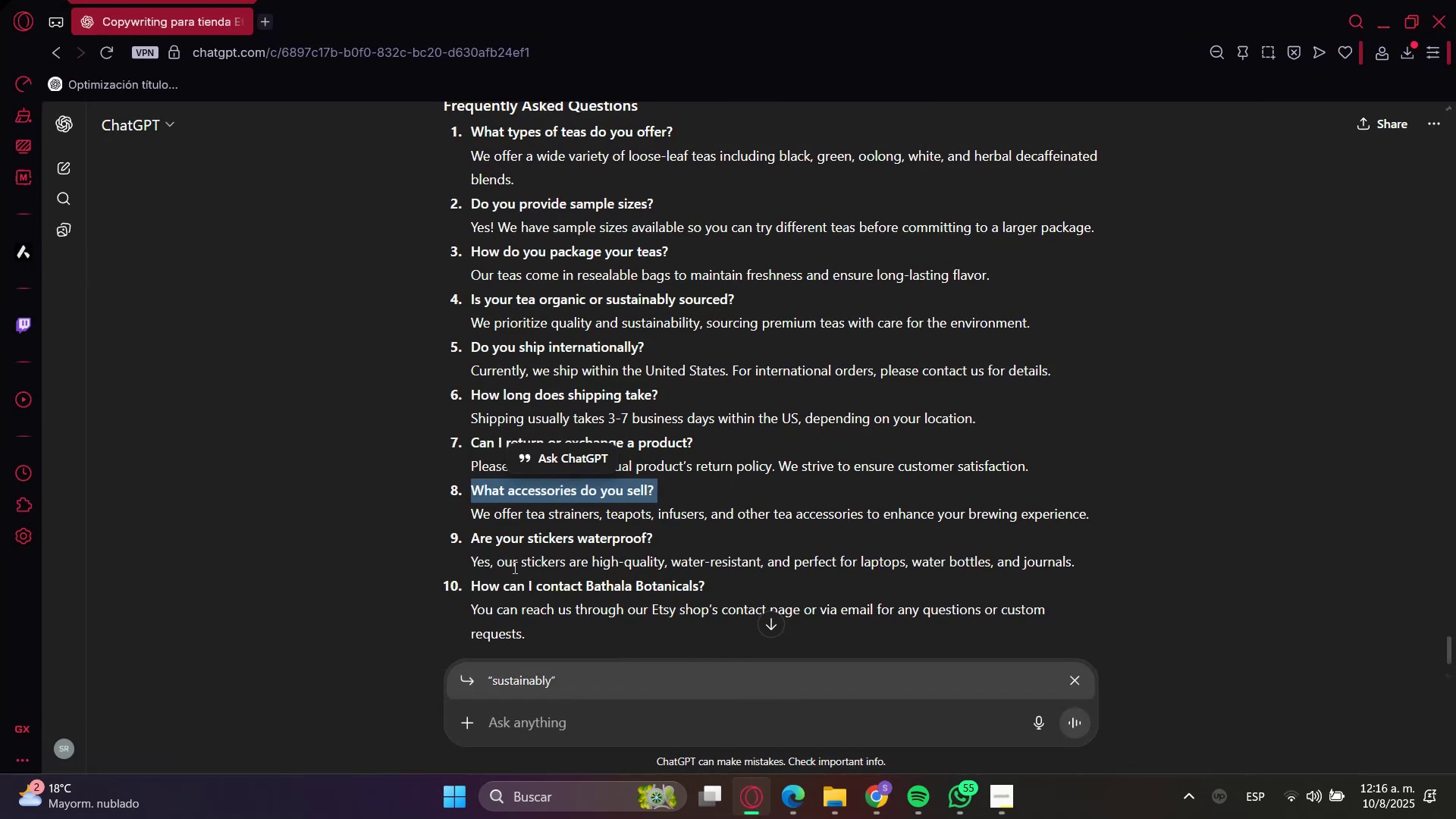 
double_click([532, 545])
 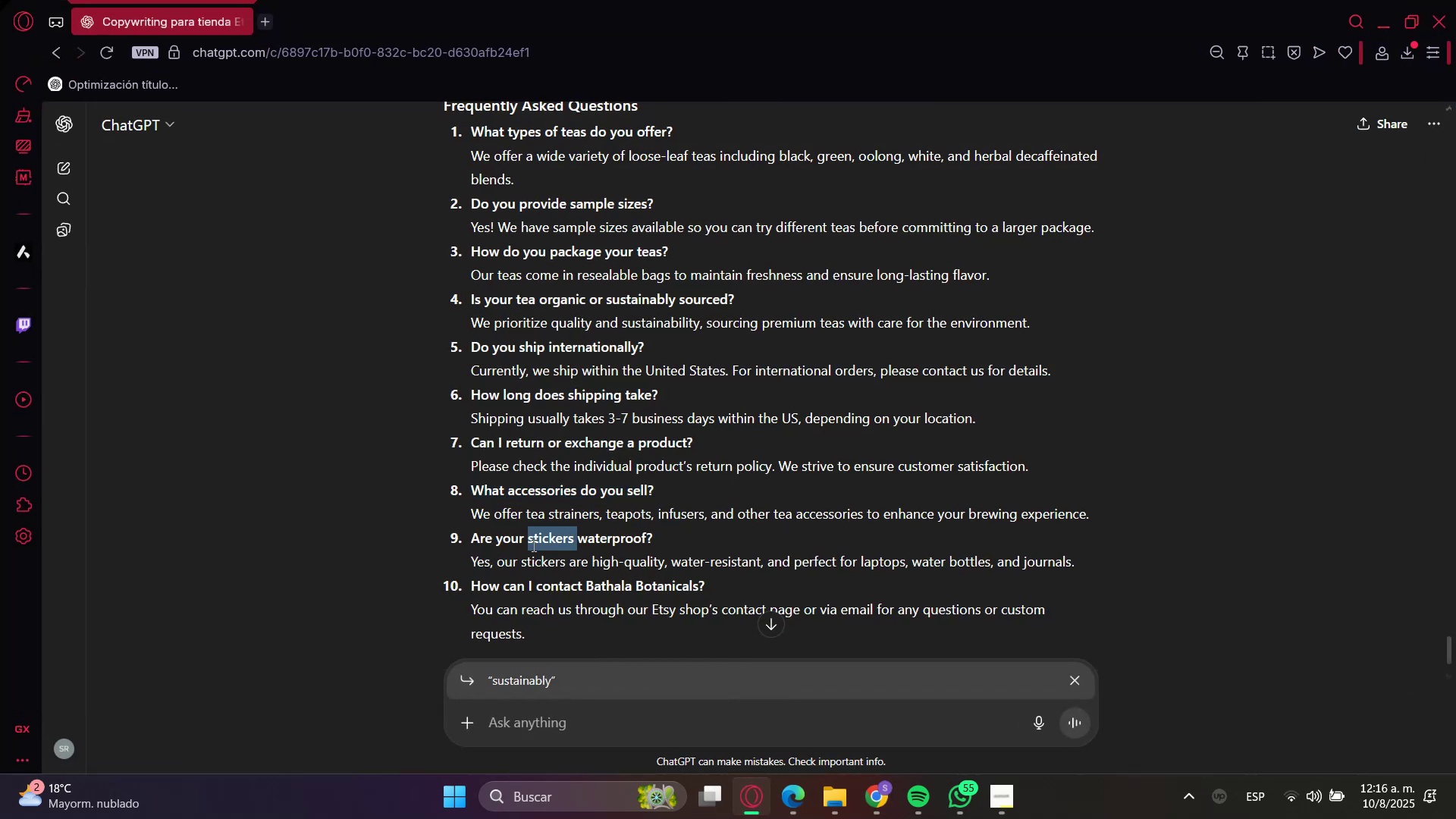 
triple_click([532, 545])
 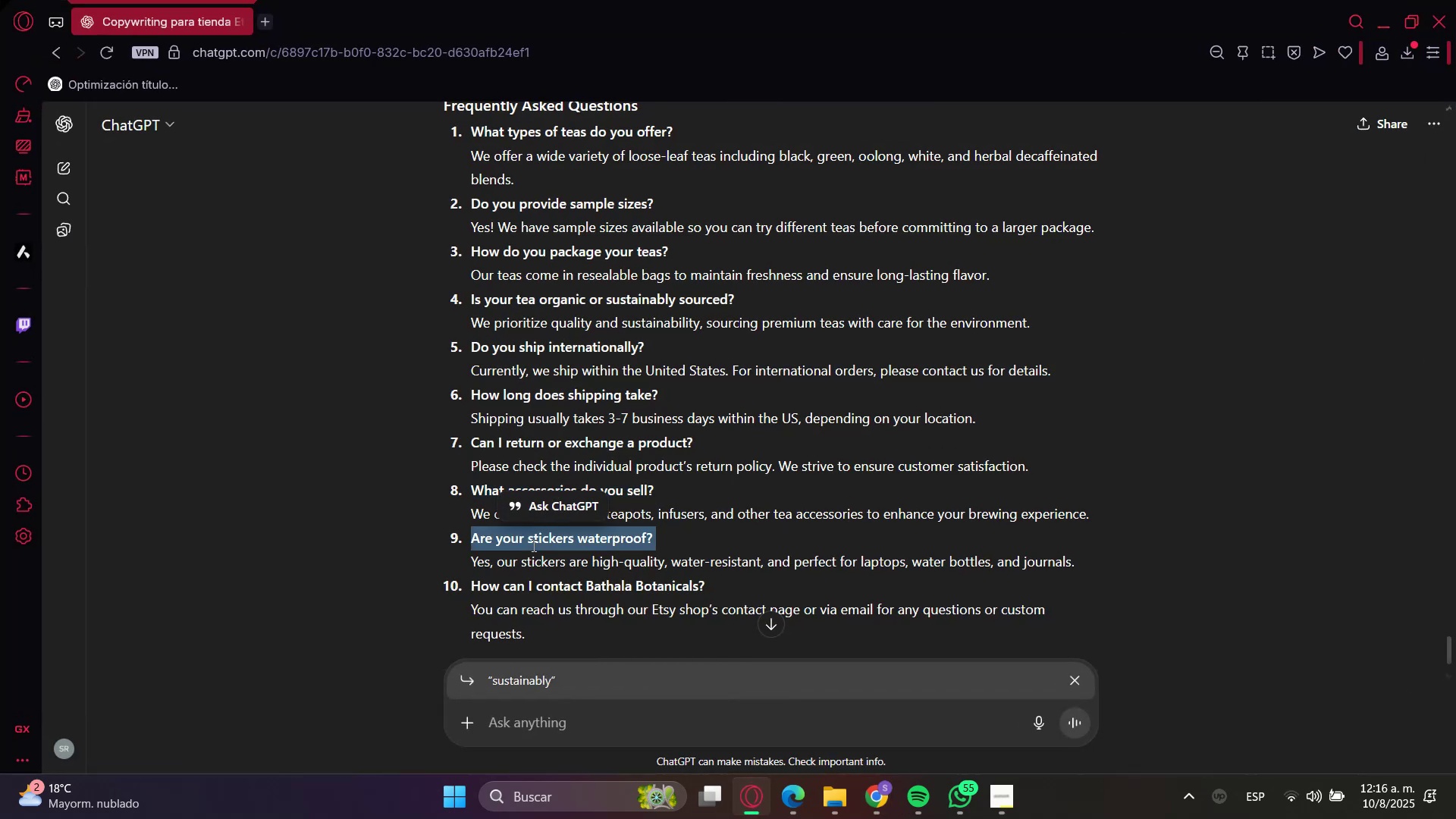 
key(Control+C)
 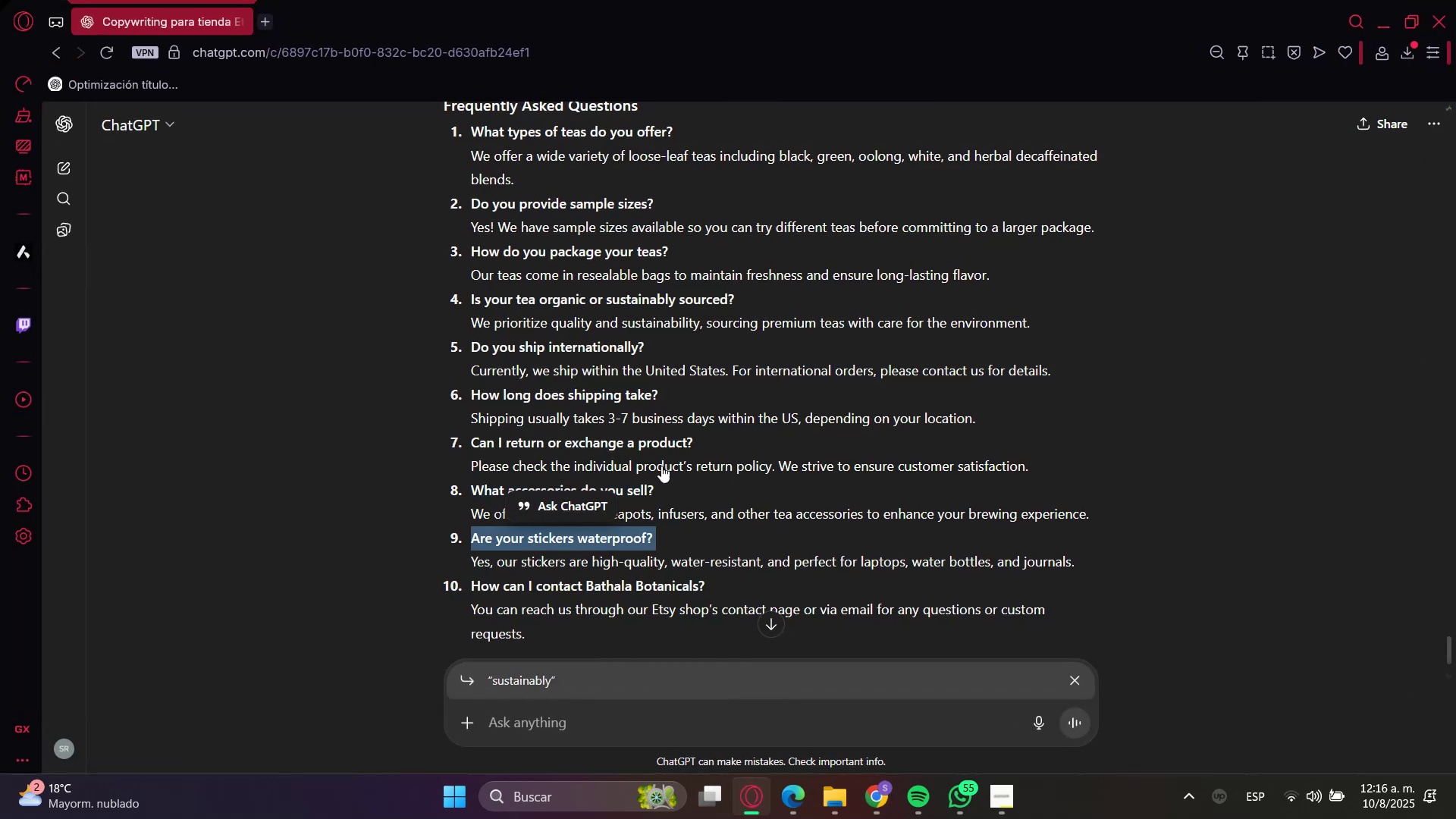 
key(Control+C)
 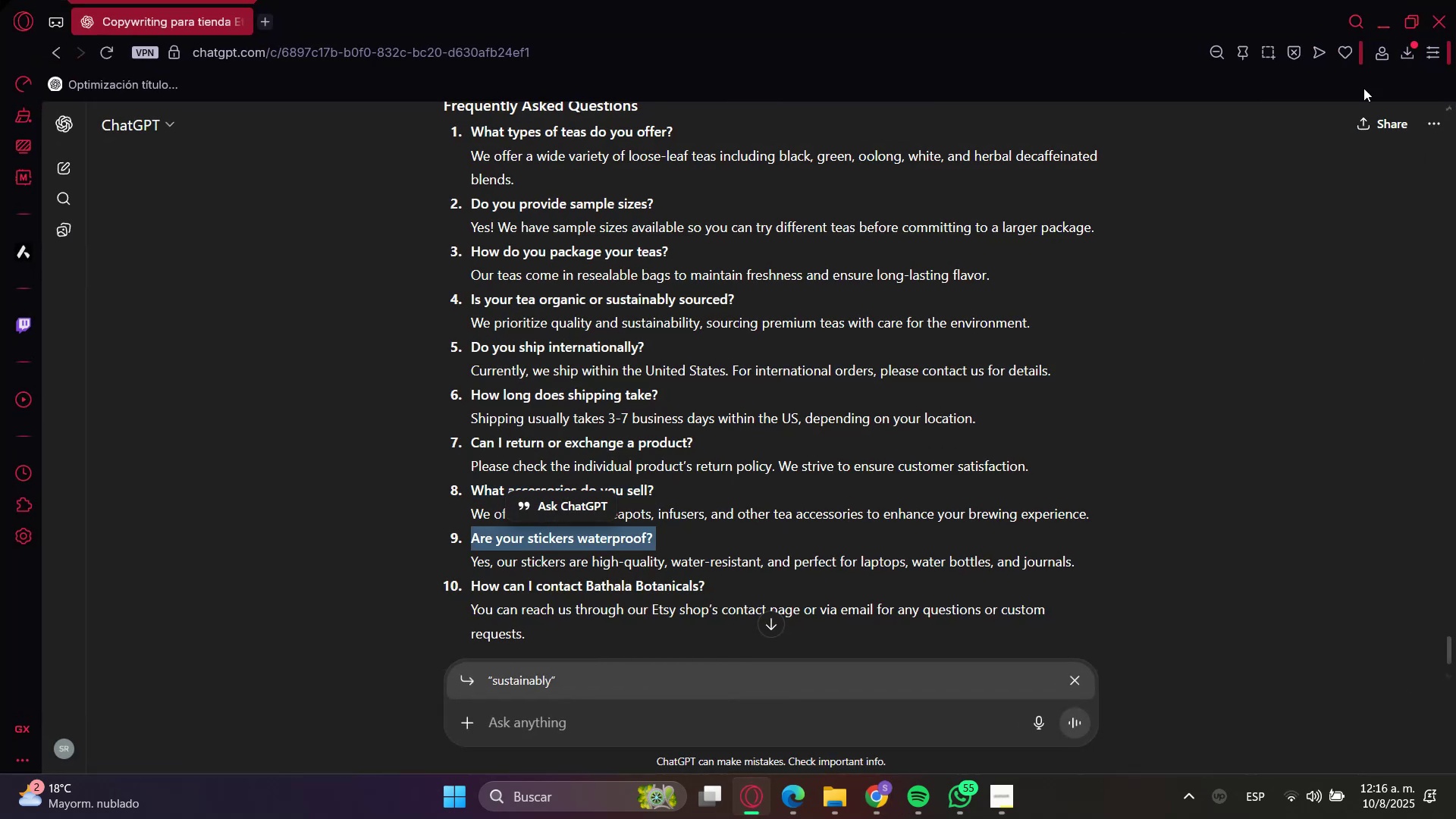 
key(Control+C)
 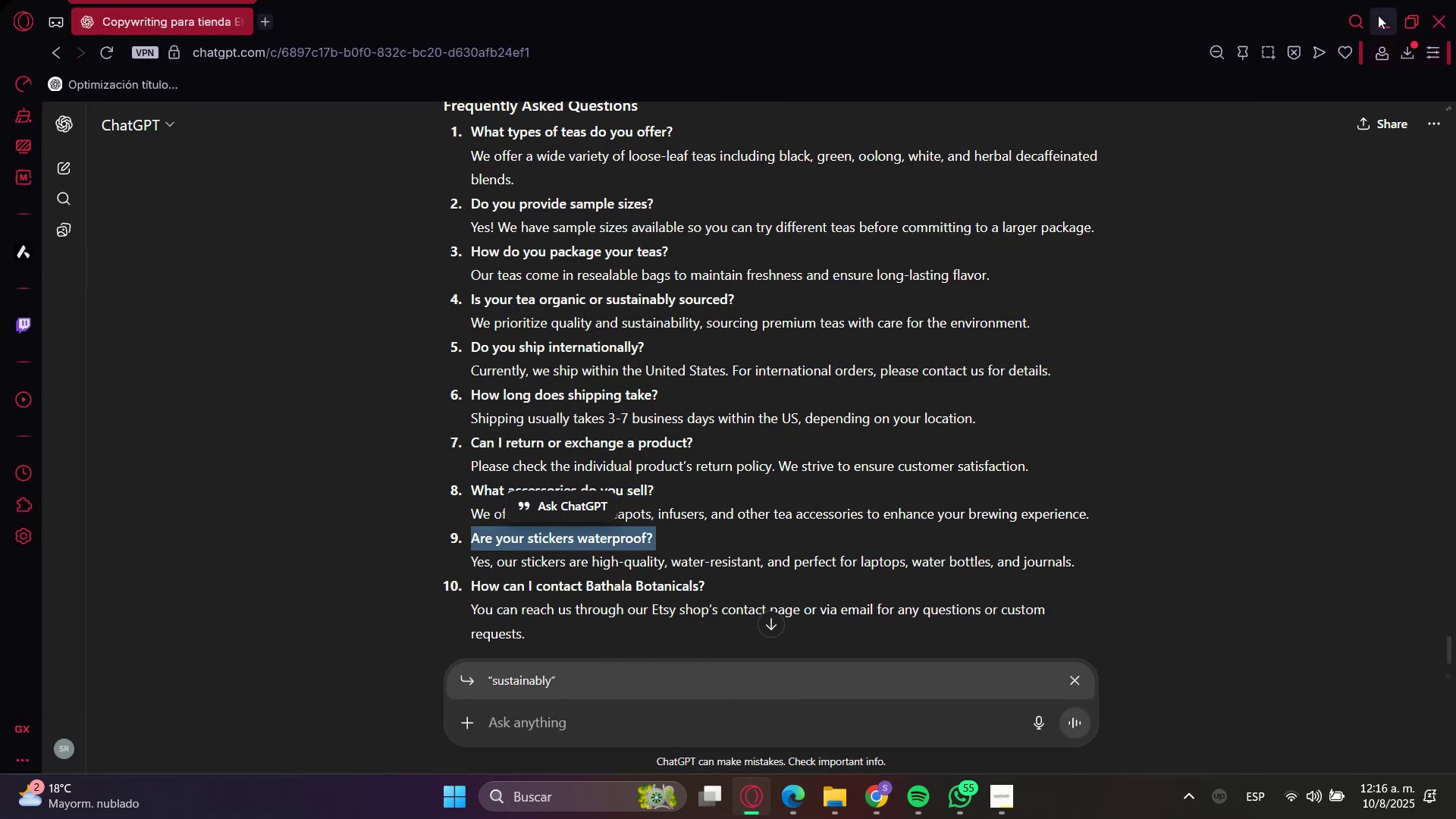 
left_click([1378, 13])
 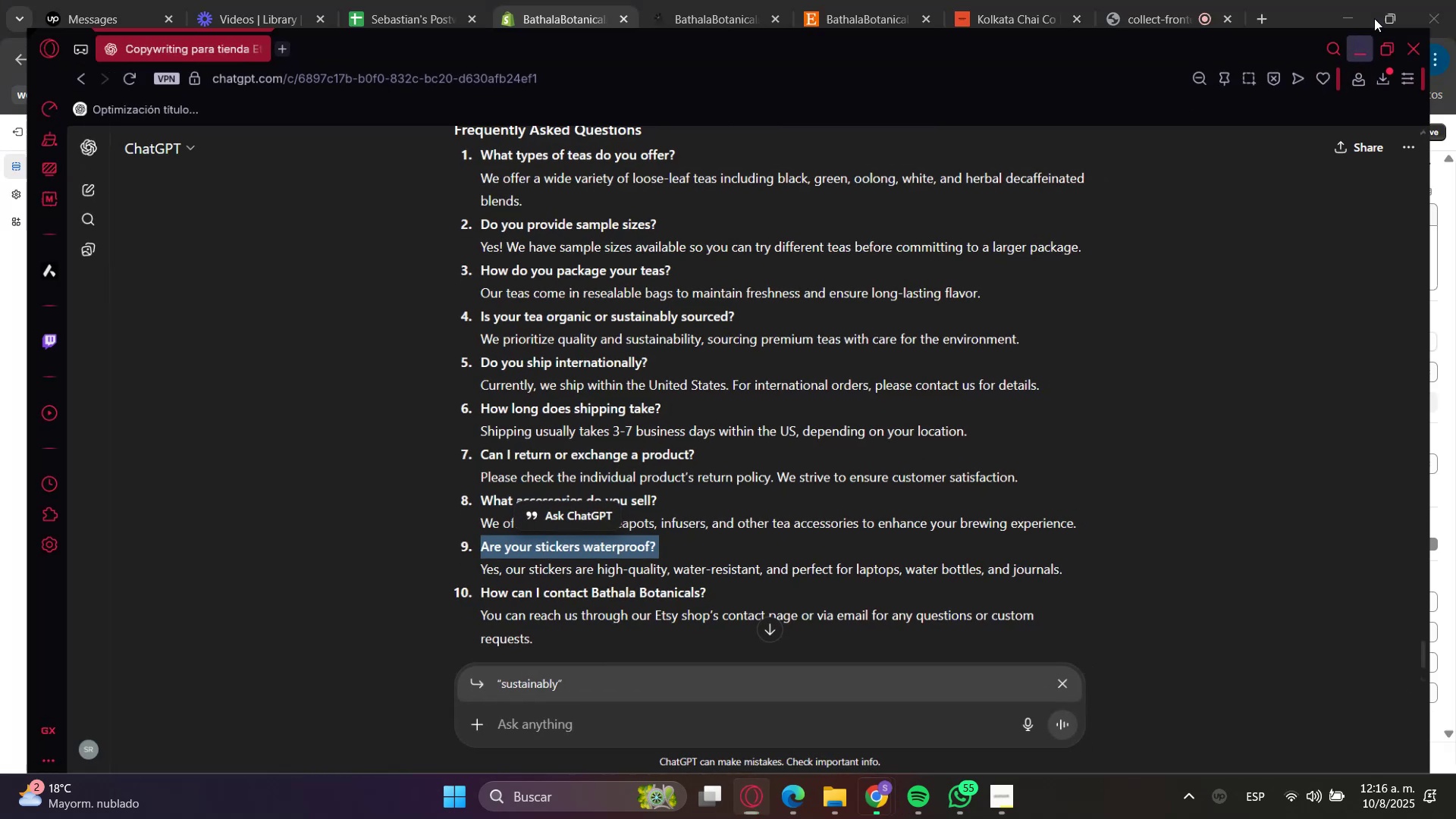 
double_click([1310, 258])
 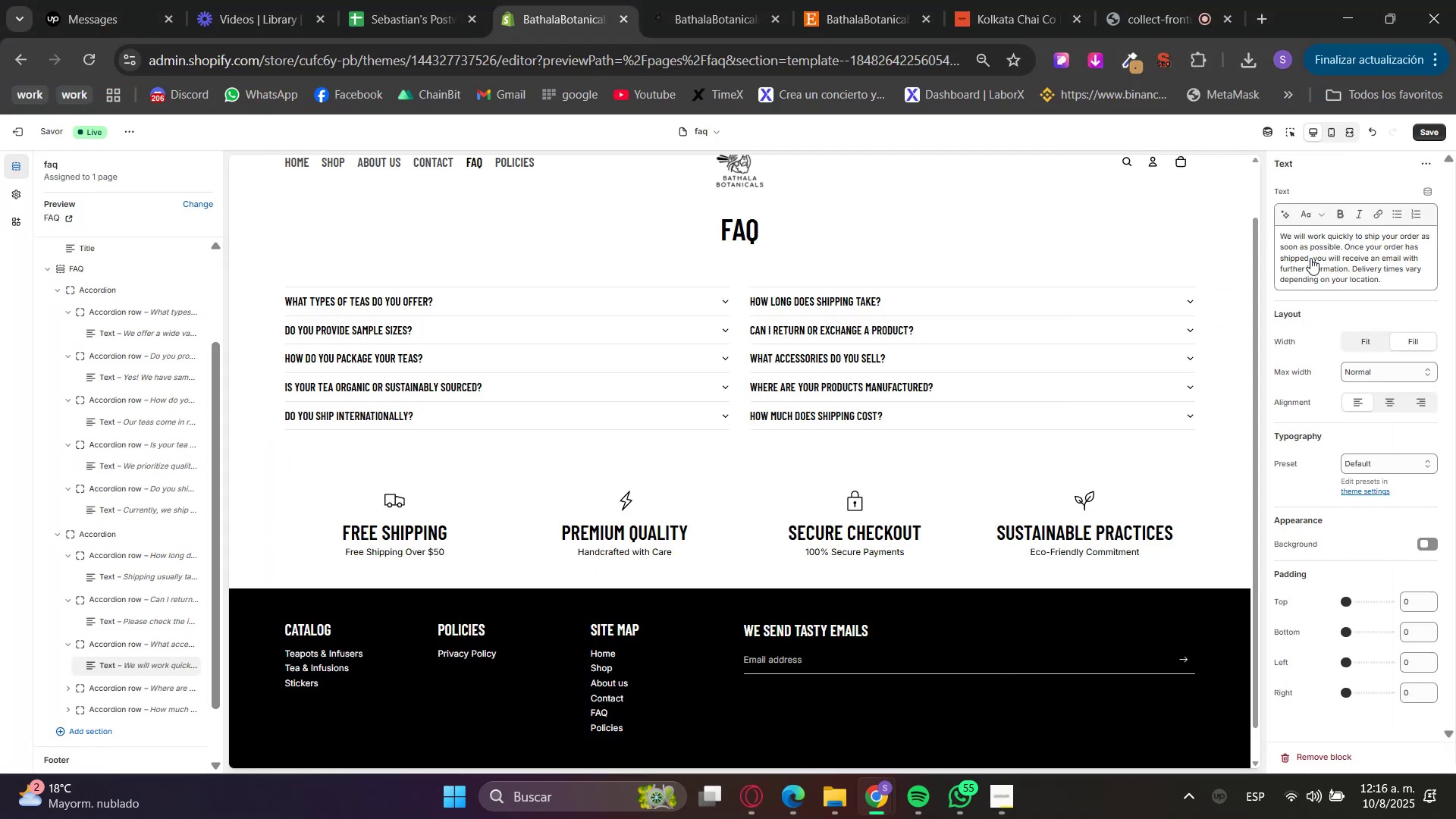 
triple_click([1310, 258])
 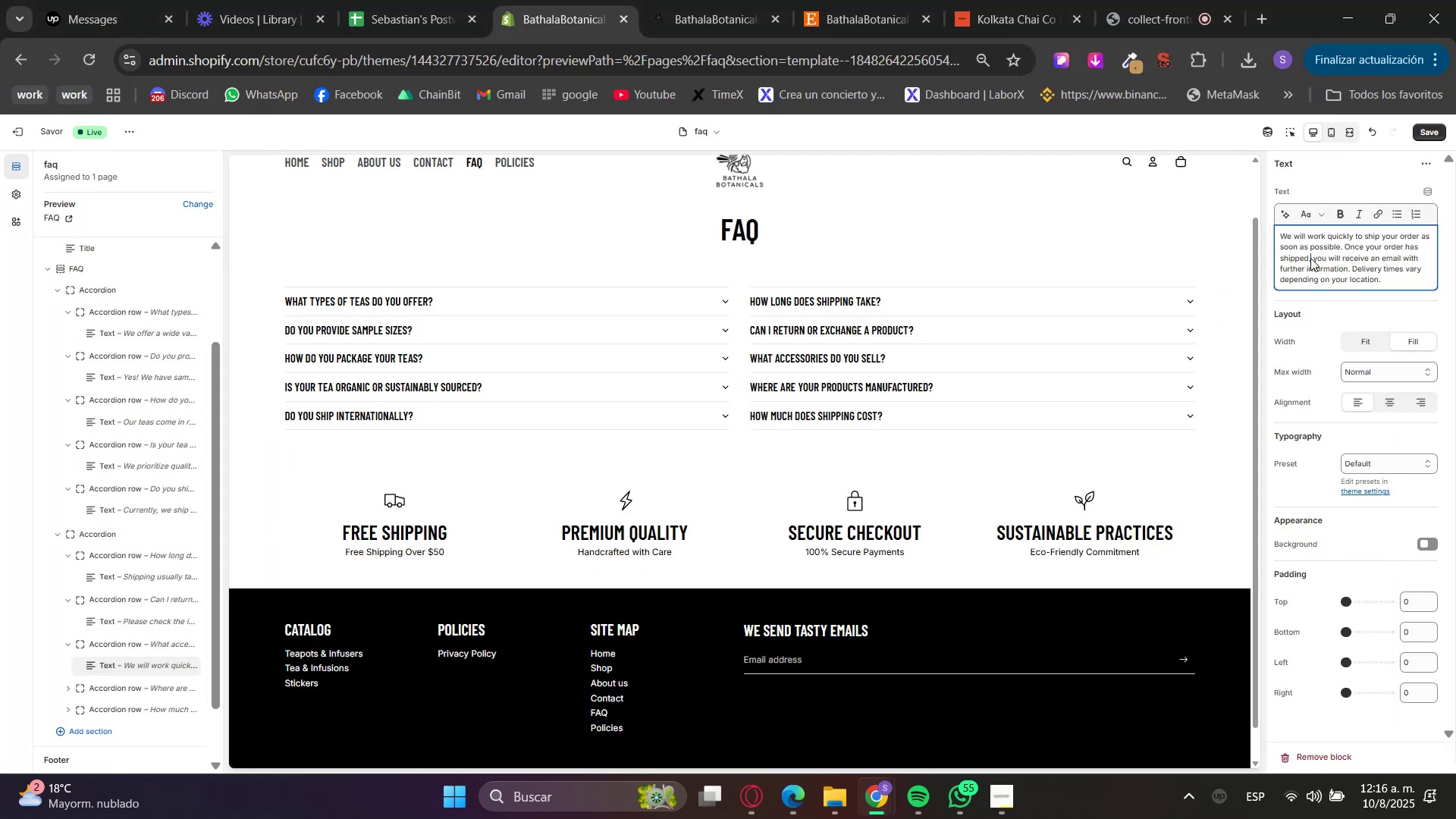 
triple_click([1310, 258])
 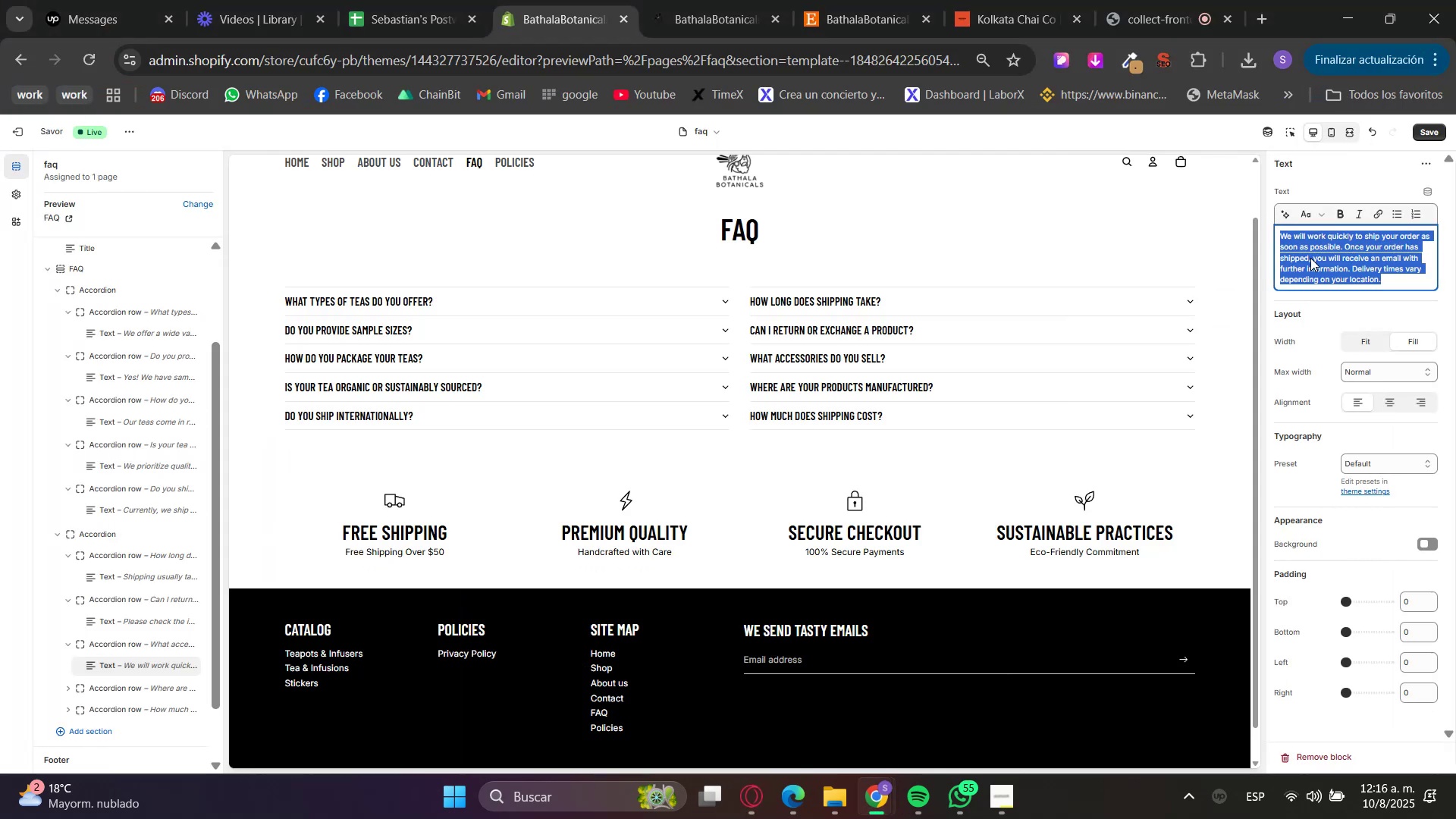 
key(Control+V)
 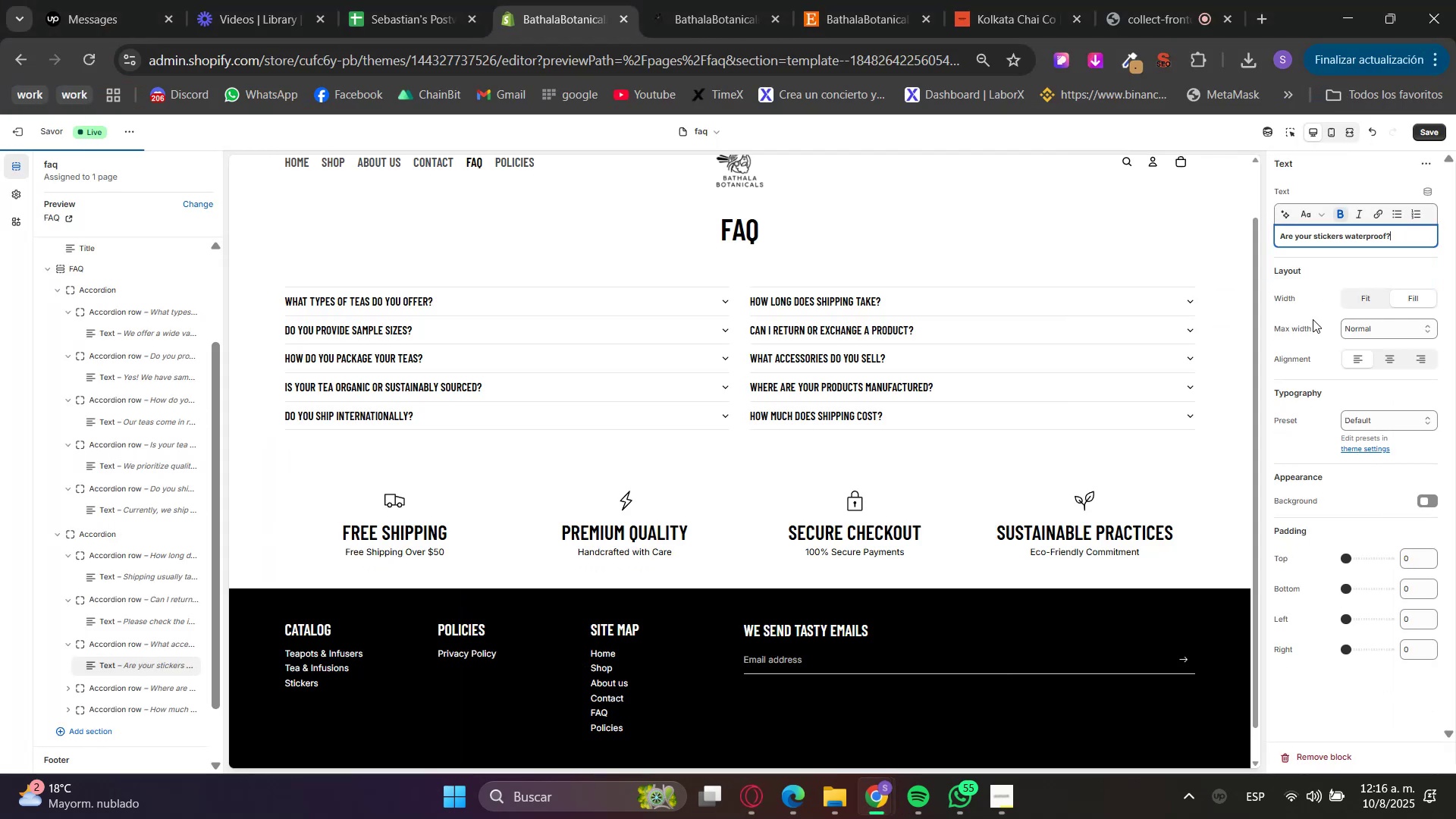 
key(Control+Z)
 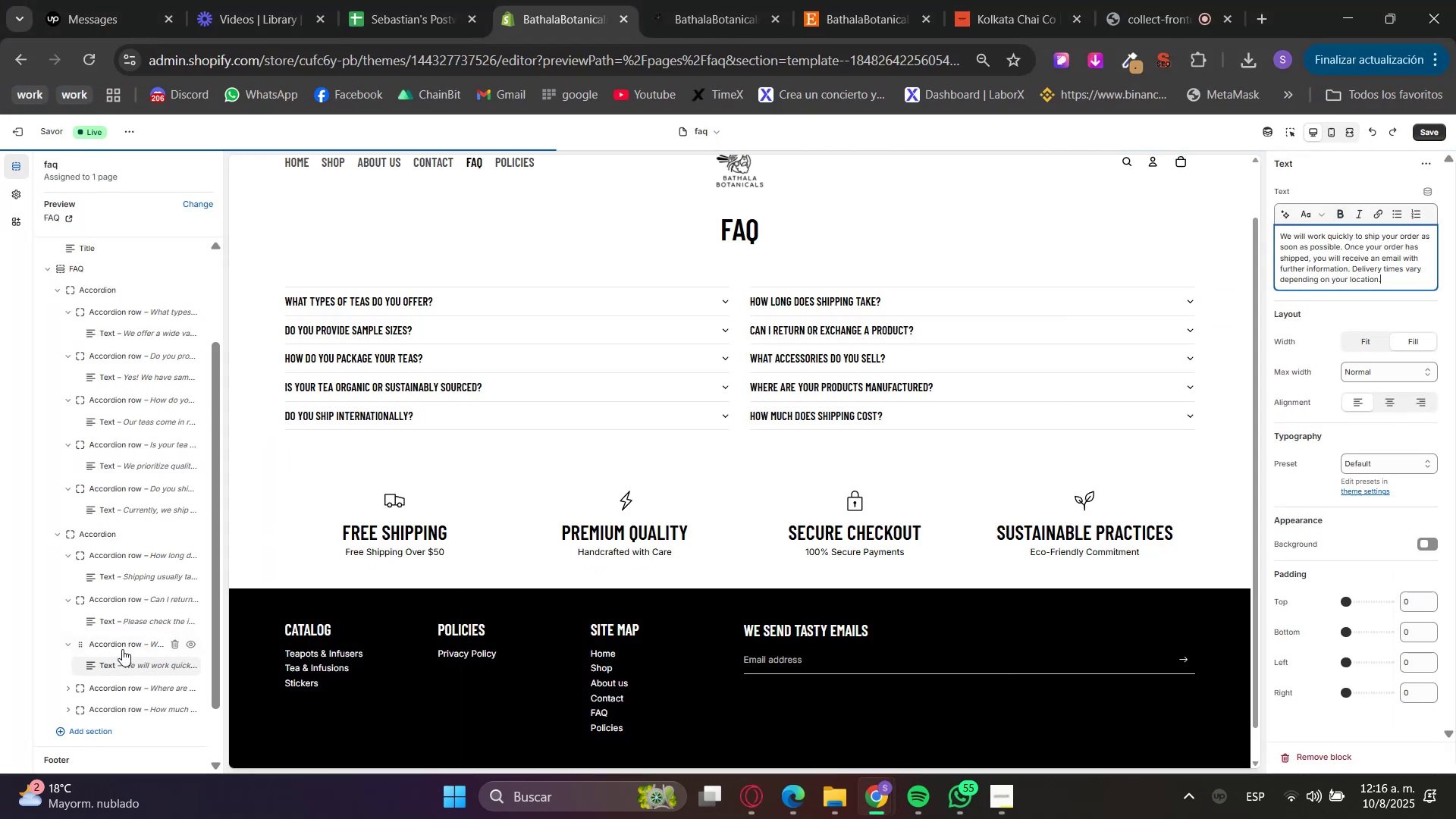 
left_click([119, 643])
 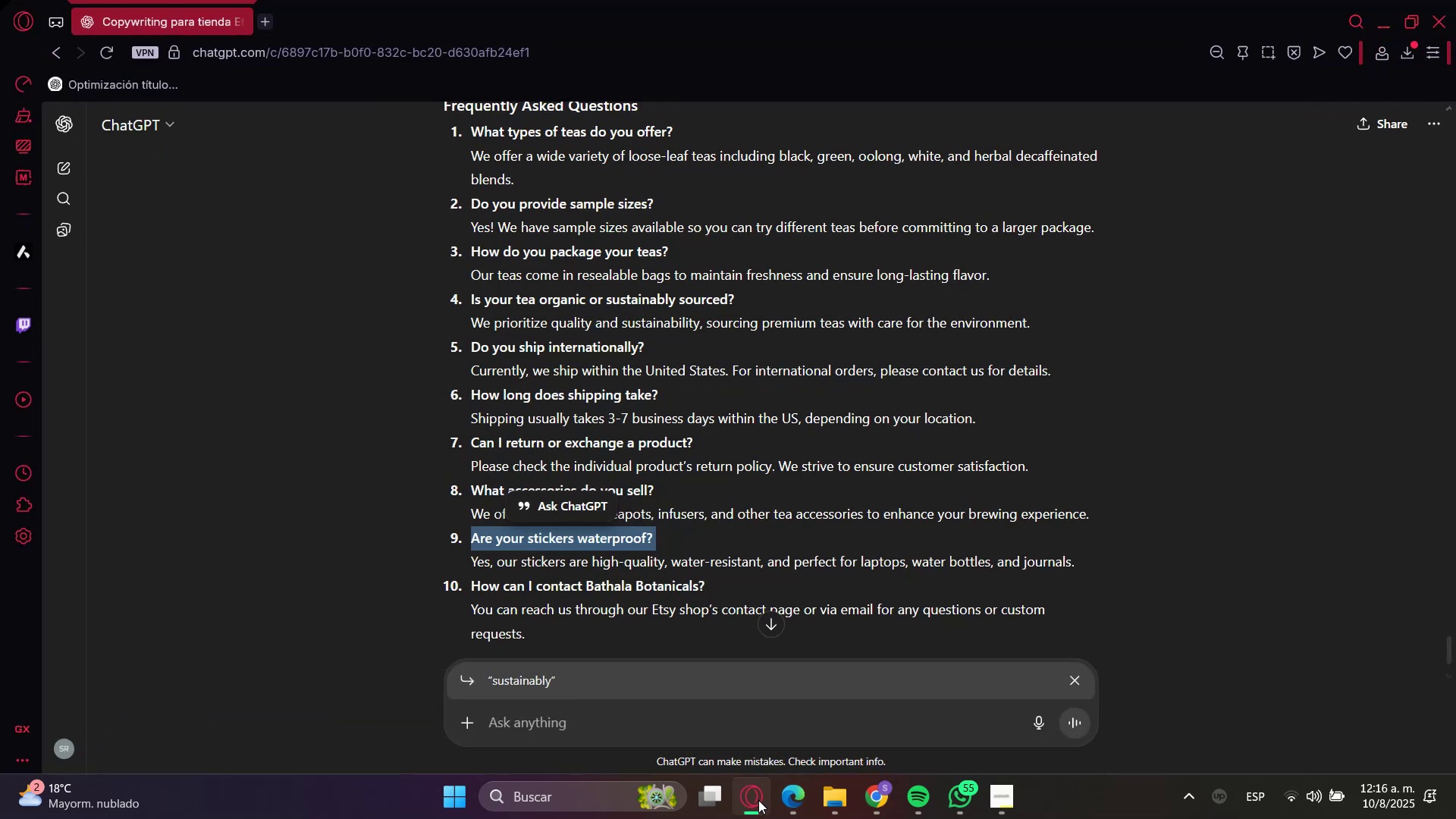 
double_click([746, 516])
 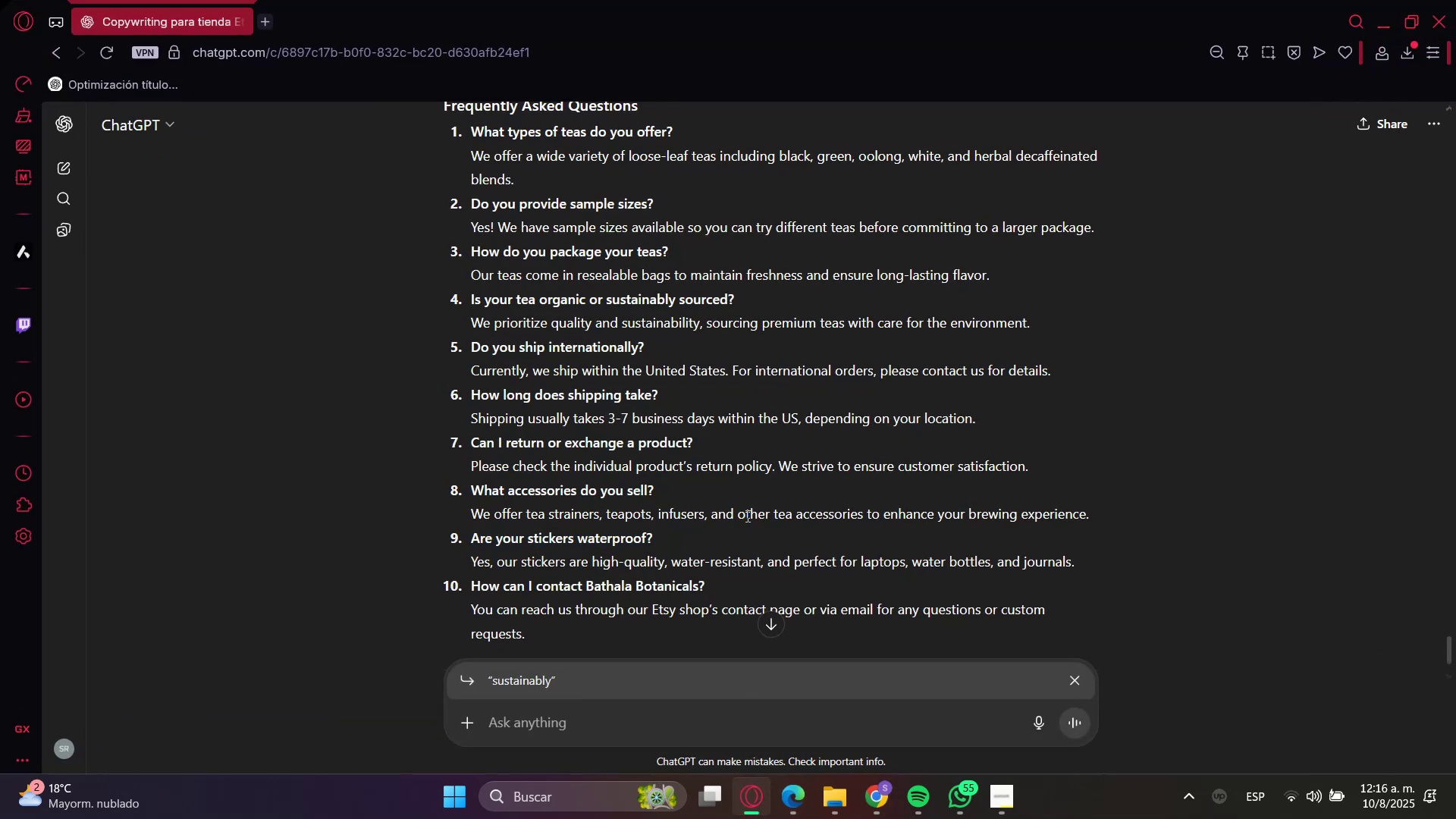 
triple_click([746, 516])
 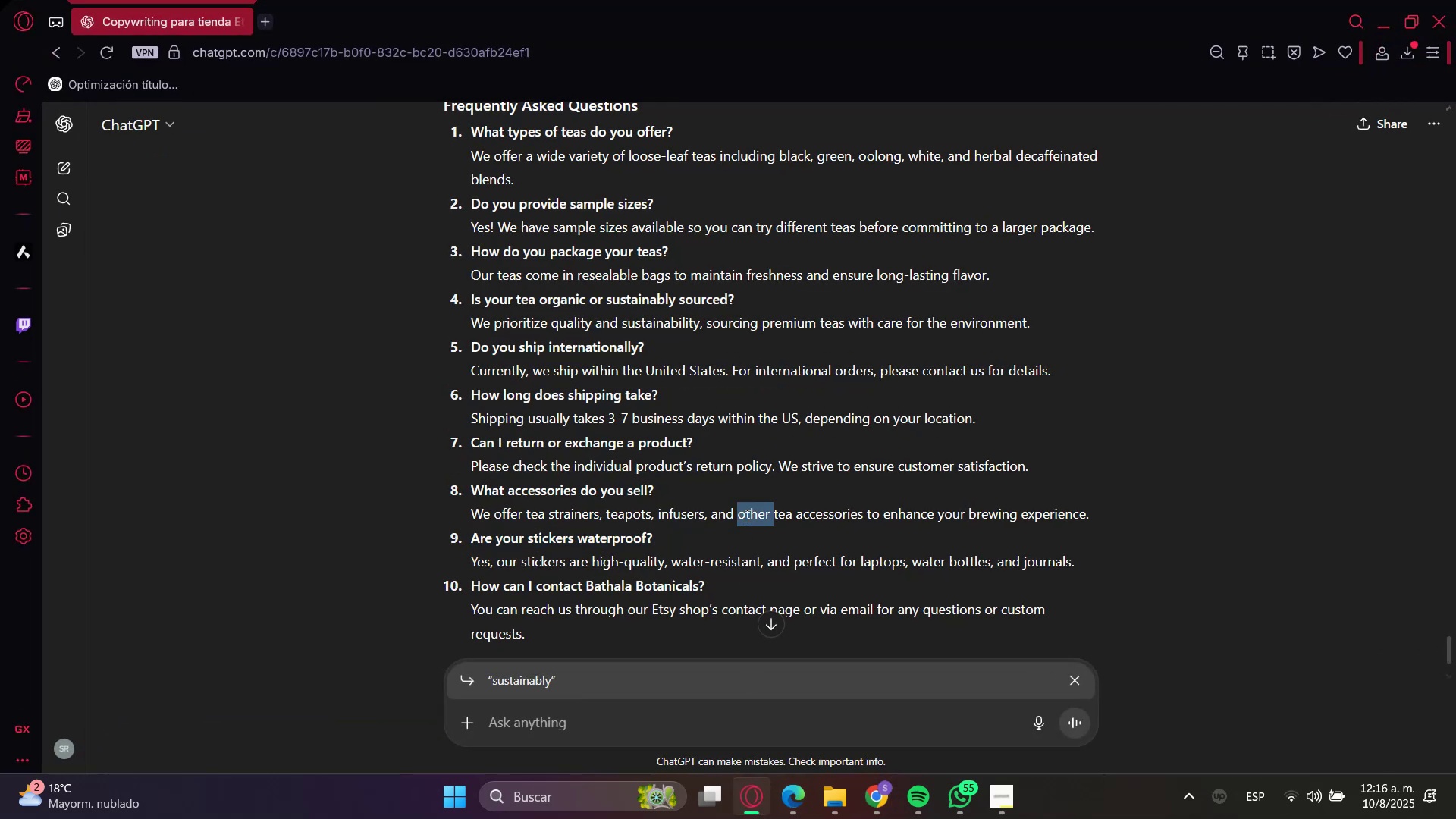 
triple_click([746, 516])
 